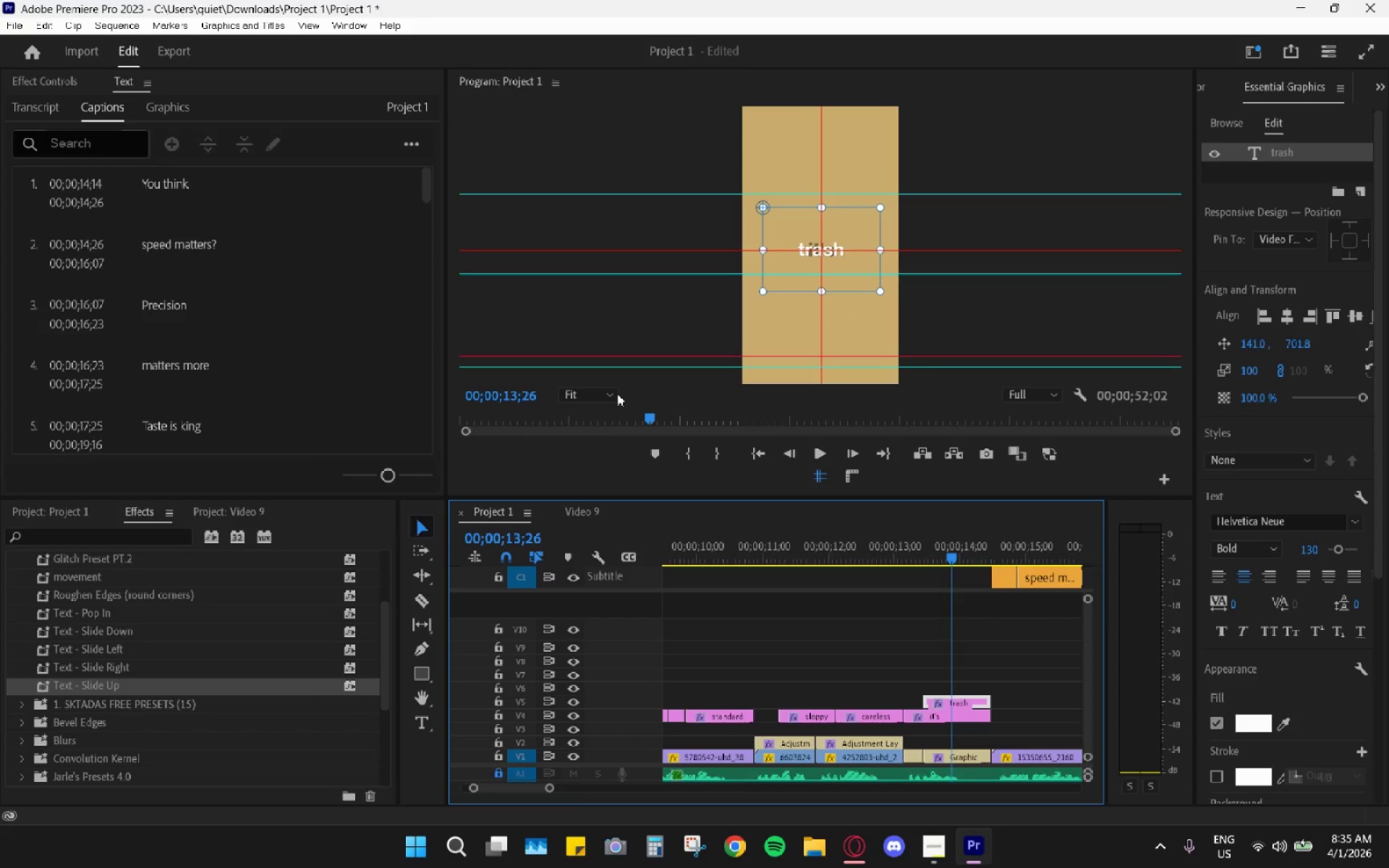 
left_click([598, 401])
 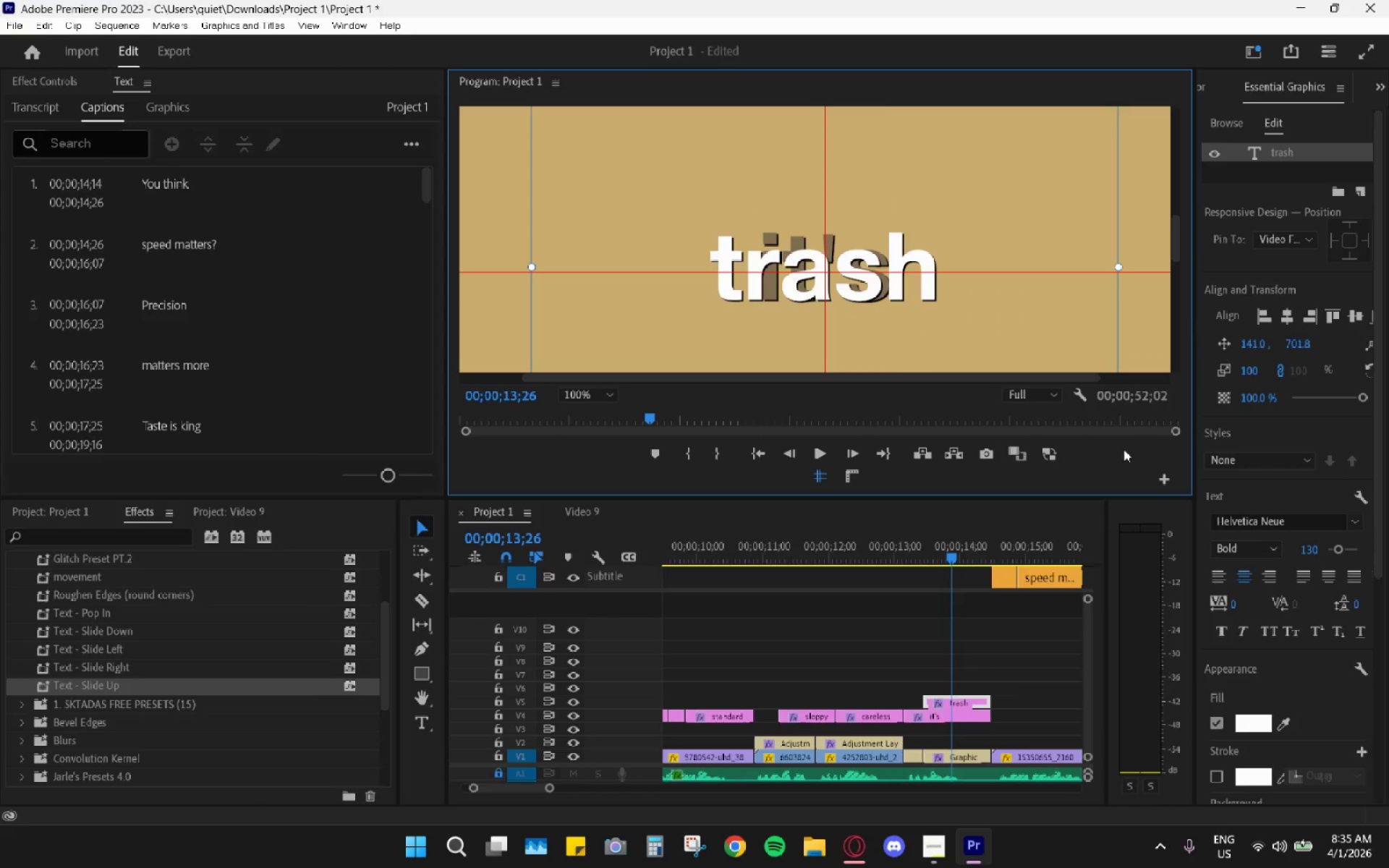 
left_click_drag(start_coordinate=[935, 546], to_coordinate=[947, 561])
 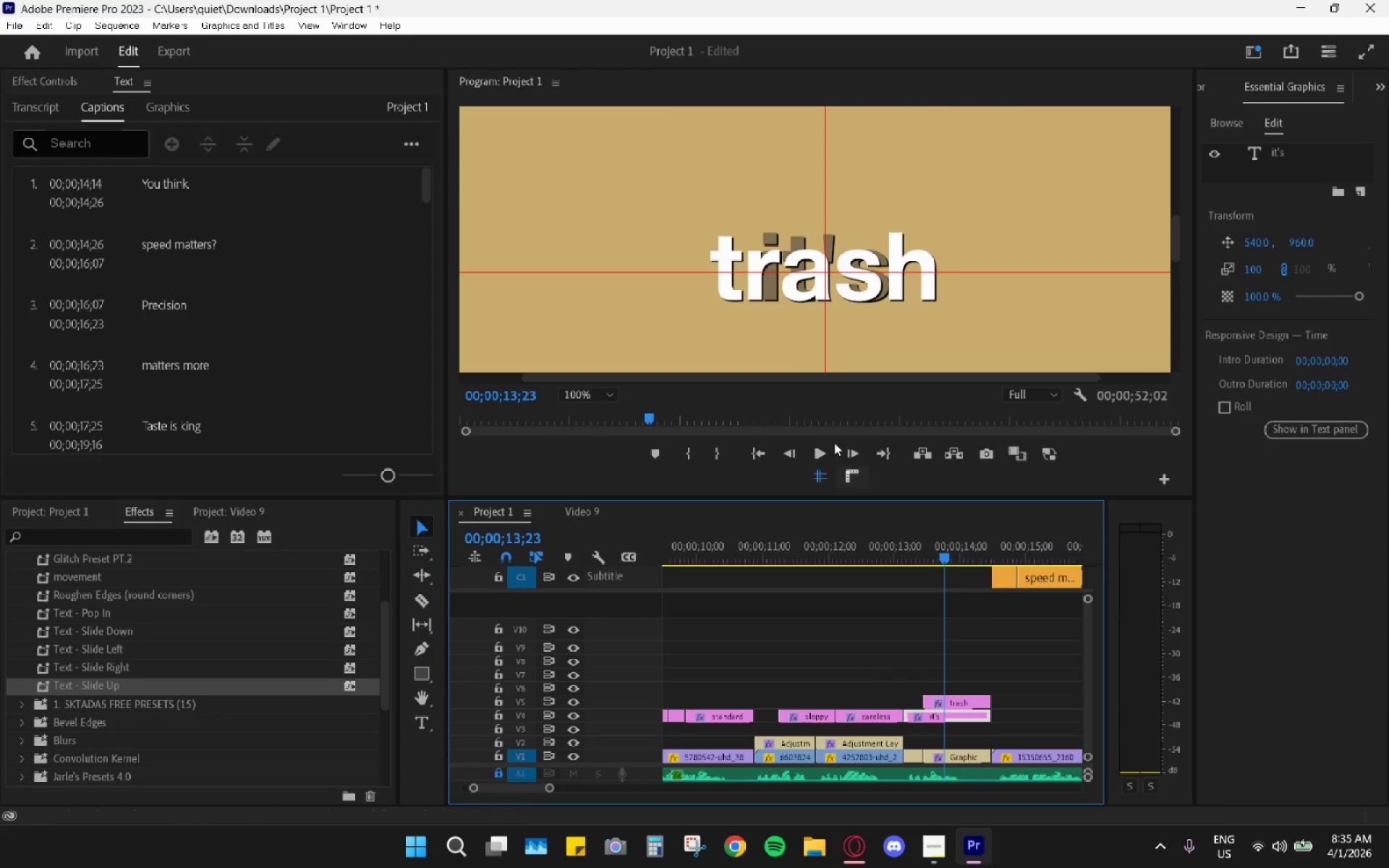 
left_click([817, 221])
 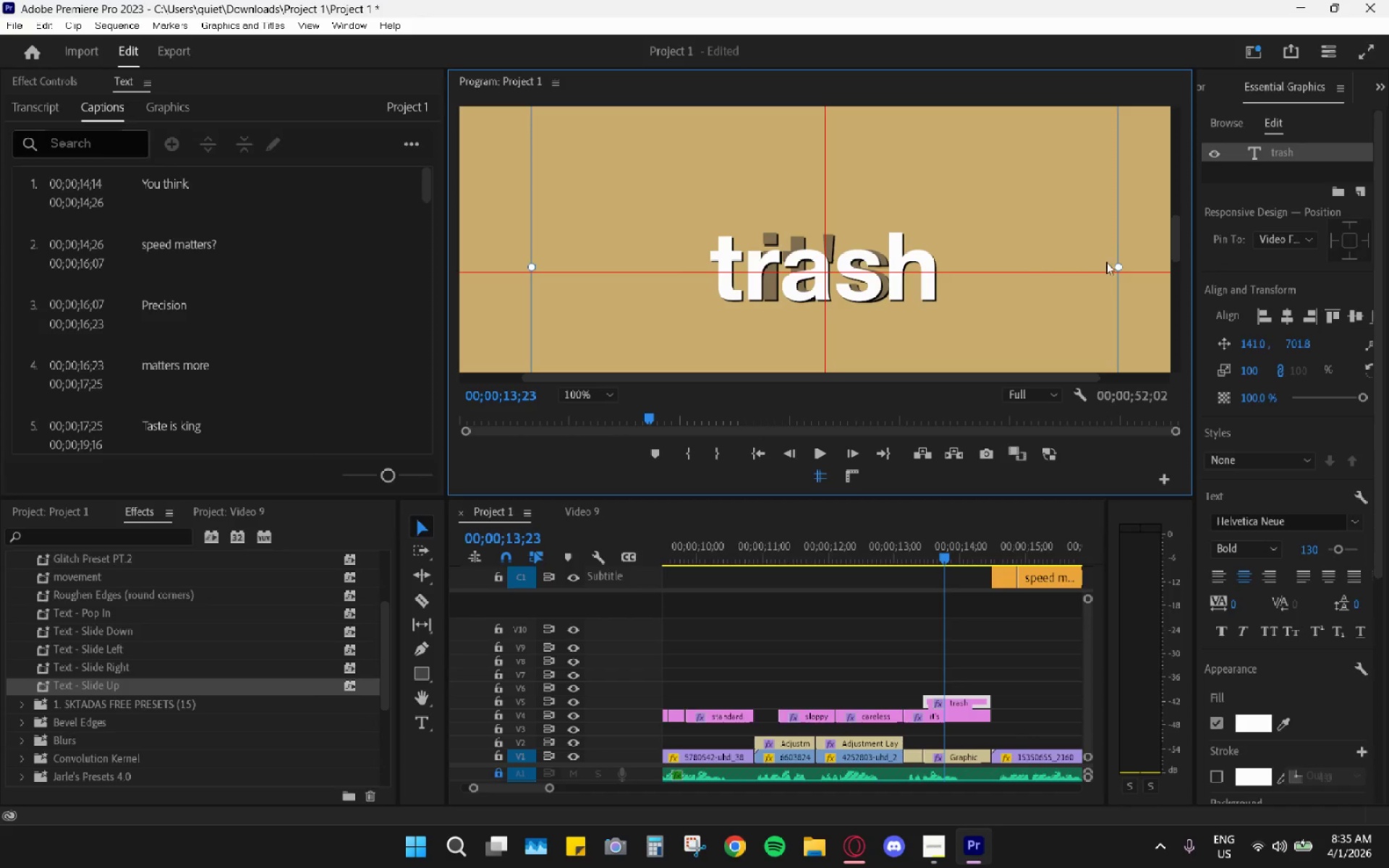 
left_click_drag(start_coordinate=[1115, 265], to_coordinate=[831, 247])
 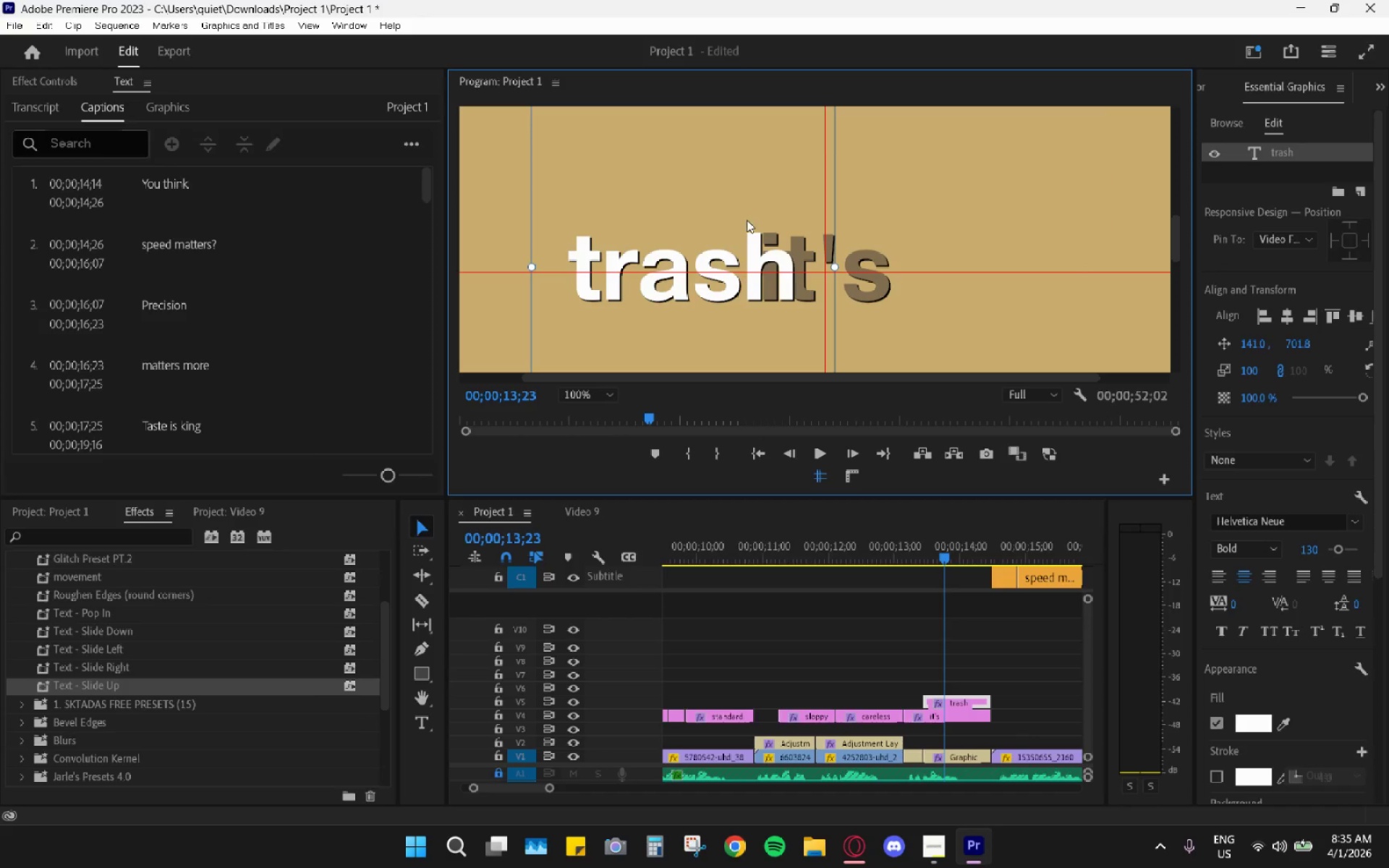 
left_click_drag(start_coordinate=[747, 208], to_coordinate=[746, 302])
 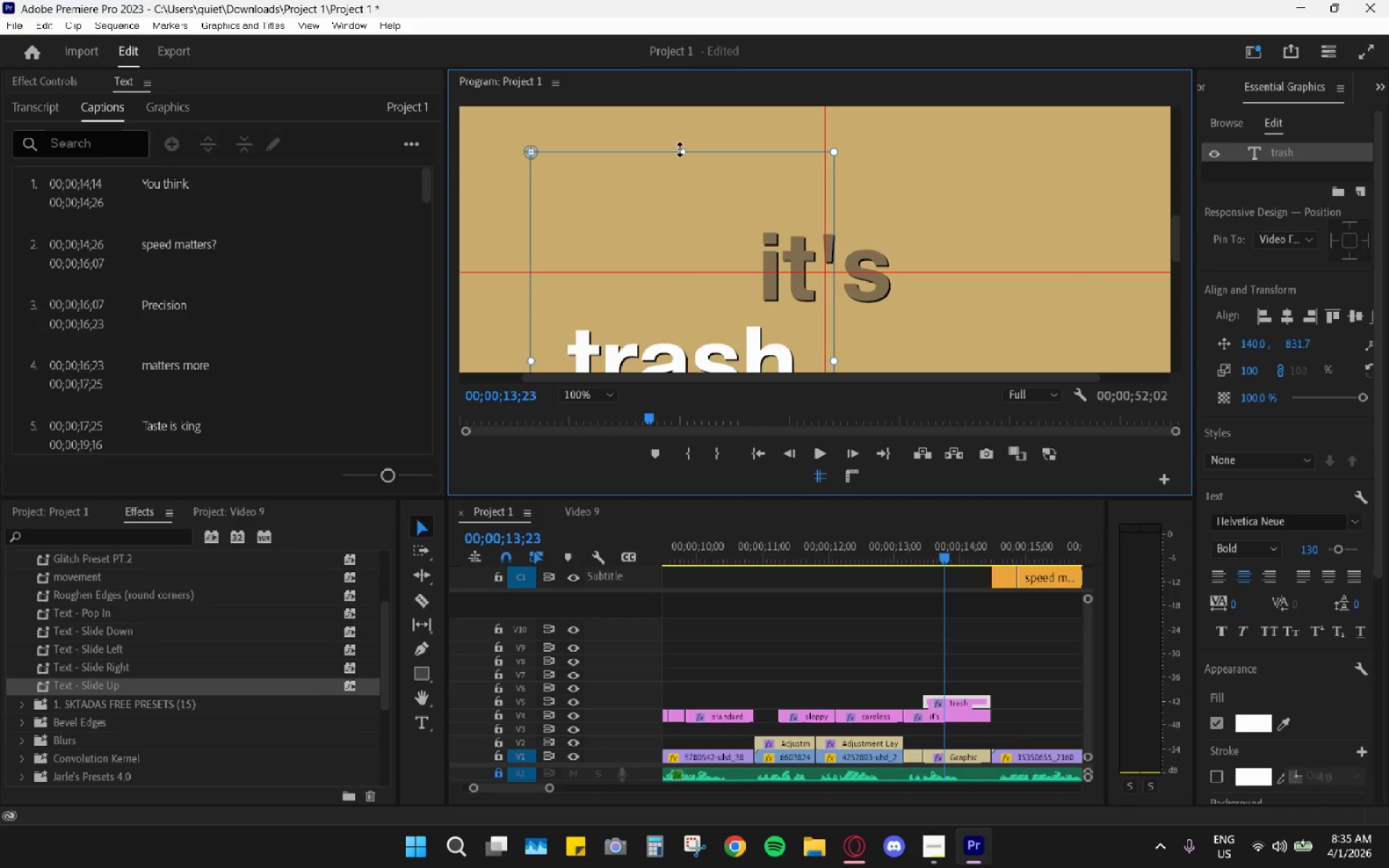 
left_click_drag(start_coordinate=[680, 150], to_coordinate=[679, 326])
 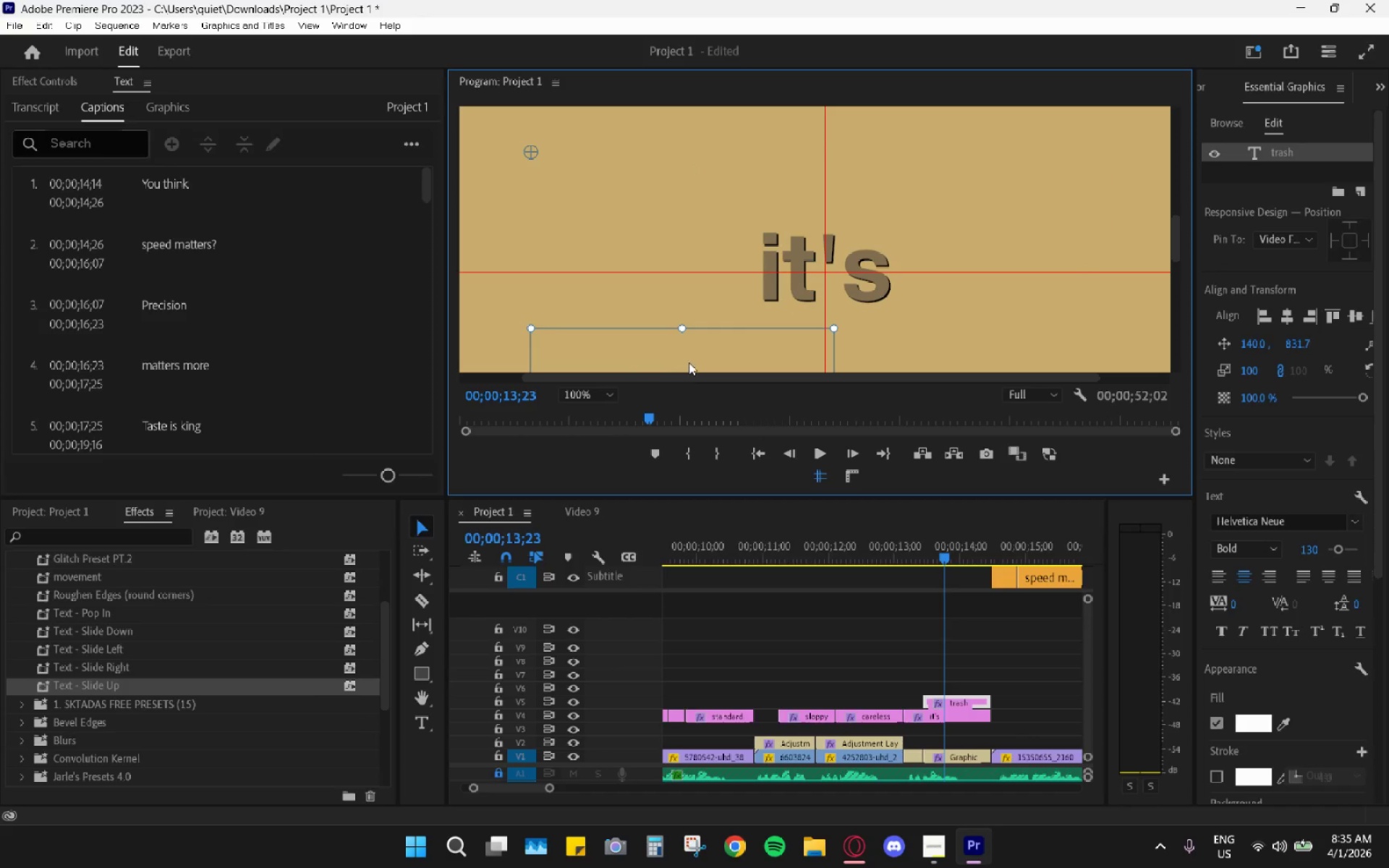 
left_click_drag(start_coordinate=[692, 362], to_coordinate=[771, 219])
 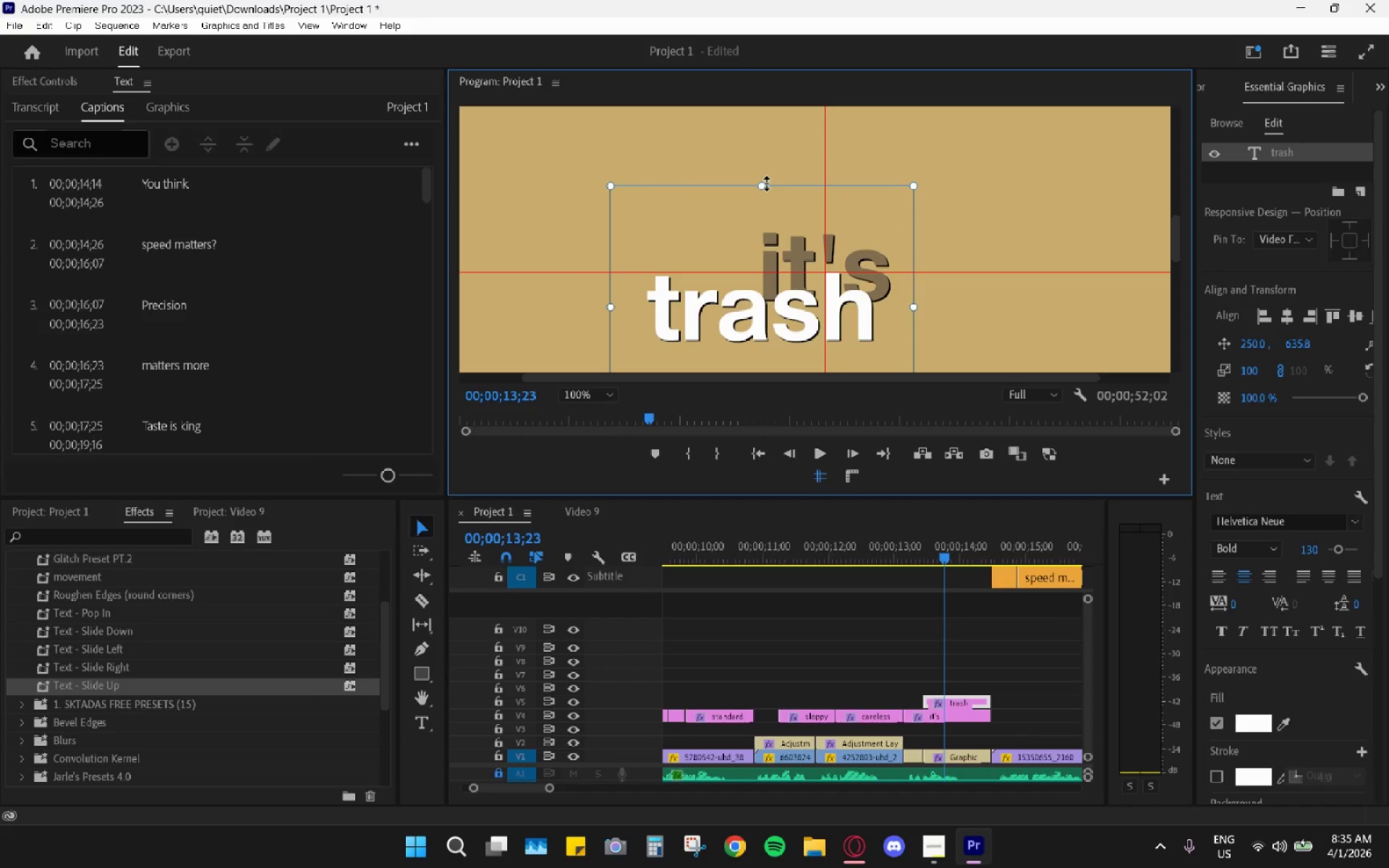 
left_click_drag(start_coordinate=[764, 185], to_coordinate=[764, 312])
 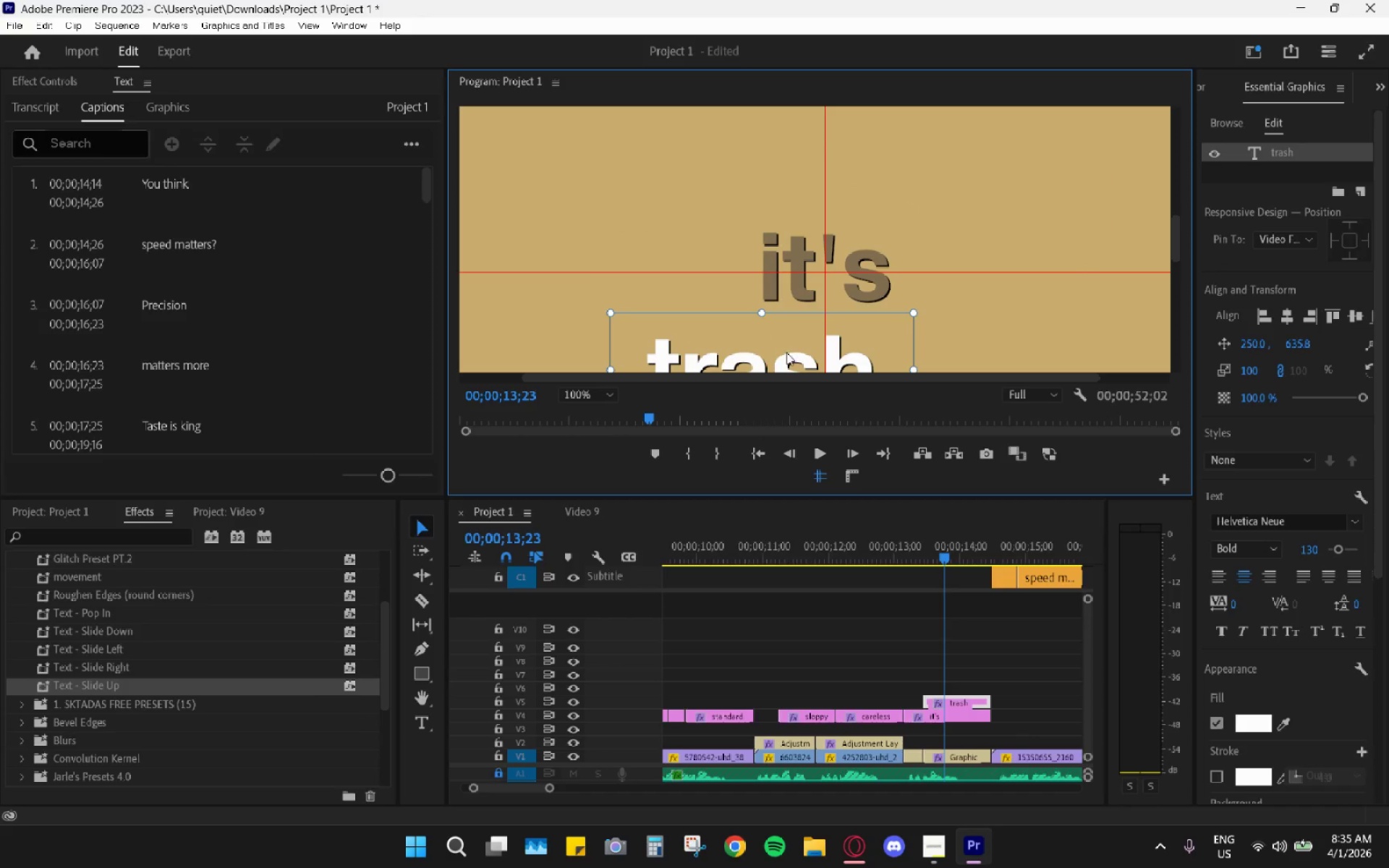 
left_click_drag(start_coordinate=[790, 359], to_coordinate=[1017, 254])
 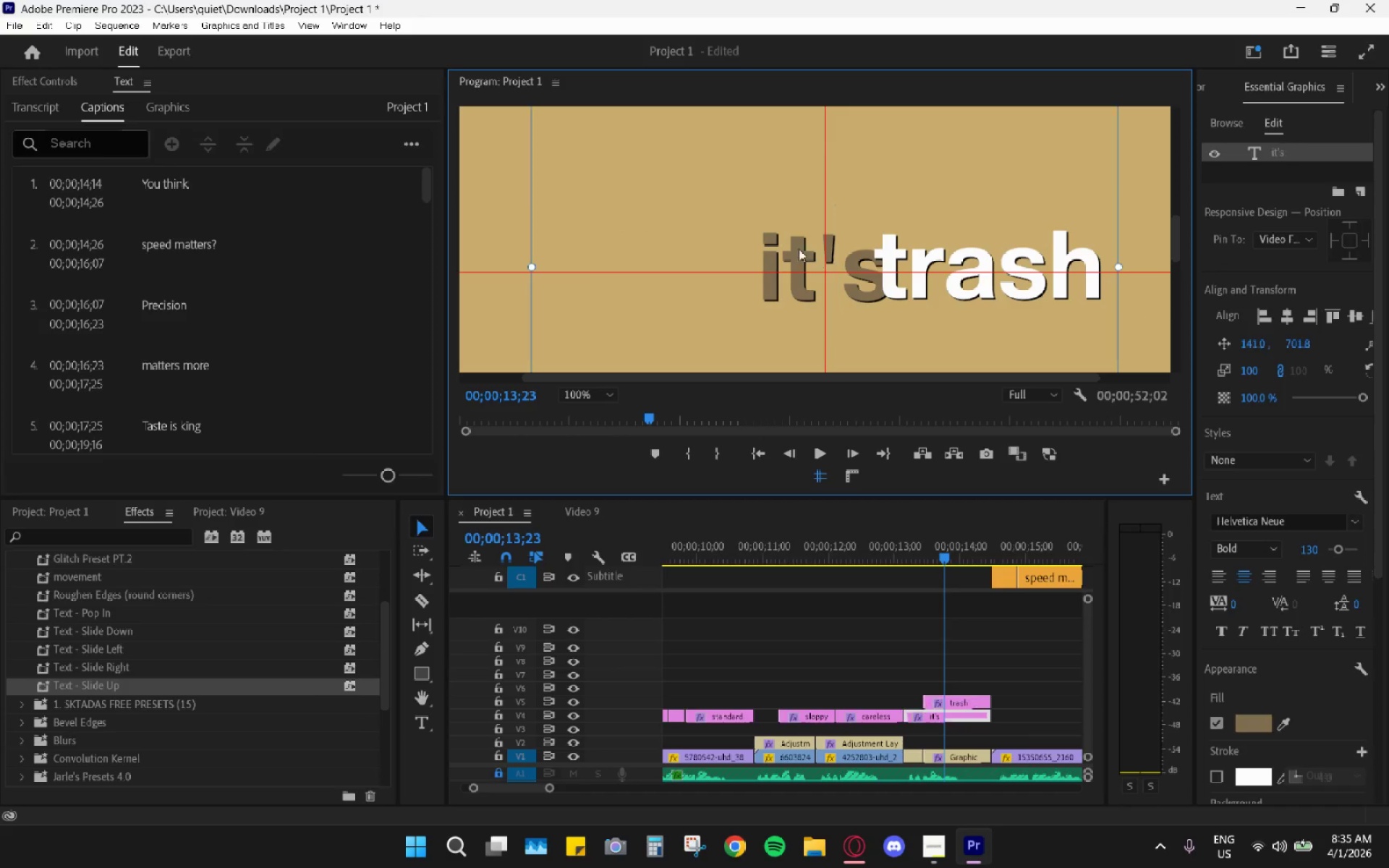 
double_click([763, 226])
 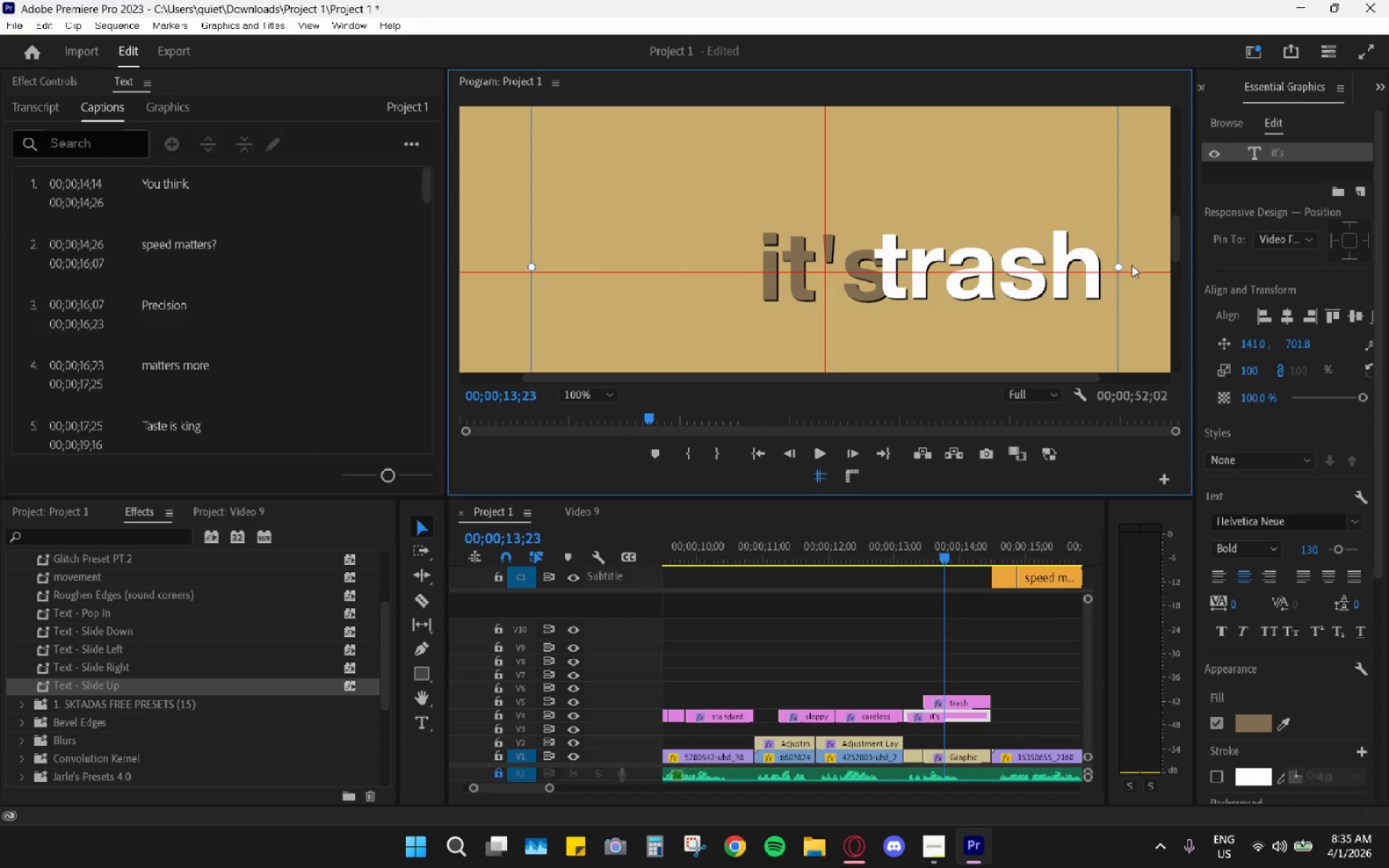 
left_click_drag(start_coordinate=[1121, 265], to_coordinate=[708, 264])
 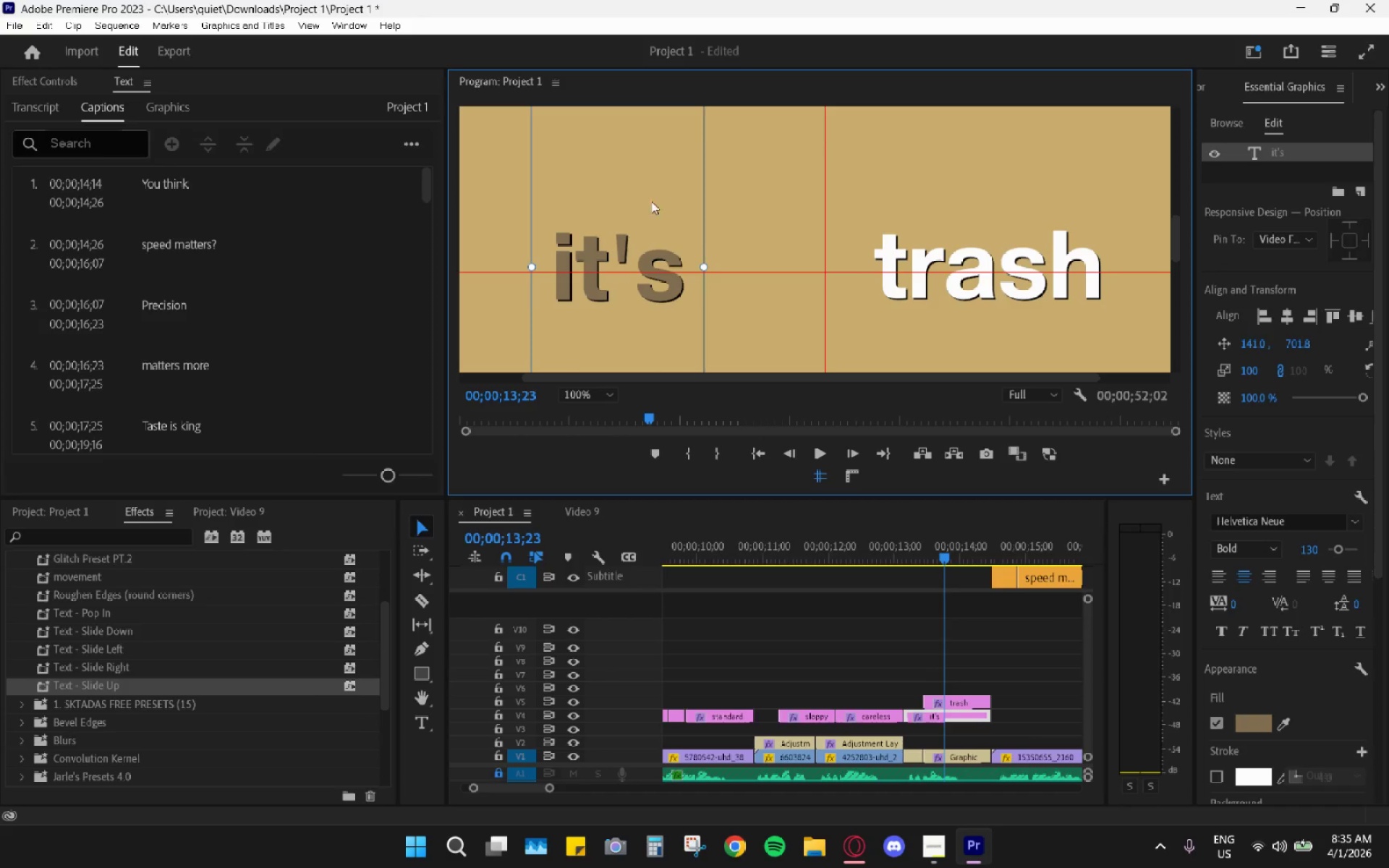 
left_click_drag(start_coordinate=[651, 201], to_coordinate=[656, 315])
 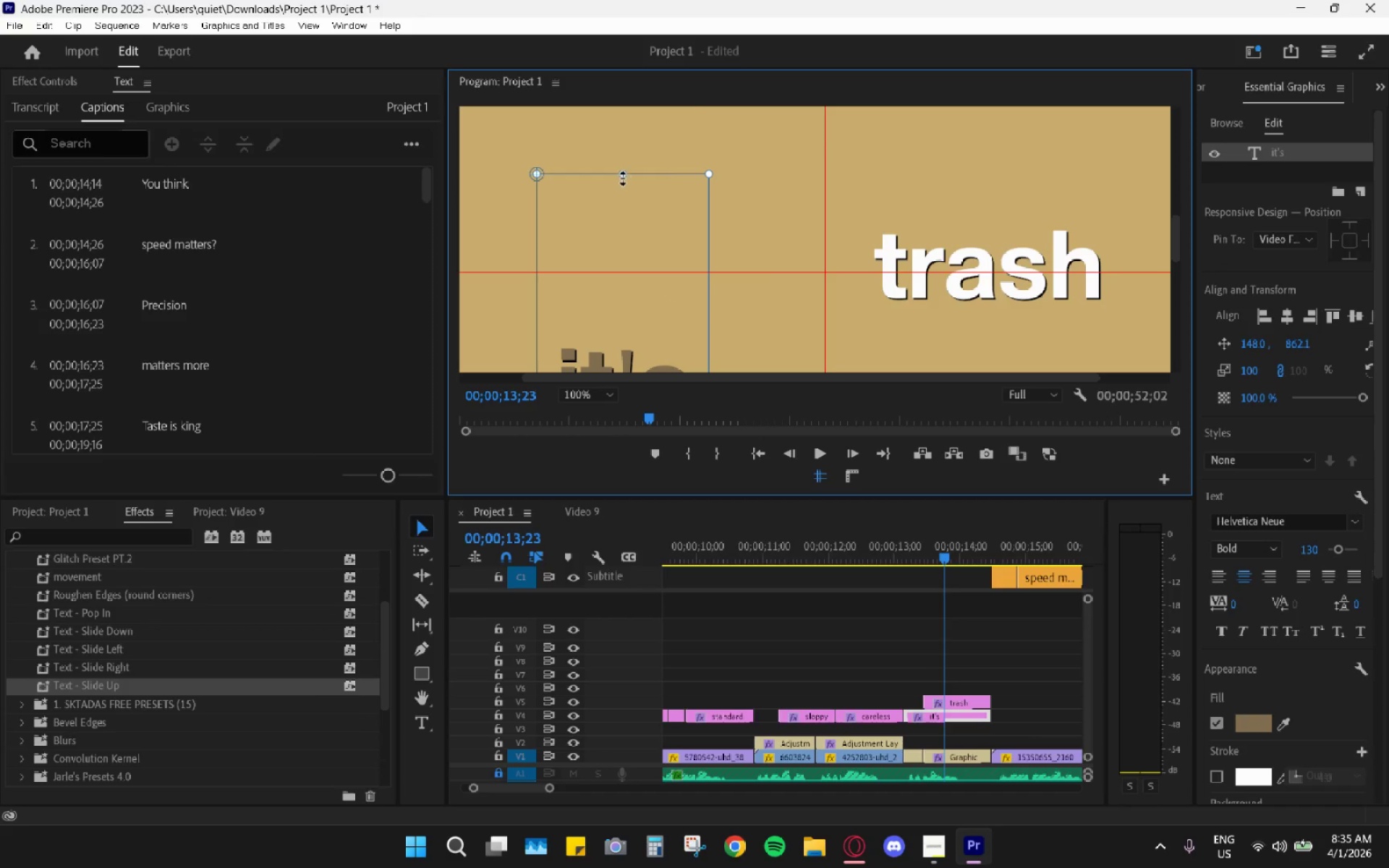 
left_click_drag(start_coordinate=[623, 178], to_coordinate=[615, 365])
 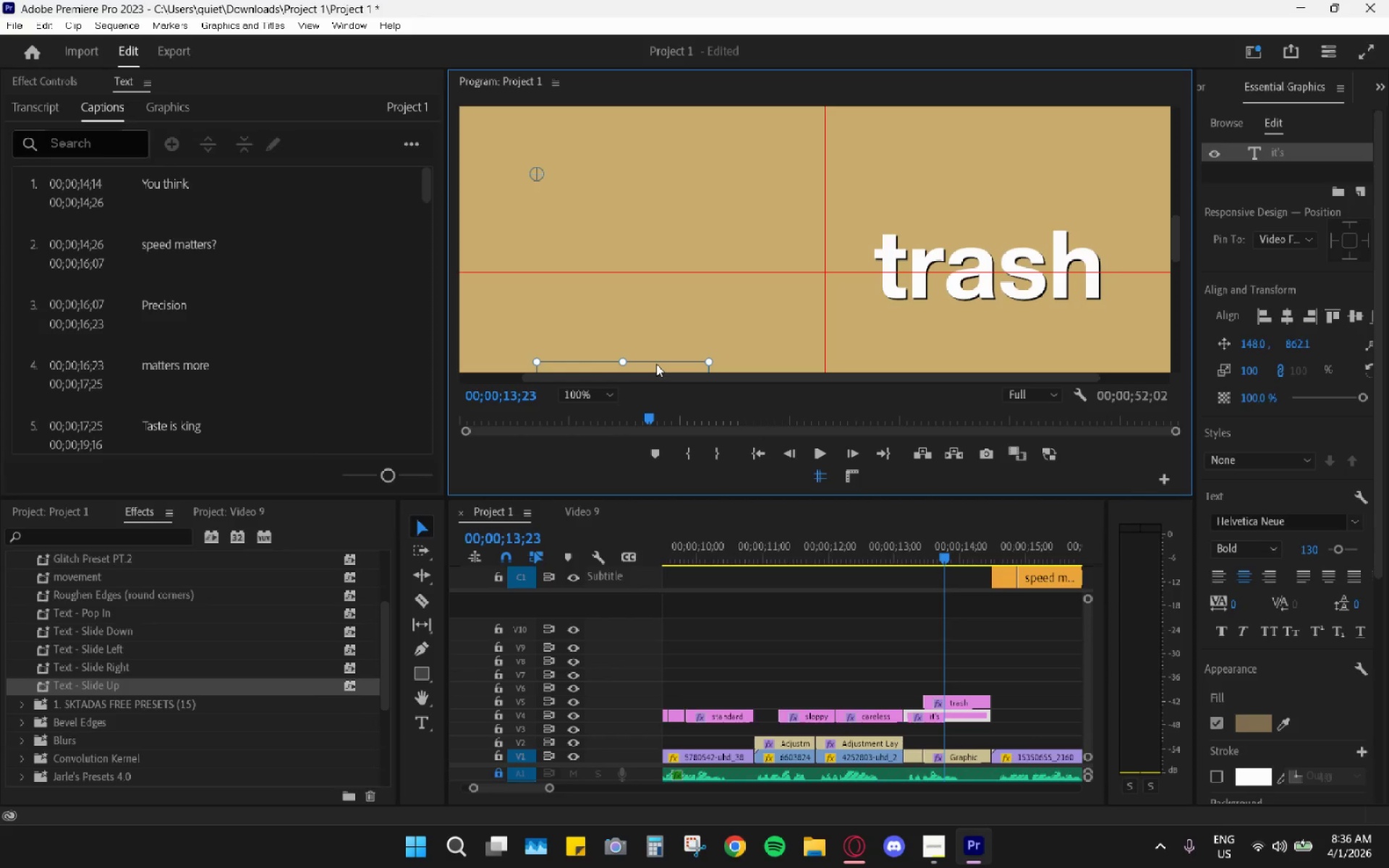 
left_click_drag(start_coordinate=[656, 364], to_coordinate=[703, 189])
 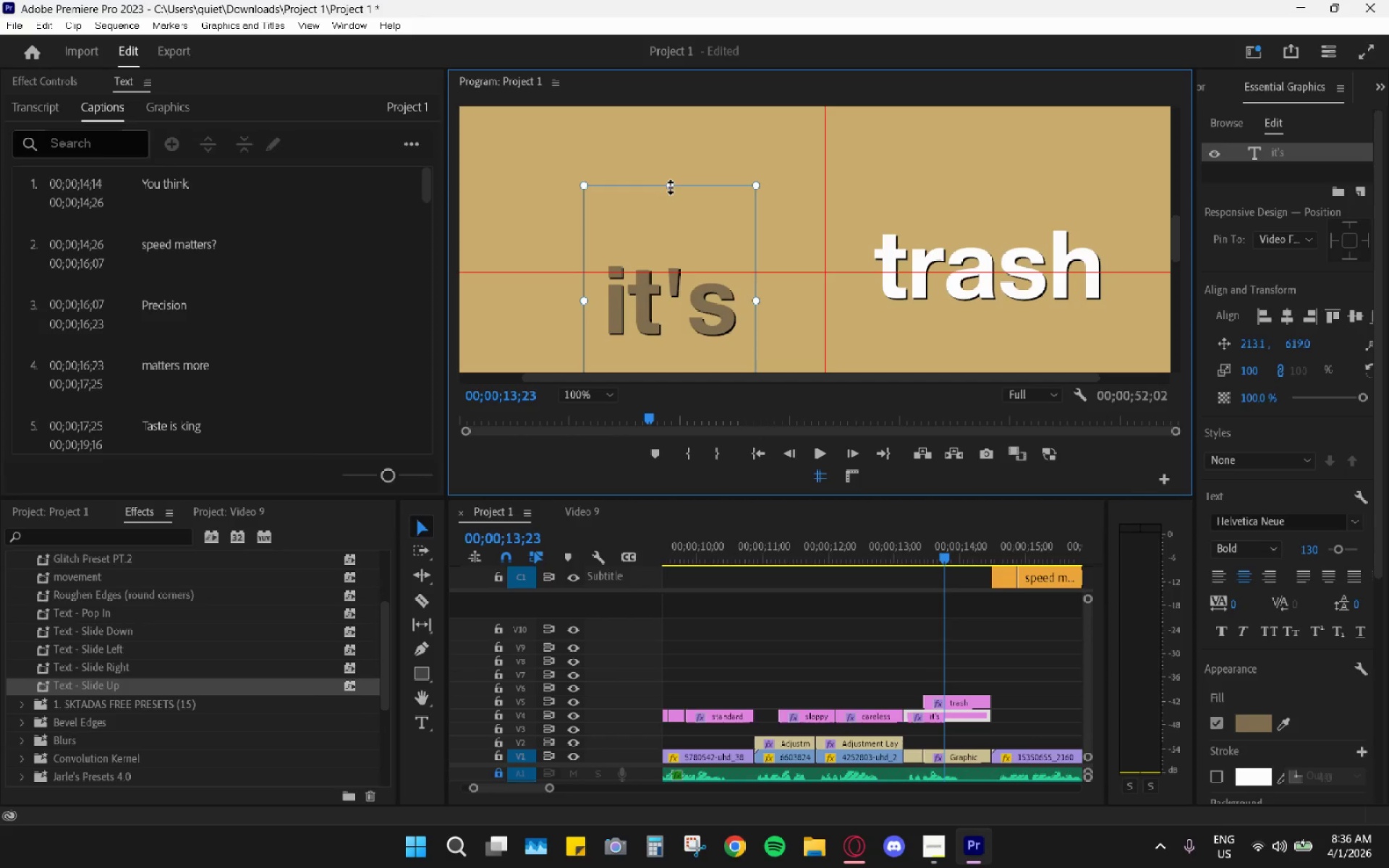 
left_click_drag(start_coordinate=[669, 187], to_coordinate=[660, 318])
 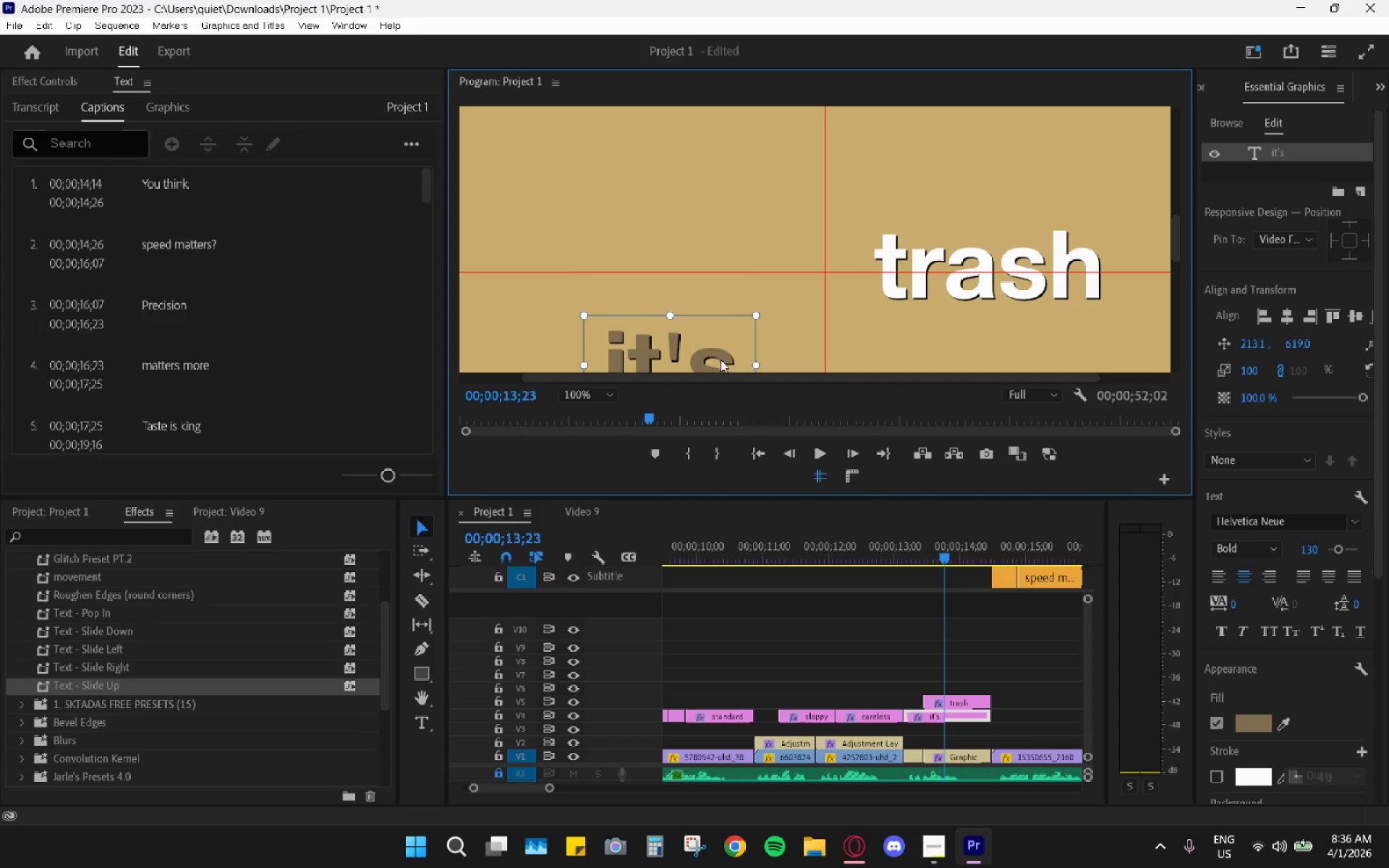 
left_click_drag(start_coordinate=[721, 359], to_coordinate=[739, 245])
 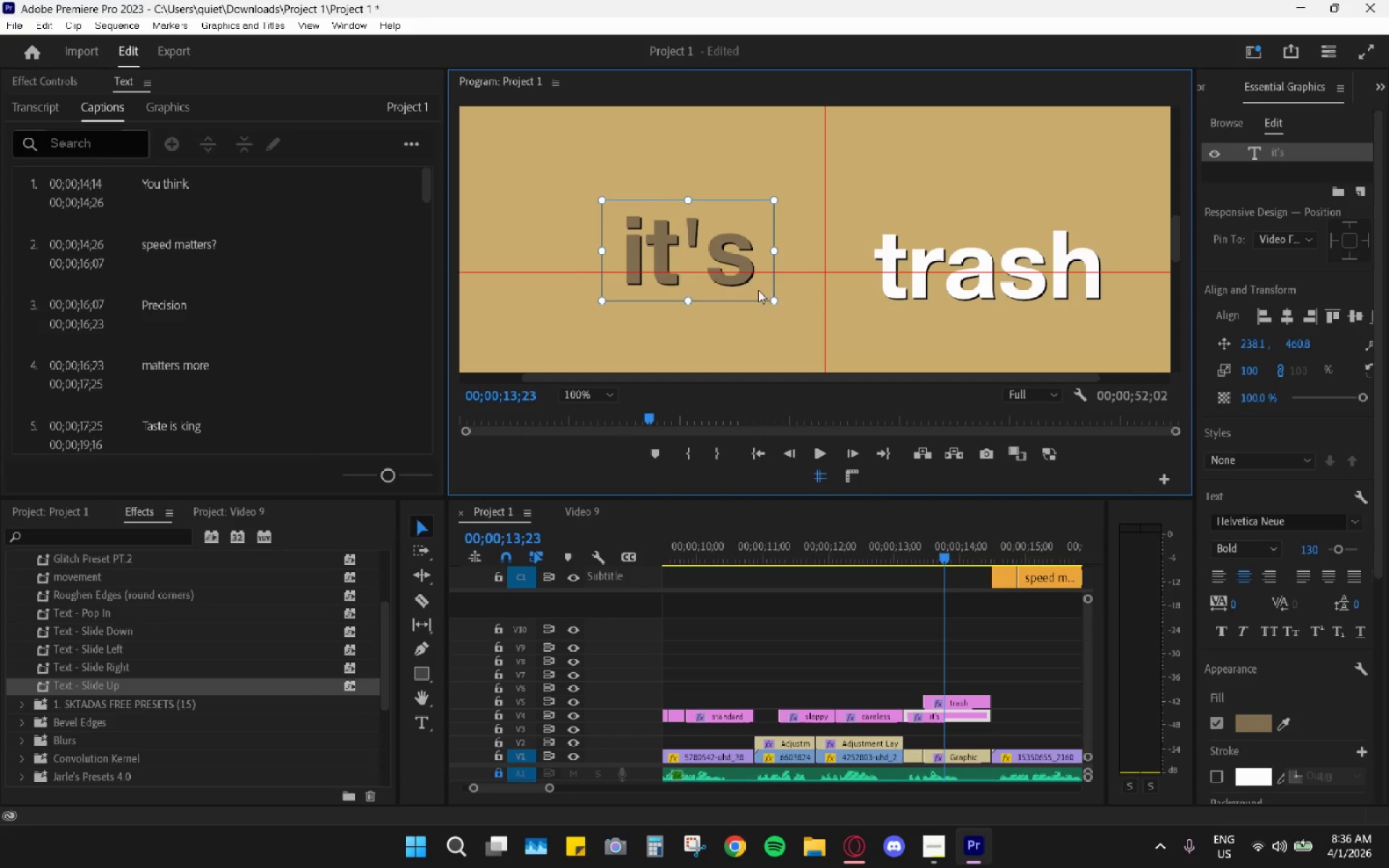 
left_click_drag(start_coordinate=[731, 286], to_coordinate=[760, 307])
 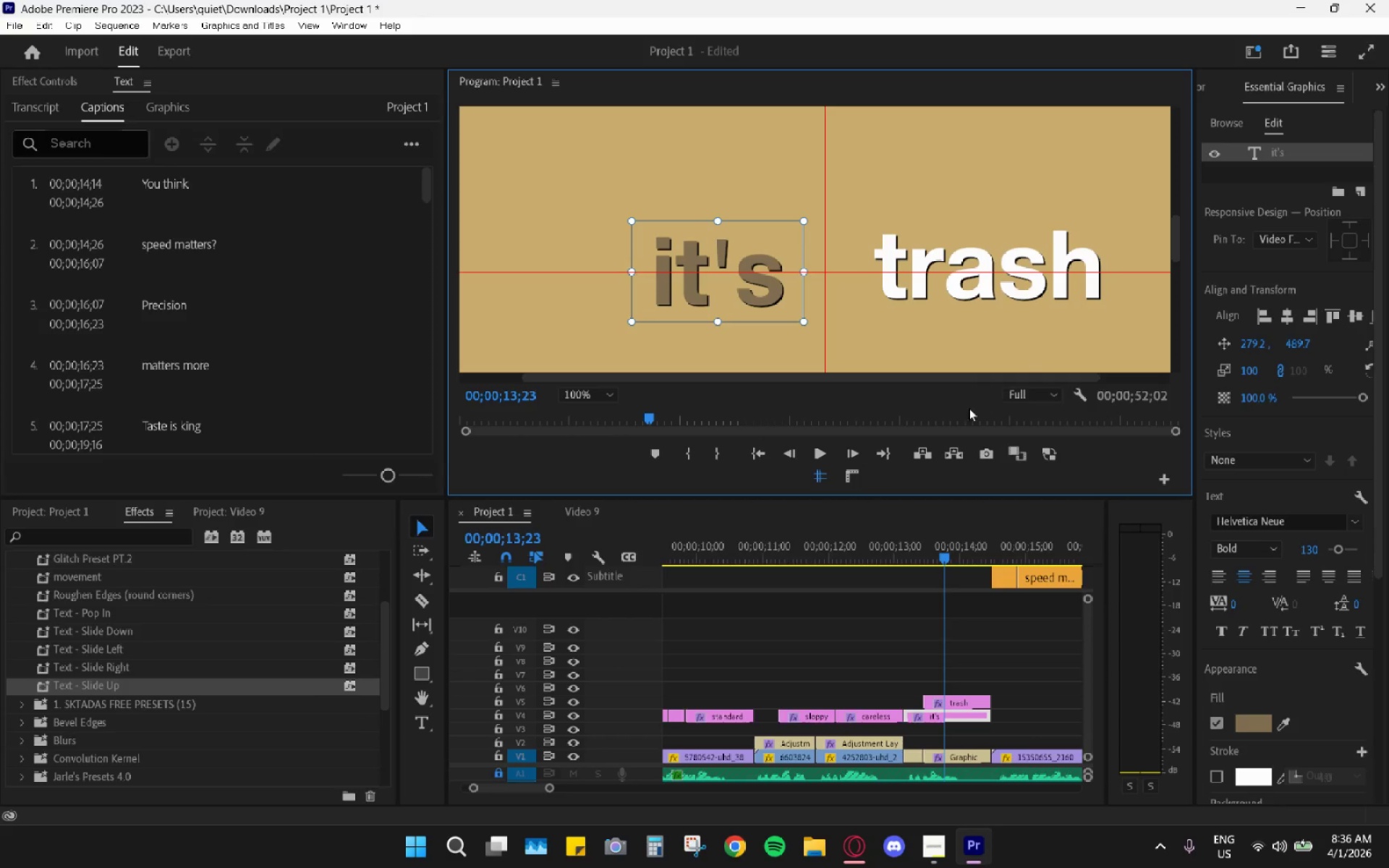 
wait(6.66)
 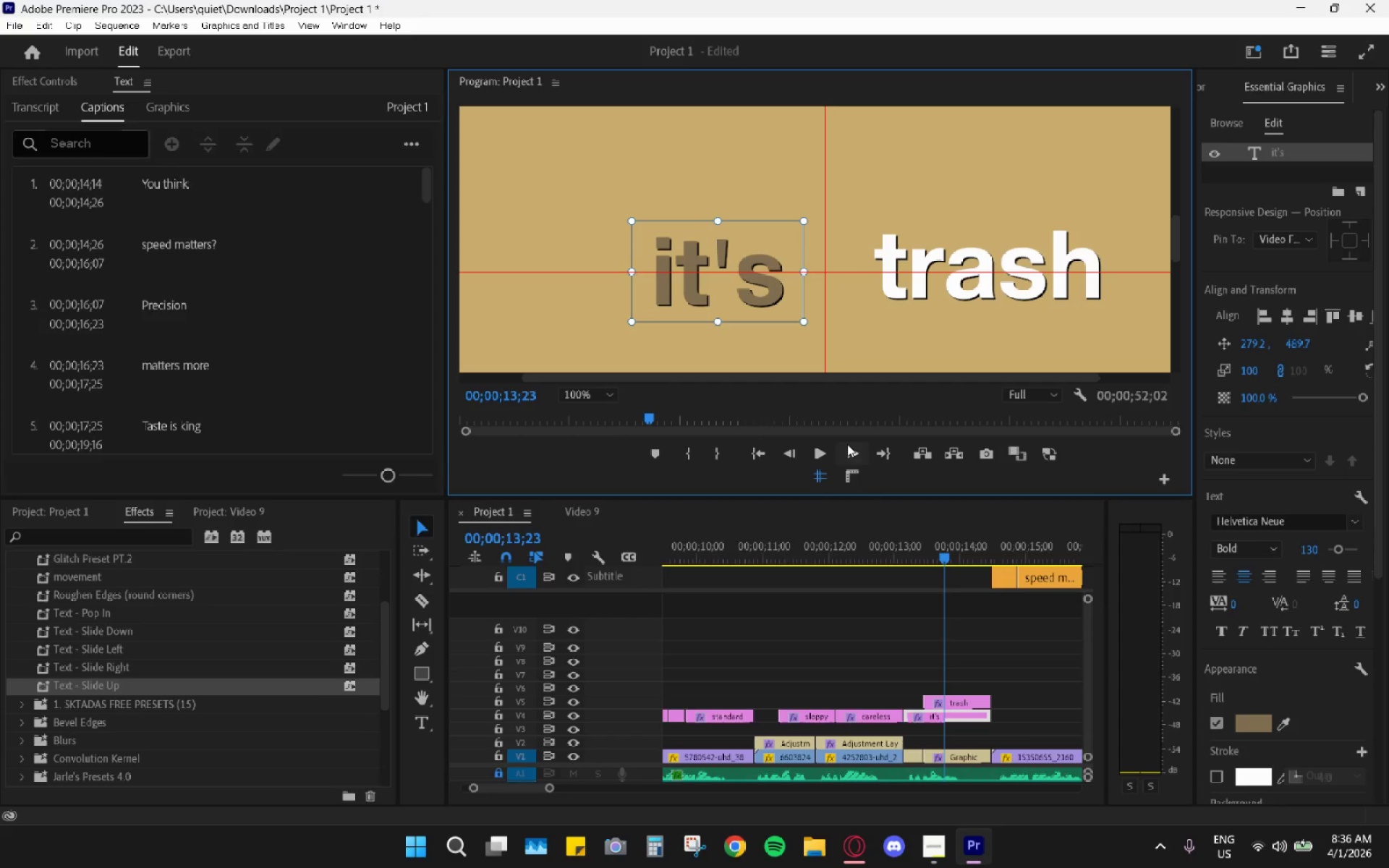 
left_click_drag(start_coordinate=[730, 292], to_coordinate=[736, 294])
 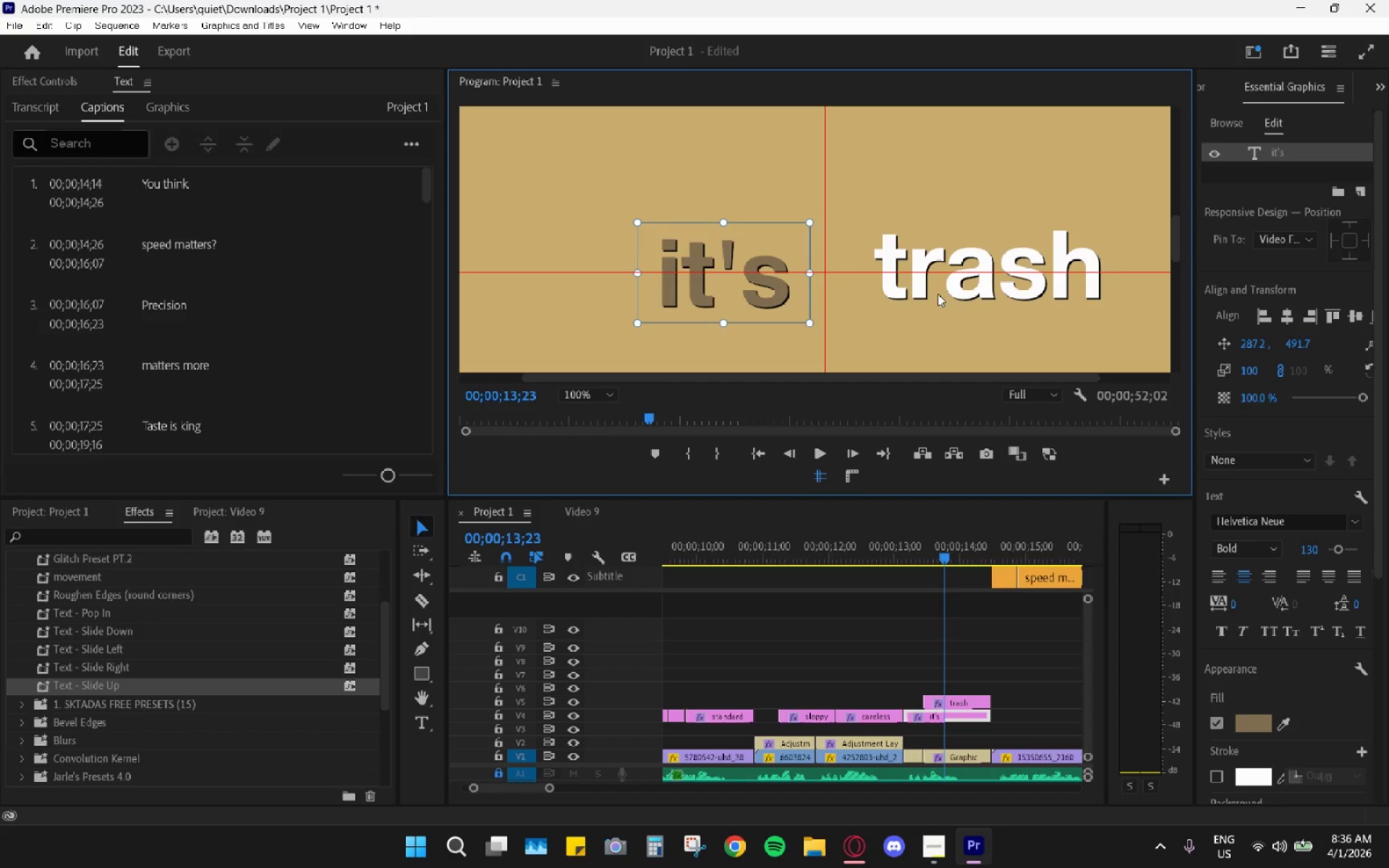 
left_click_drag(start_coordinate=[947, 286], to_coordinate=[912, 294])
 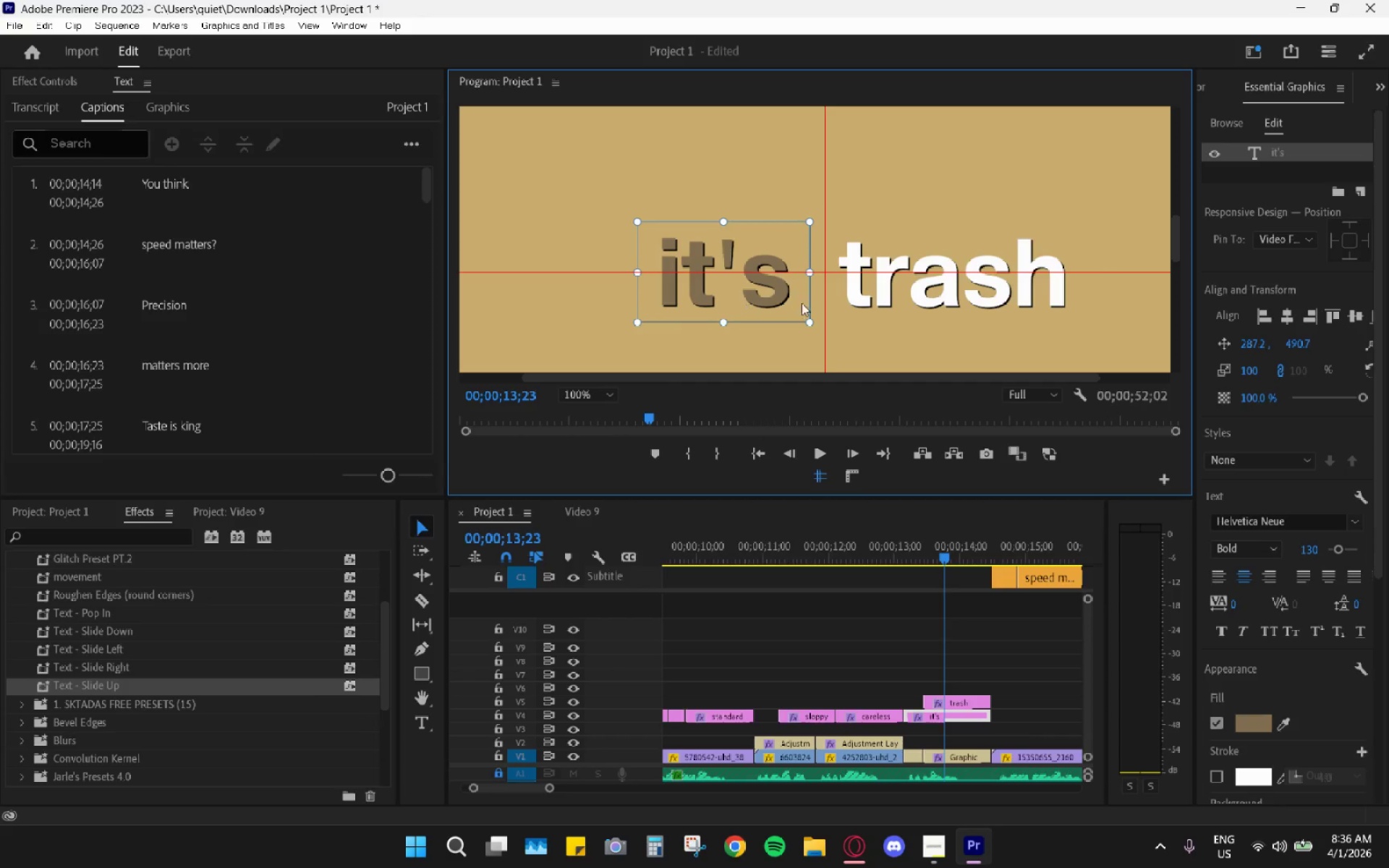 
left_click([886, 303])
 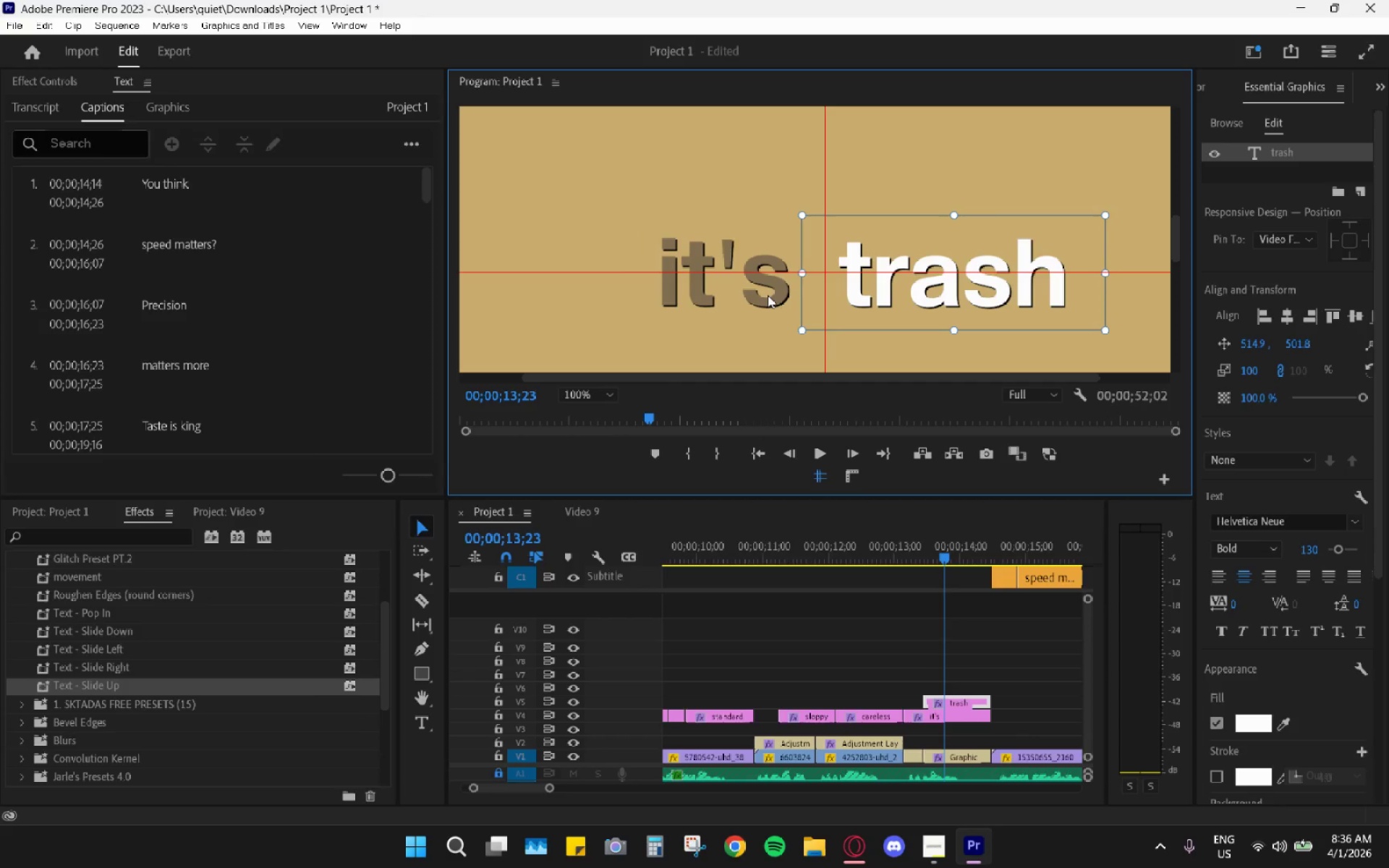 
left_click([768, 295])
 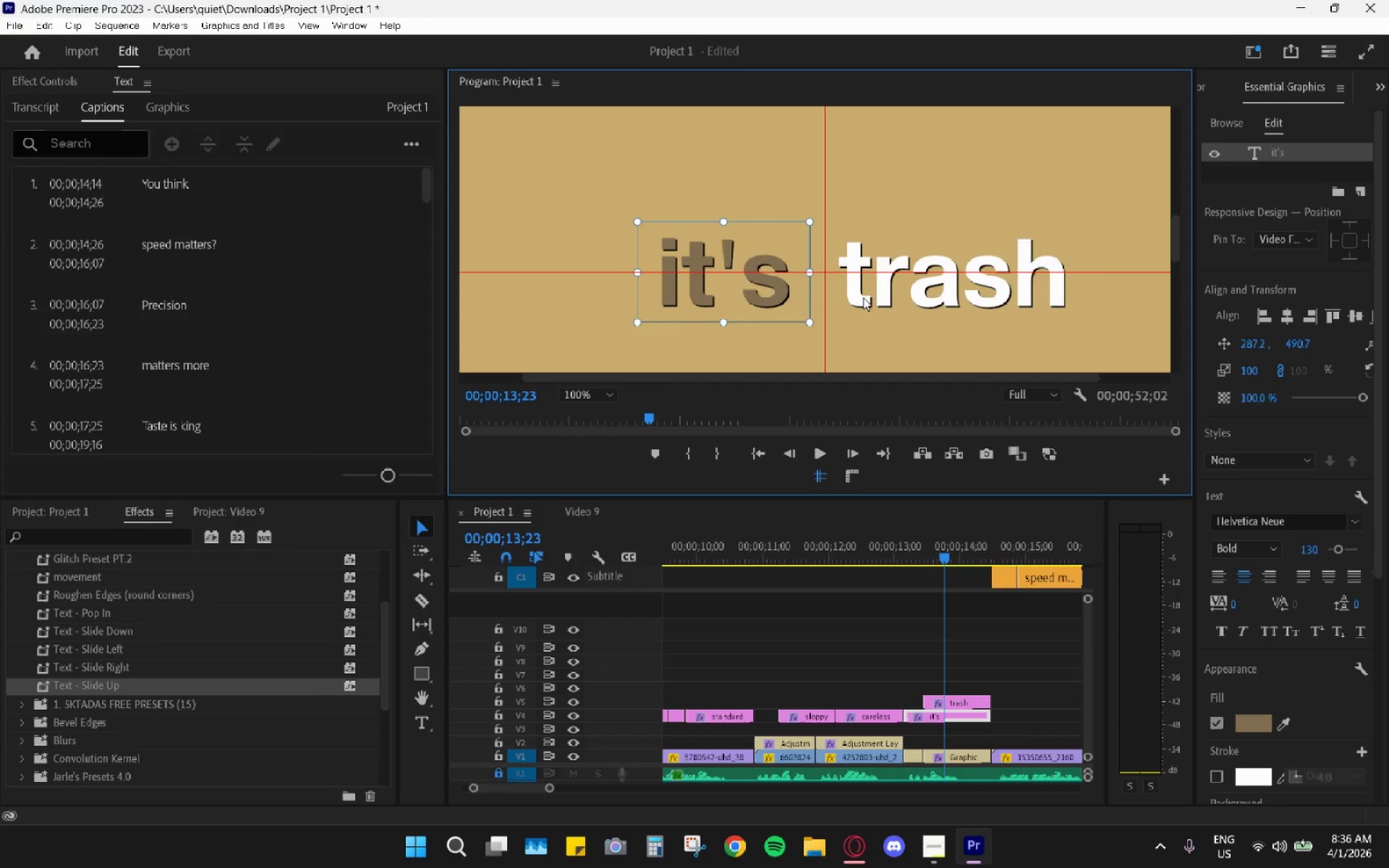 
left_click([863, 297])
 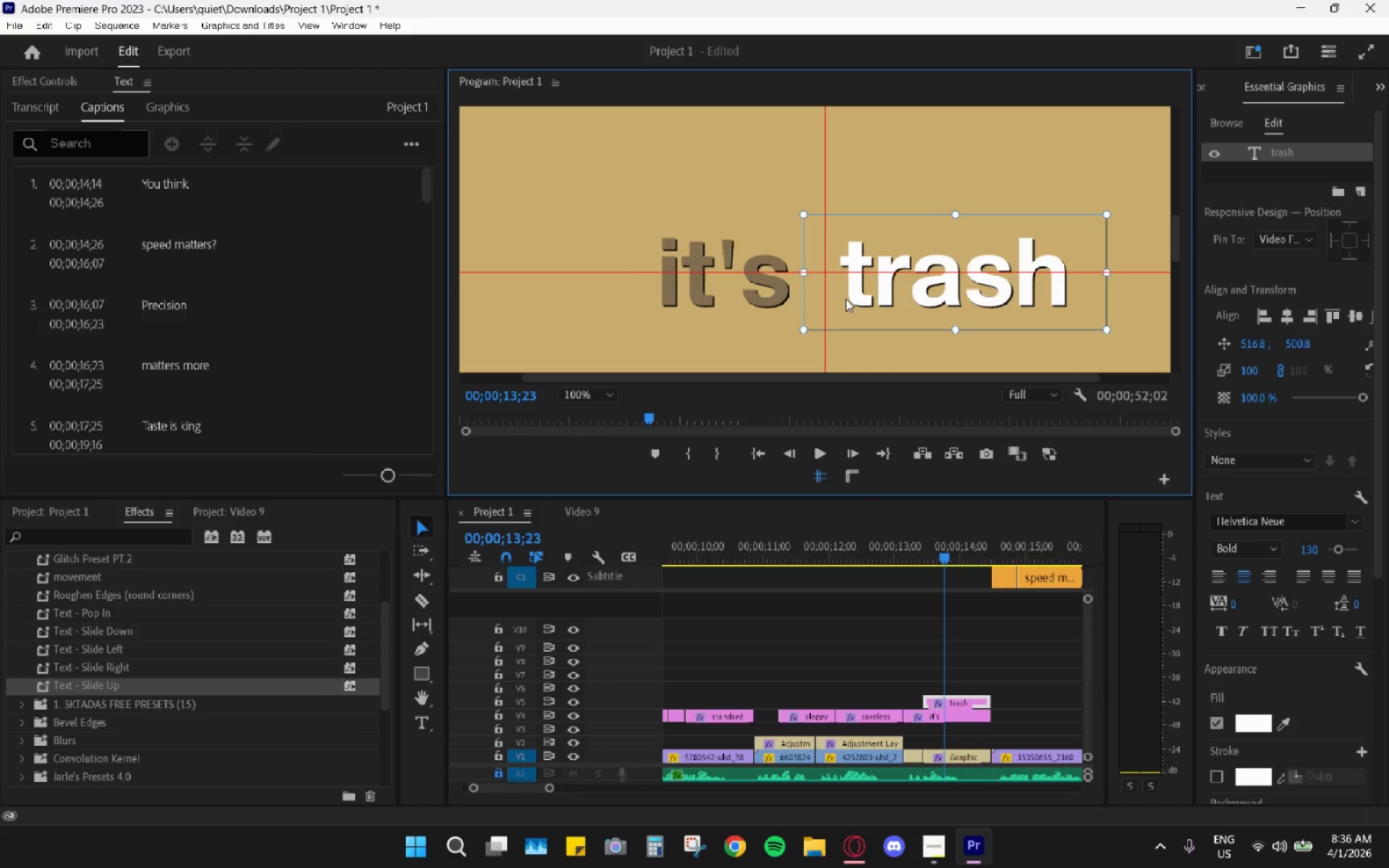 
left_click([755, 299])
 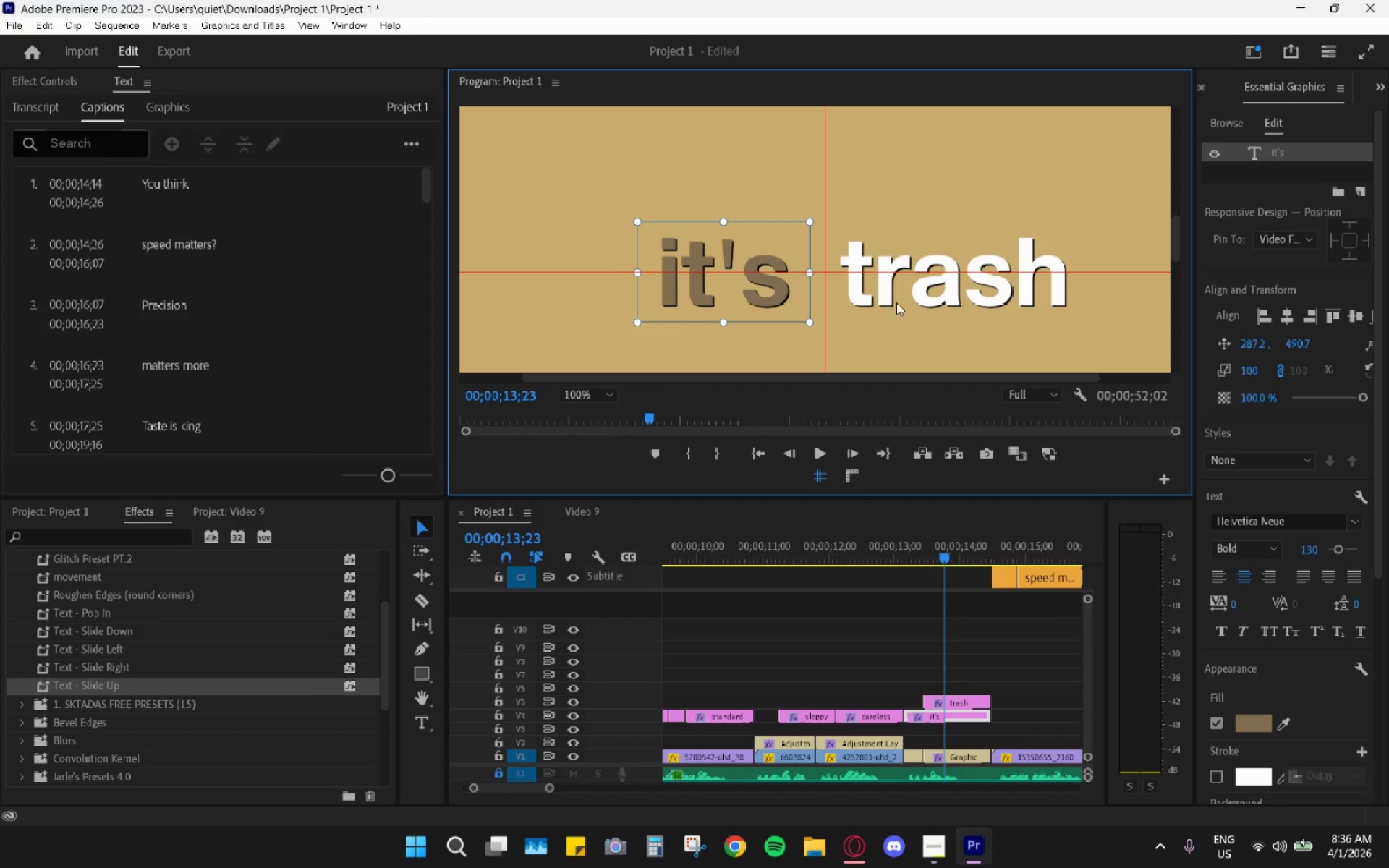 
left_click([920, 304])
 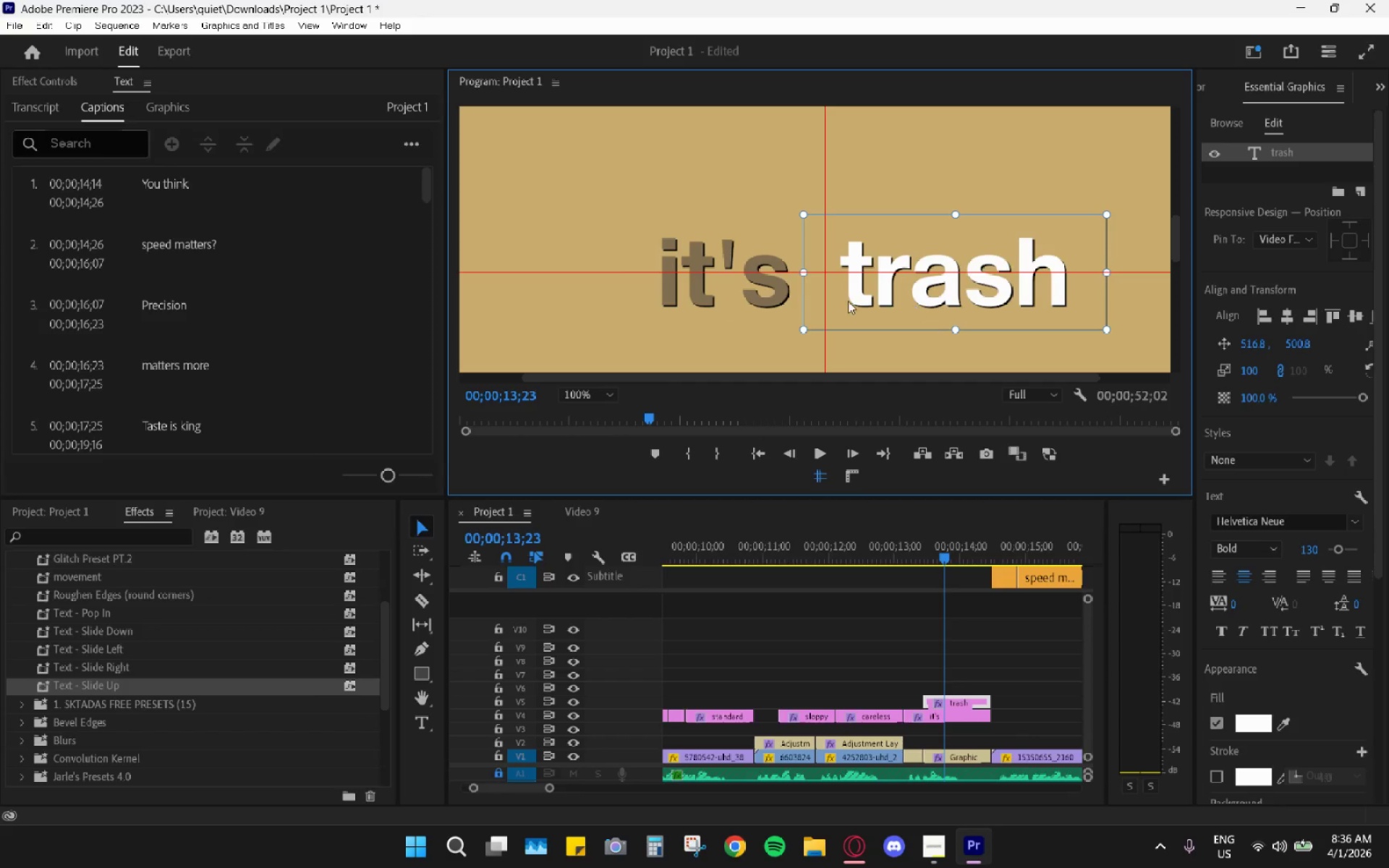 
left_click([782, 295])
 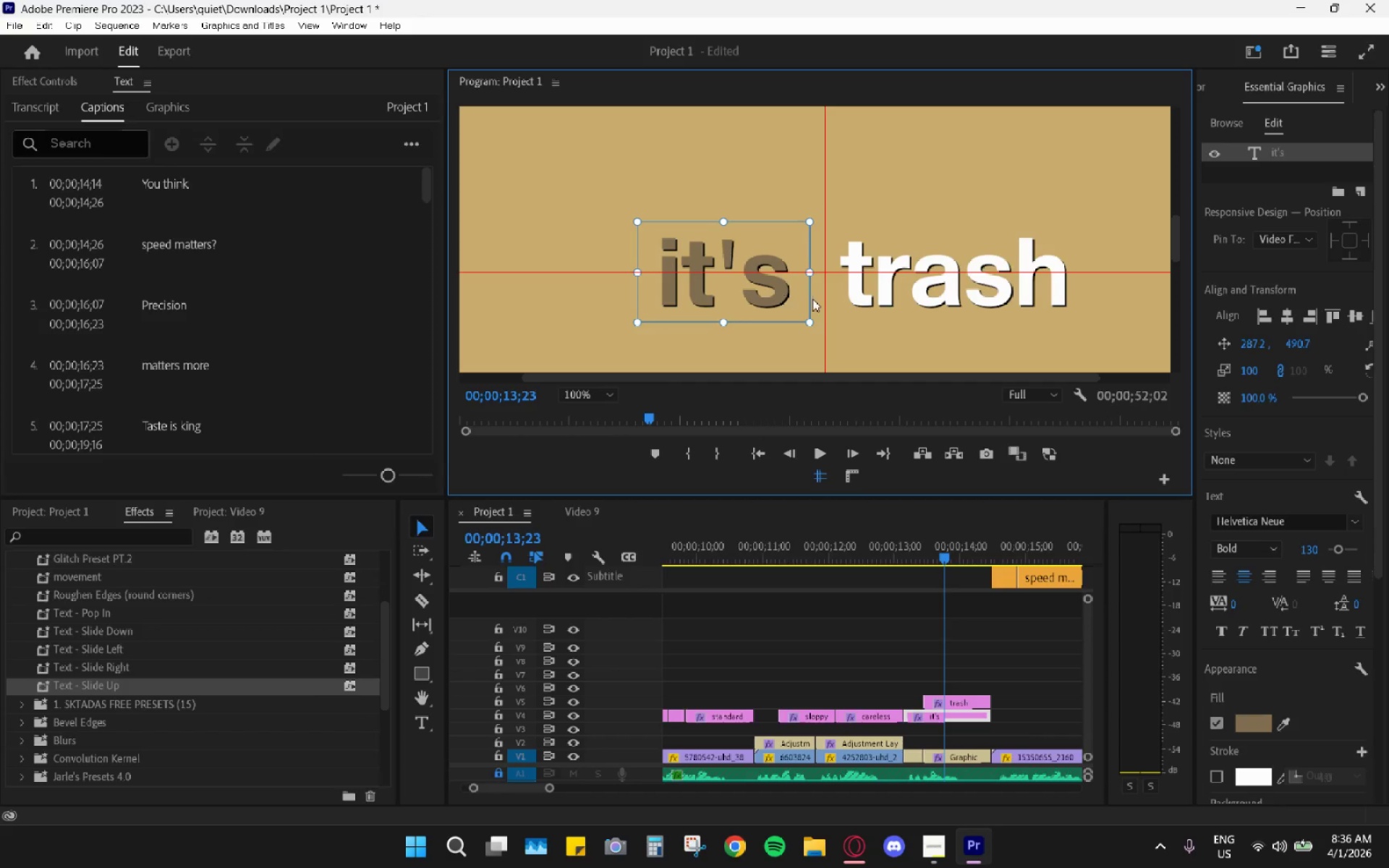 
left_click([883, 300])
 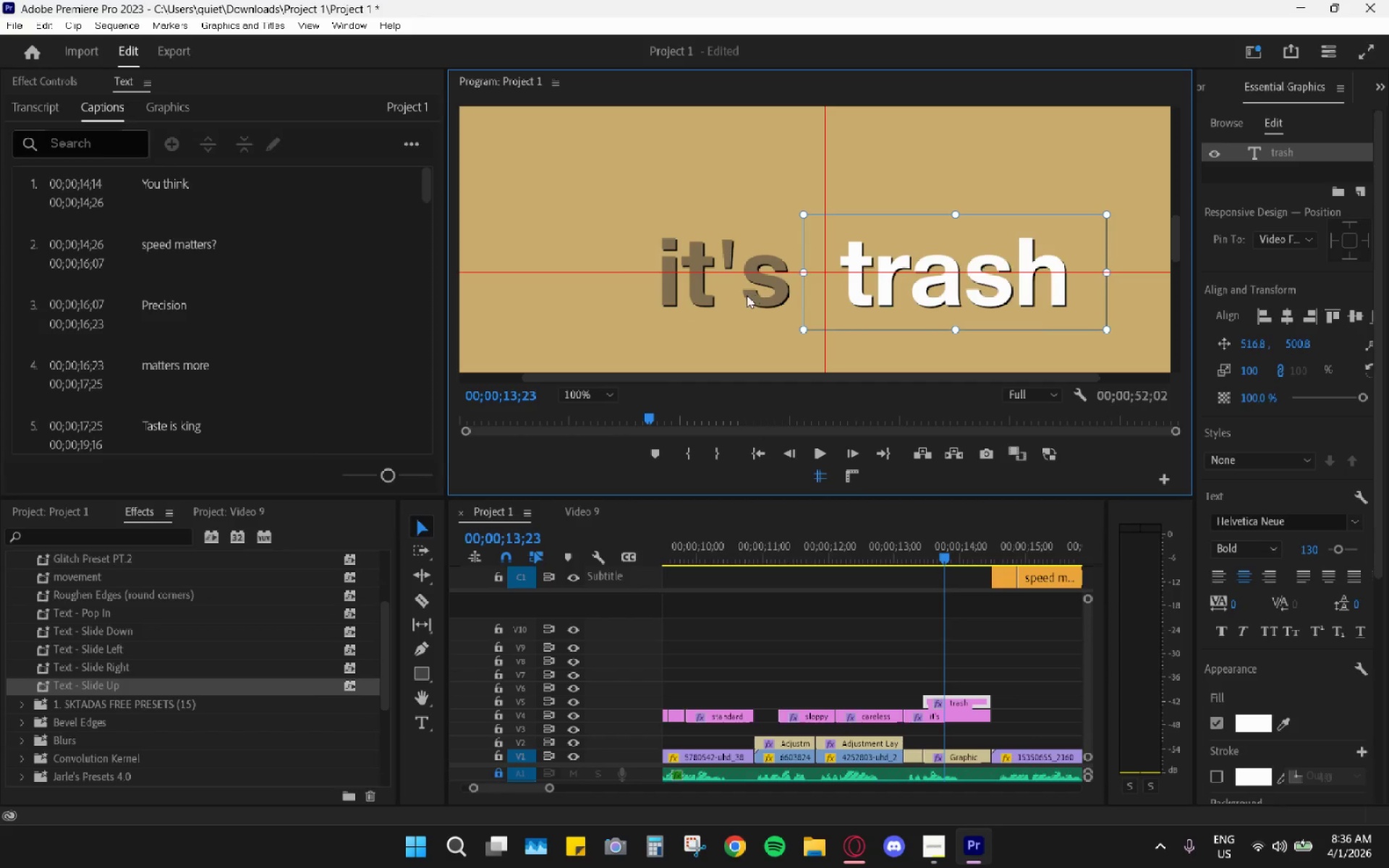 
left_click([746, 295])
 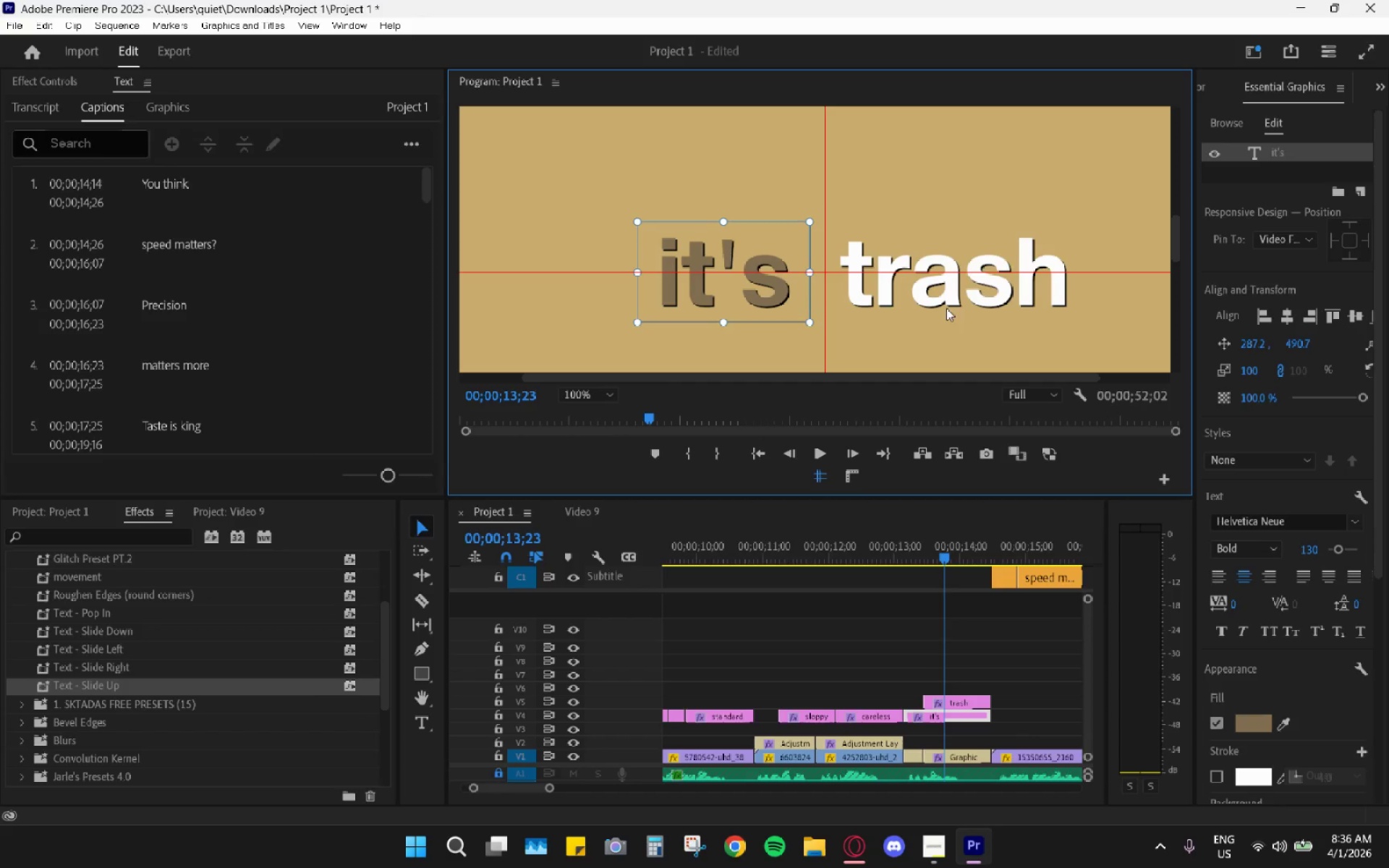 
left_click([937, 315])
 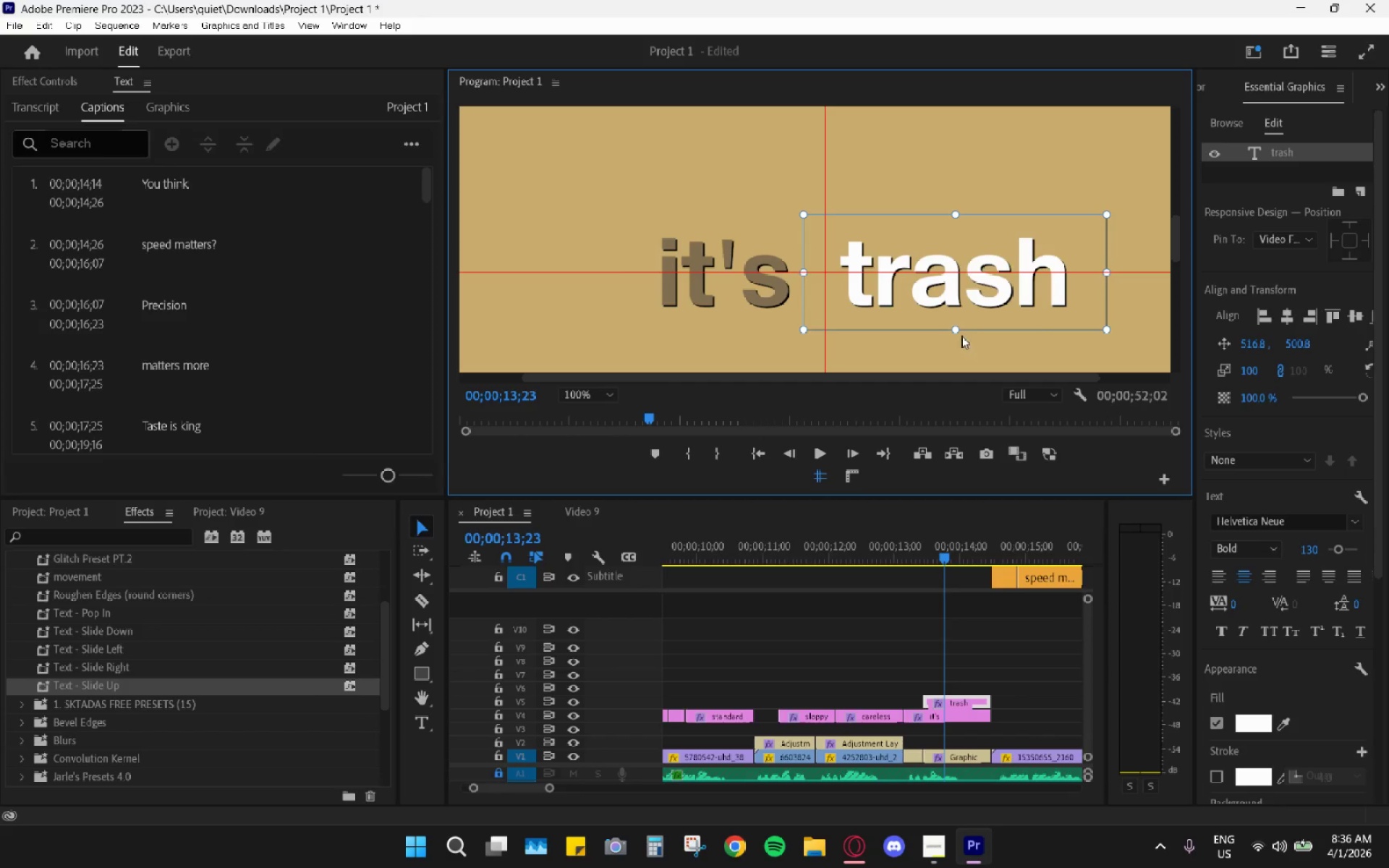 
left_click_drag(start_coordinate=[958, 333], to_coordinate=[960, 298])
 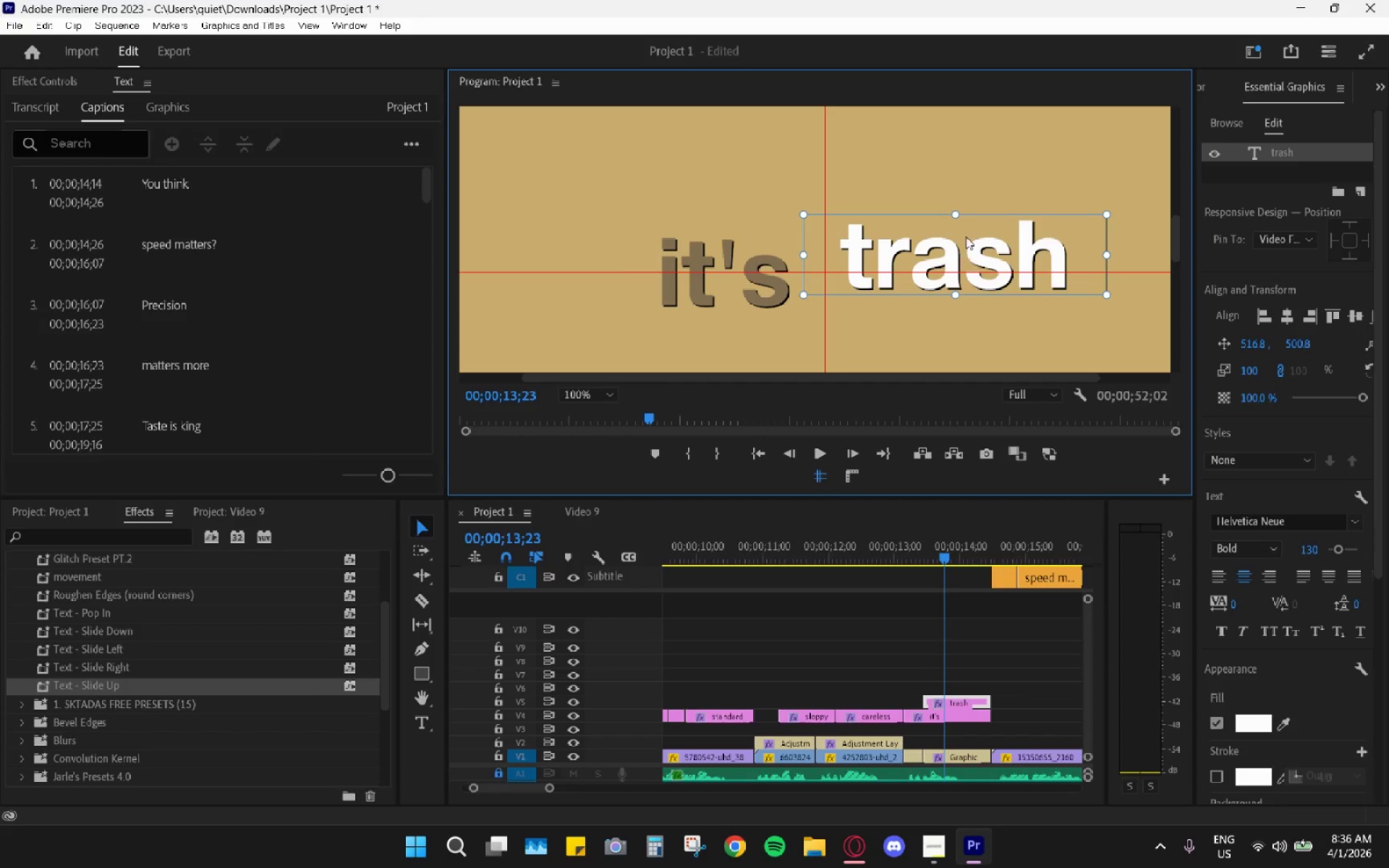 
left_click_drag(start_coordinate=[966, 237], to_coordinate=[951, 258])
 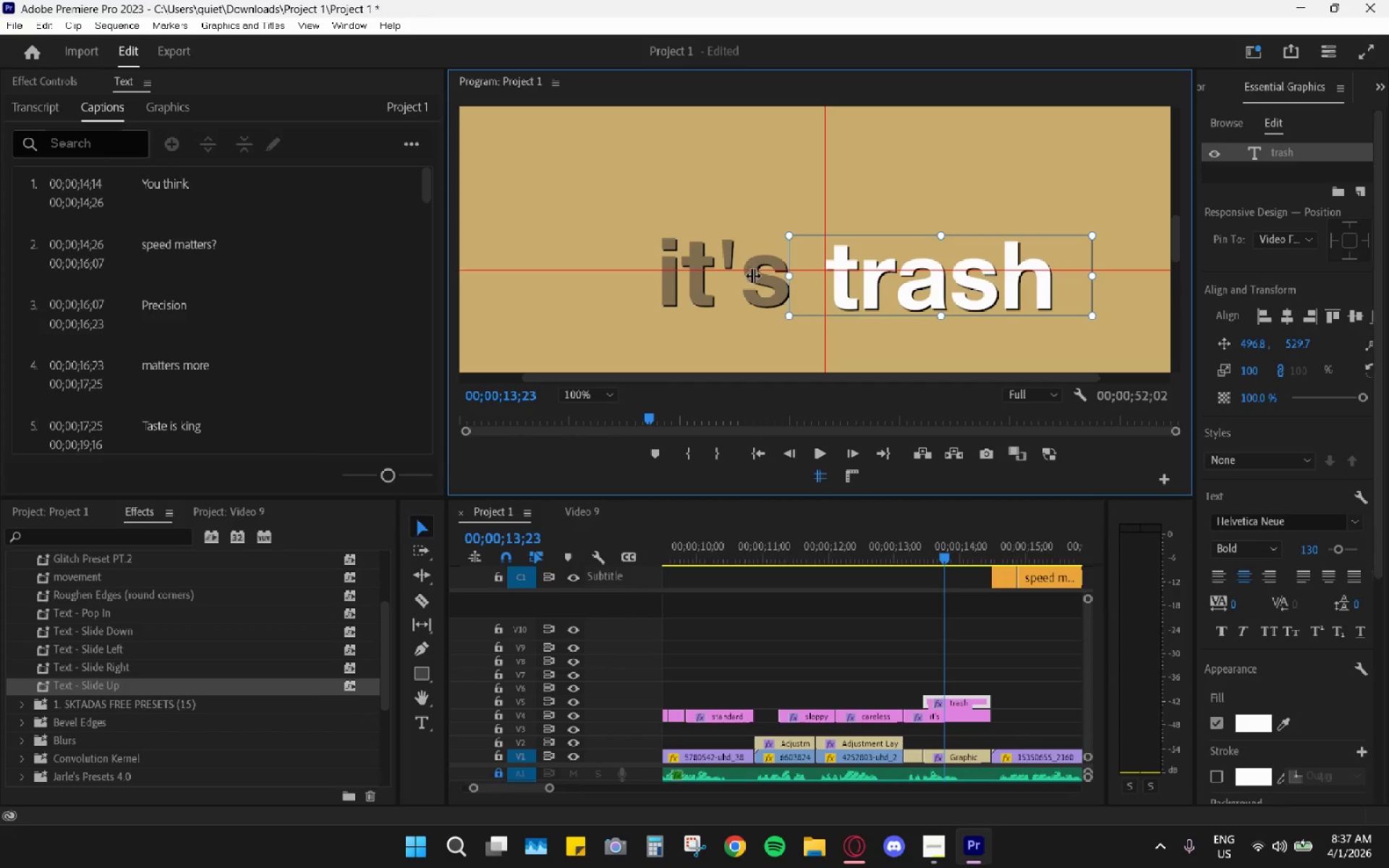 
double_click([743, 298])
 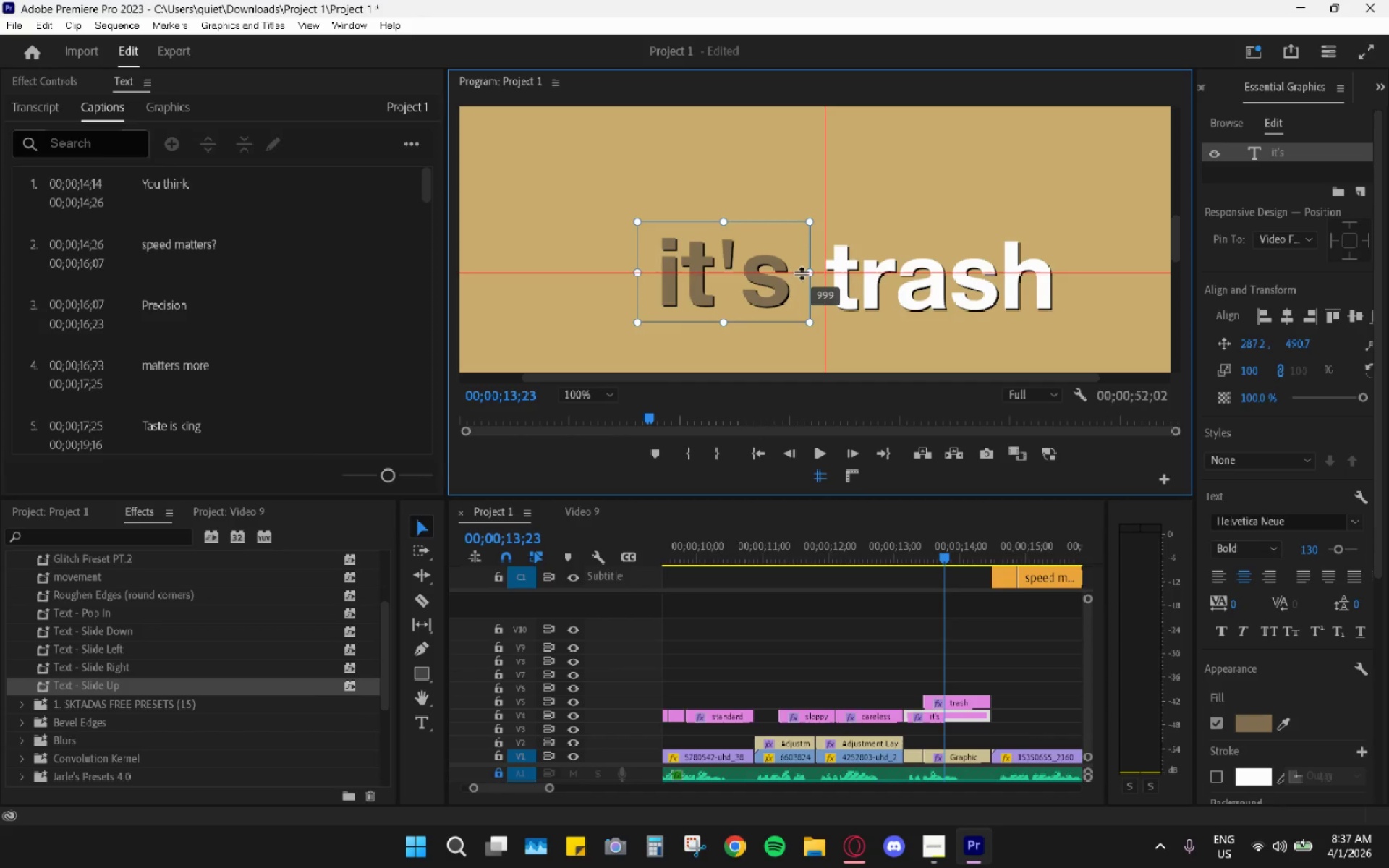 
left_click([772, 299])
 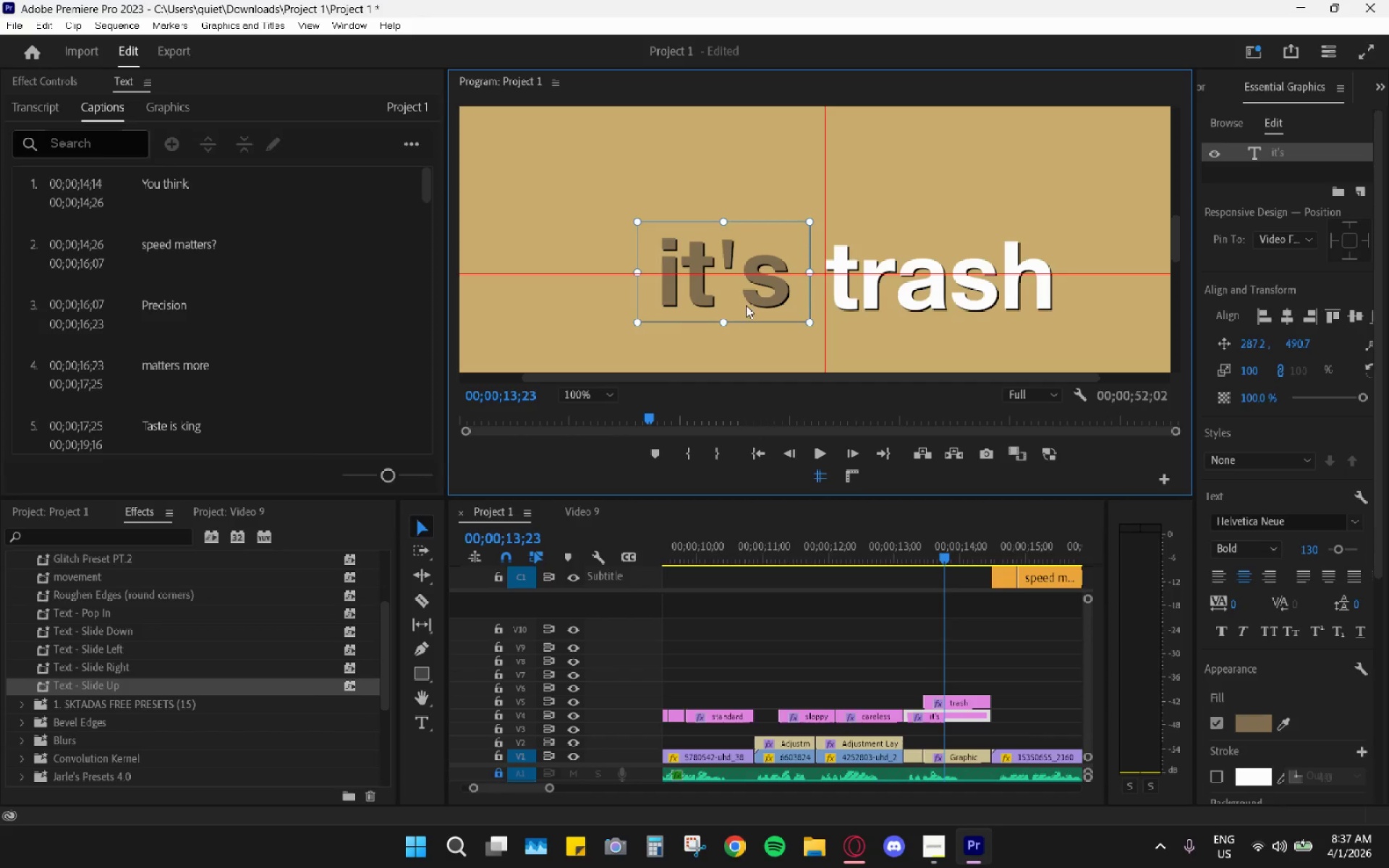 
left_click_drag(start_coordinate=[744, 299], to_coordinate=[755, 302])
 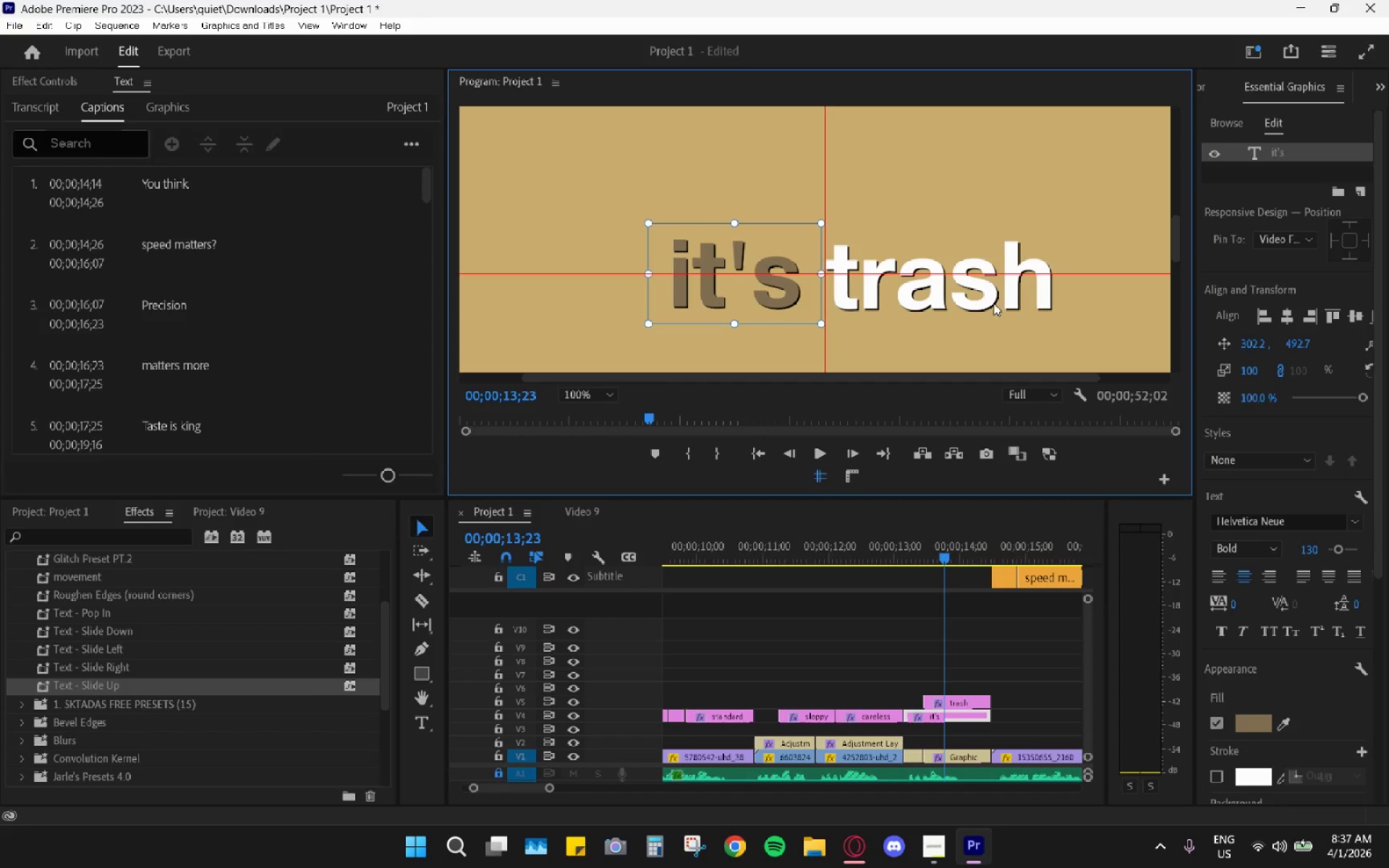 
left_click([972, 205])
 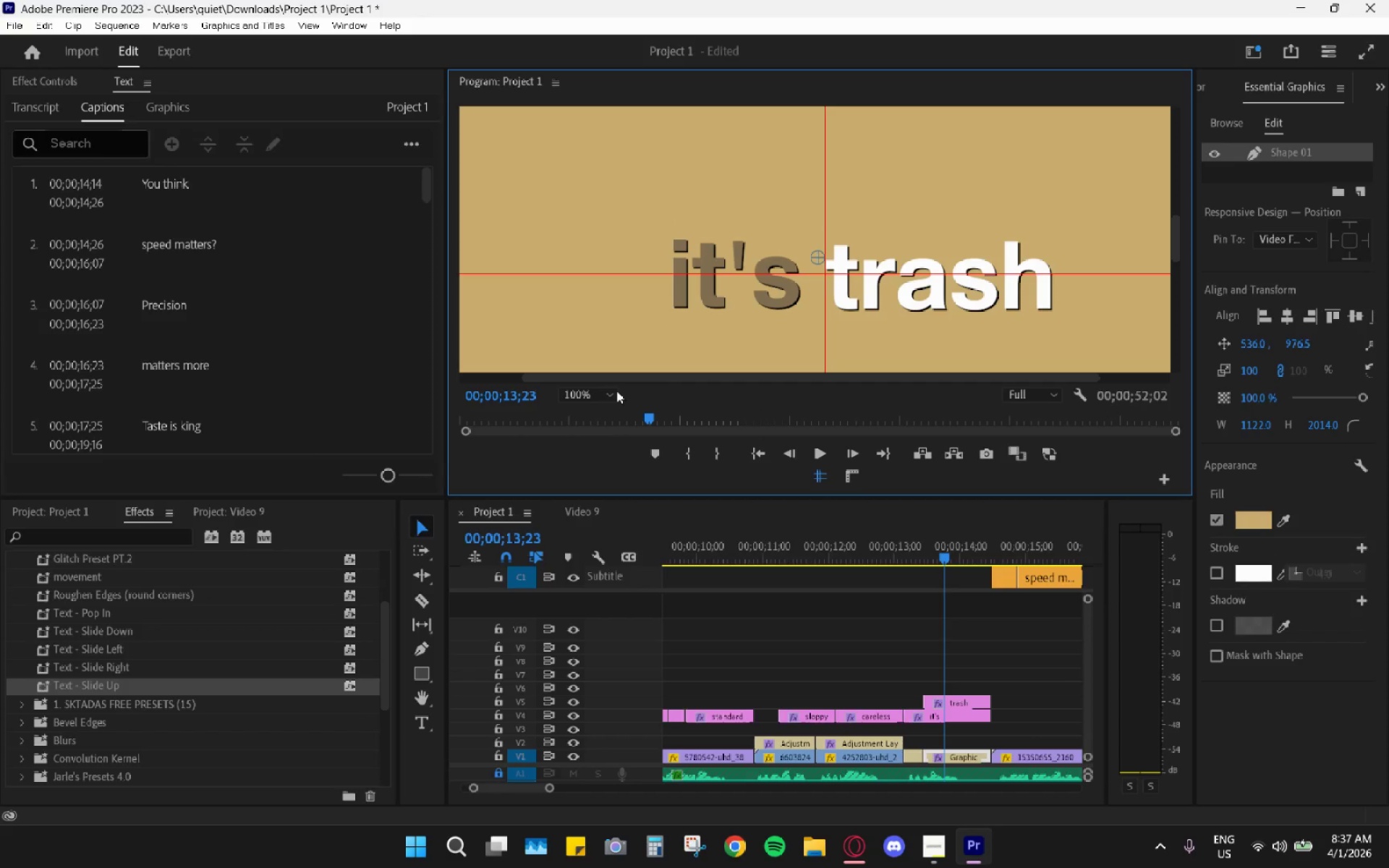 
double_click([587, 406])
 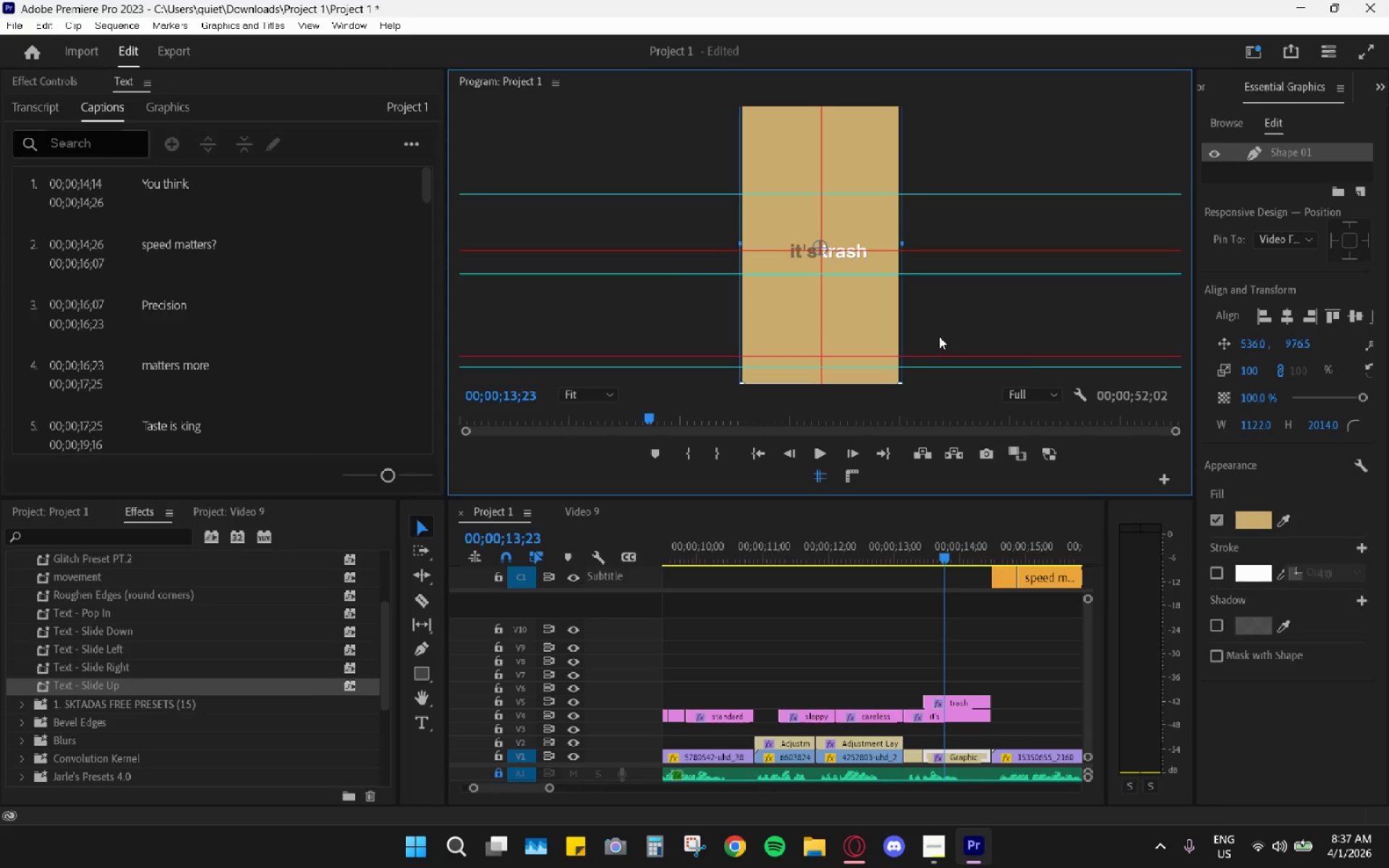 
left_click([967, 323])
 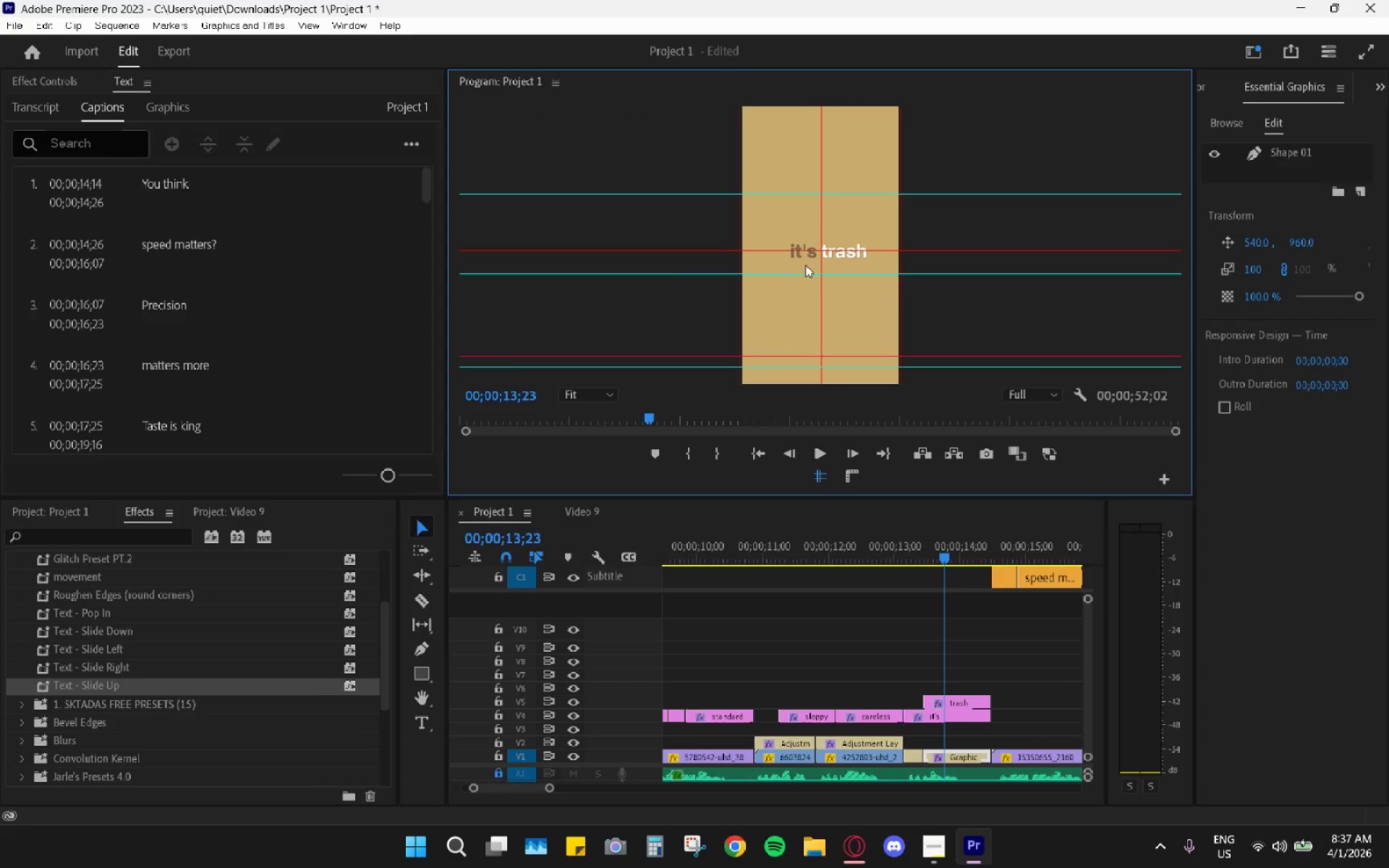 
left_click([589, 400])
 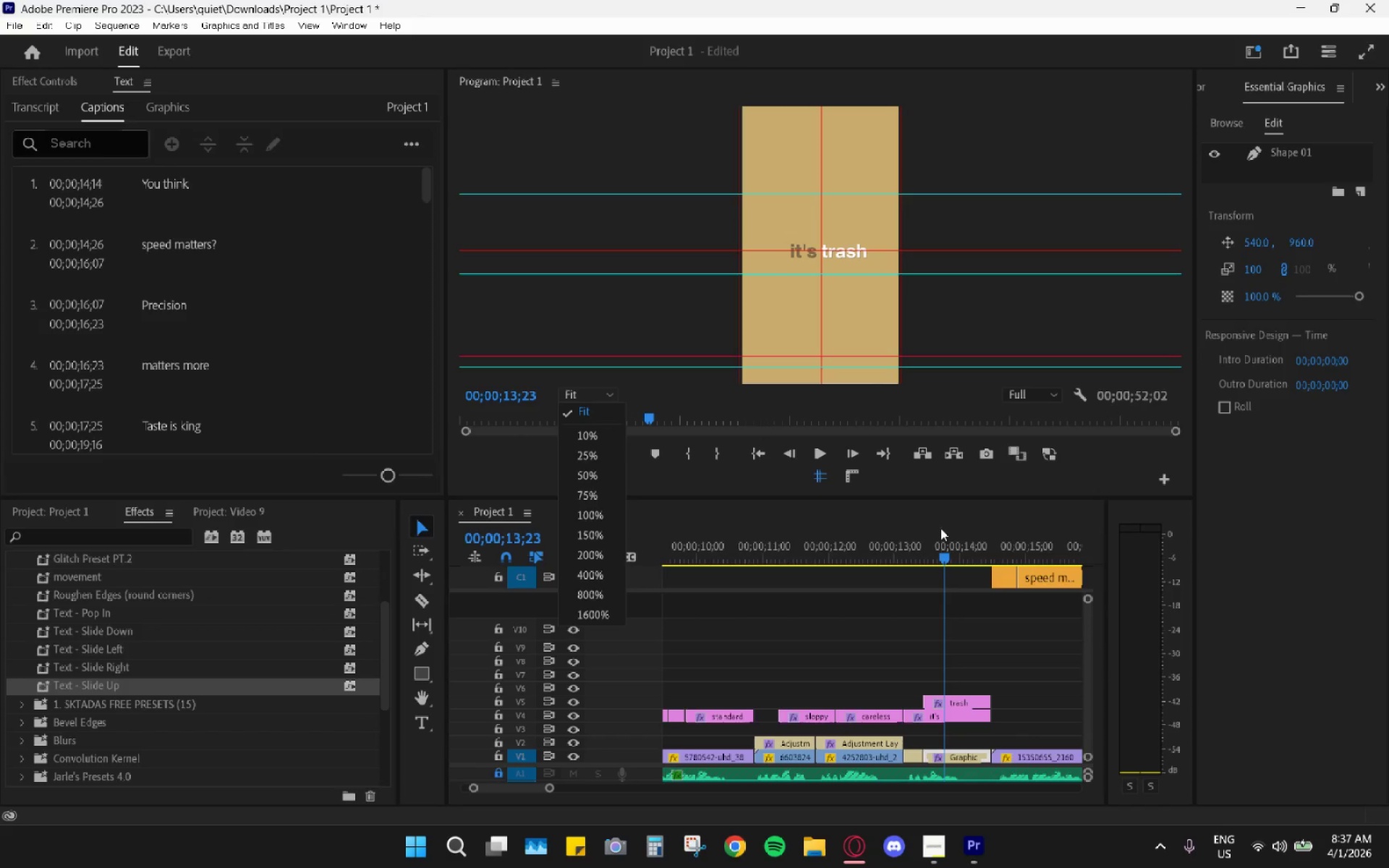 
wait(12.95)
 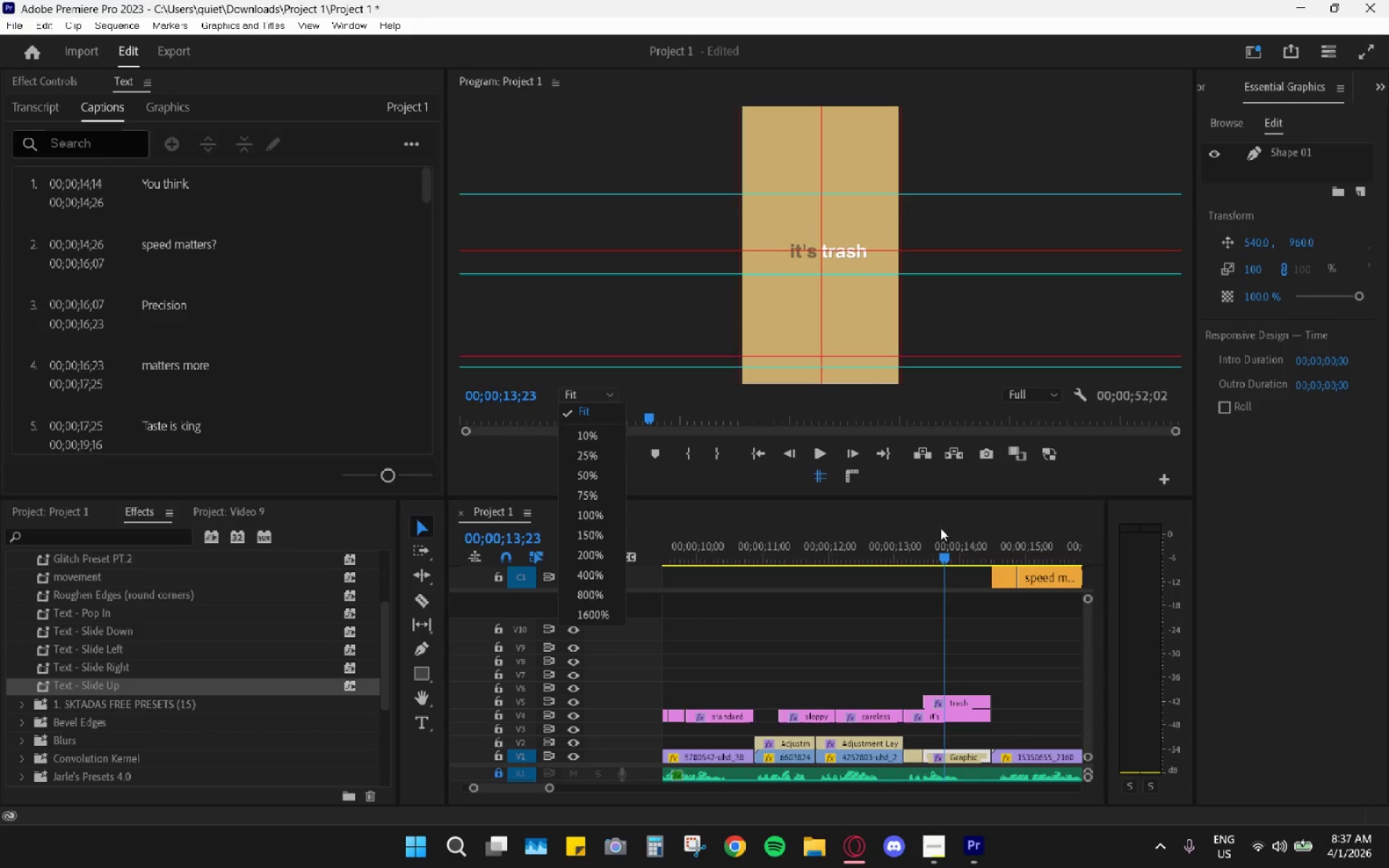 
left_click([972, 699])
 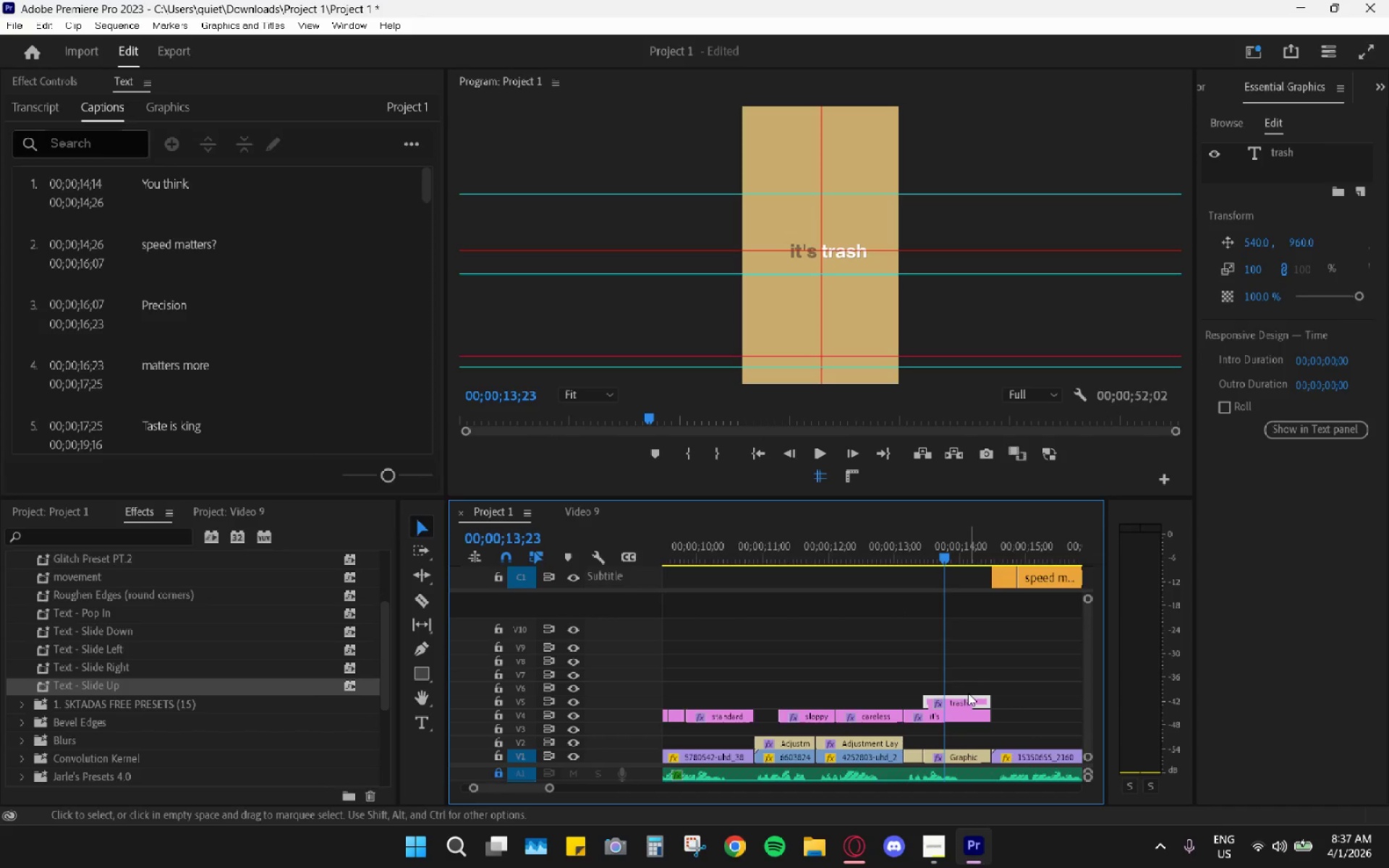 
key(H)
 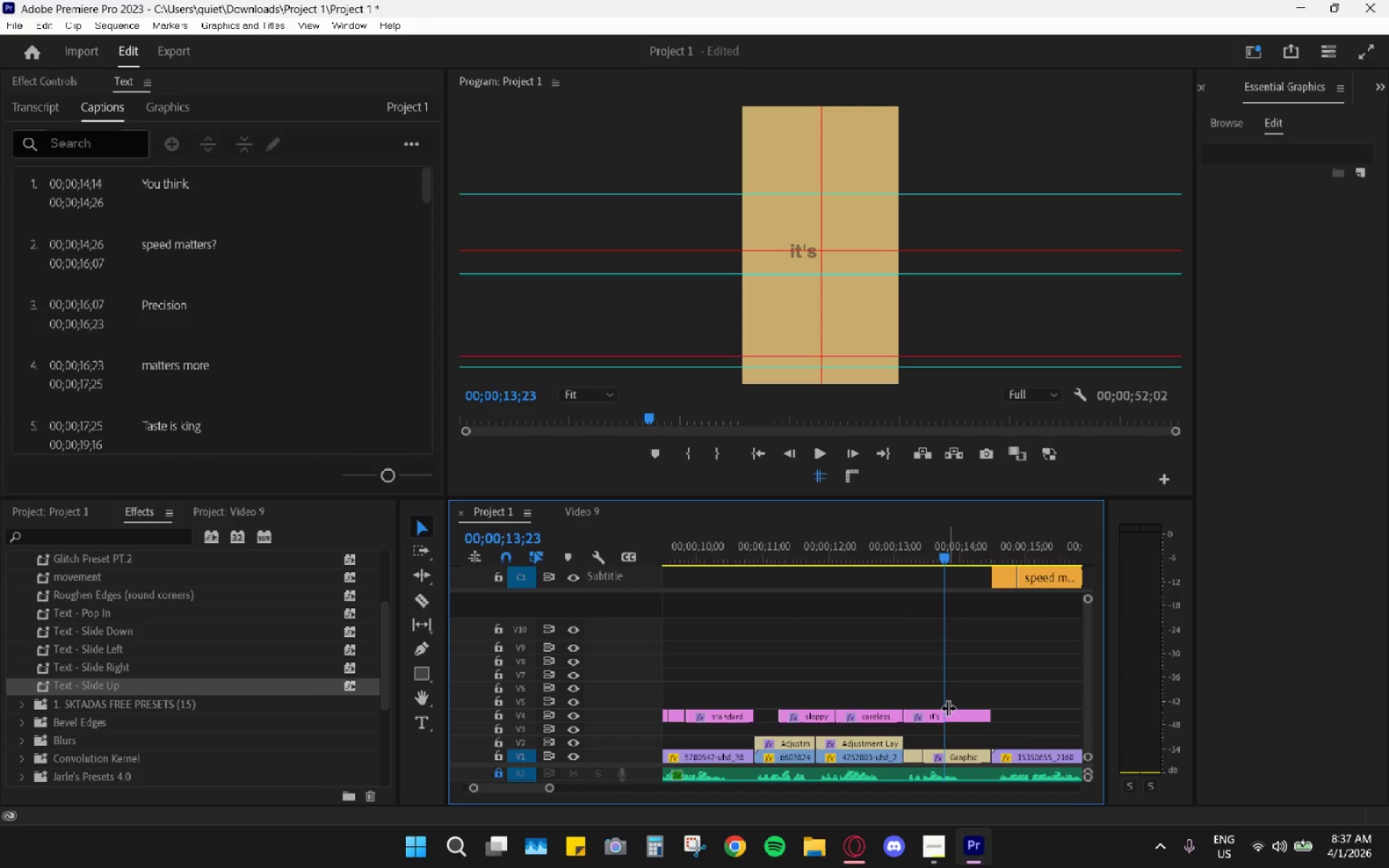 
left_click([949, 715])
 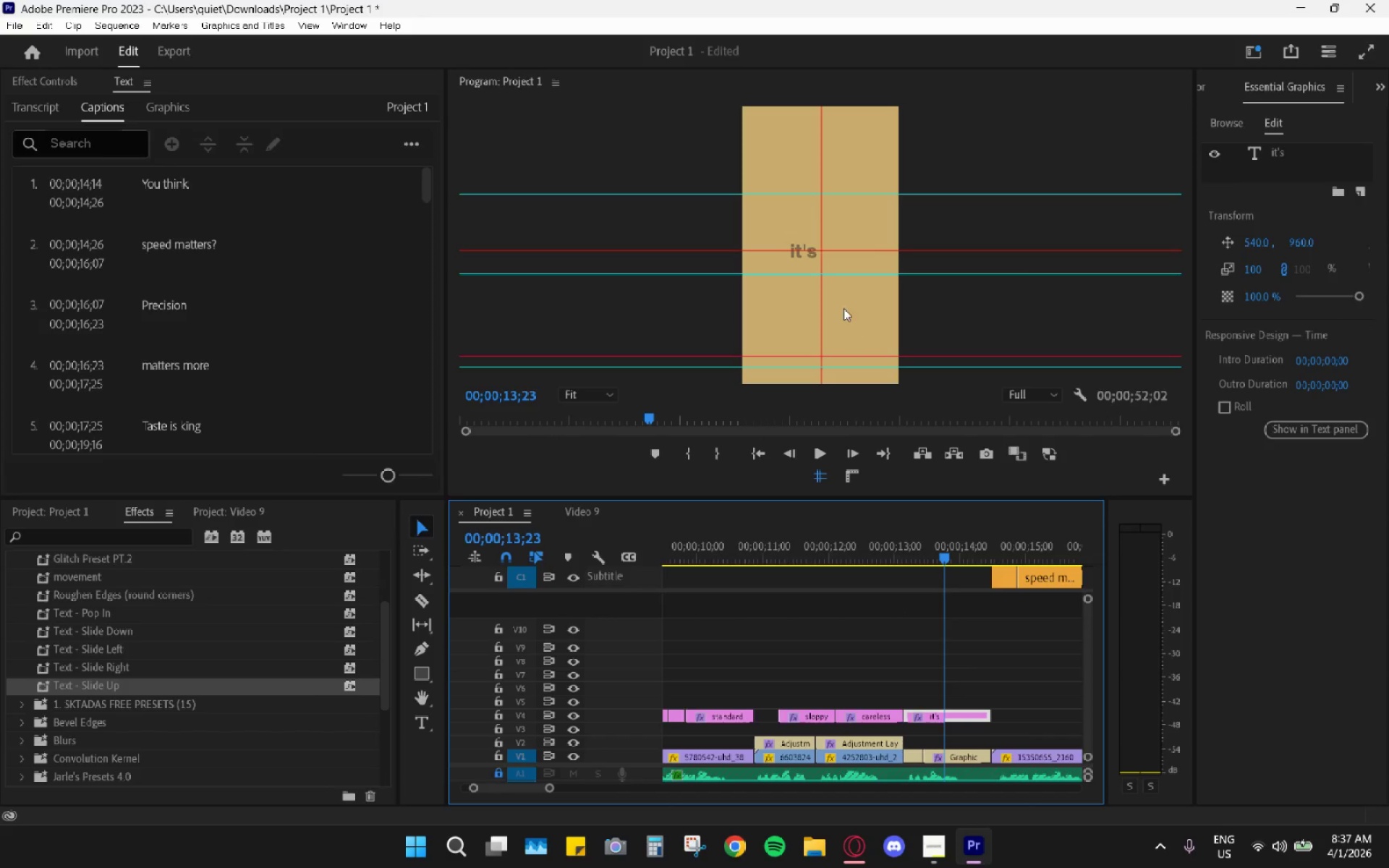 
left_click([814, 251])
 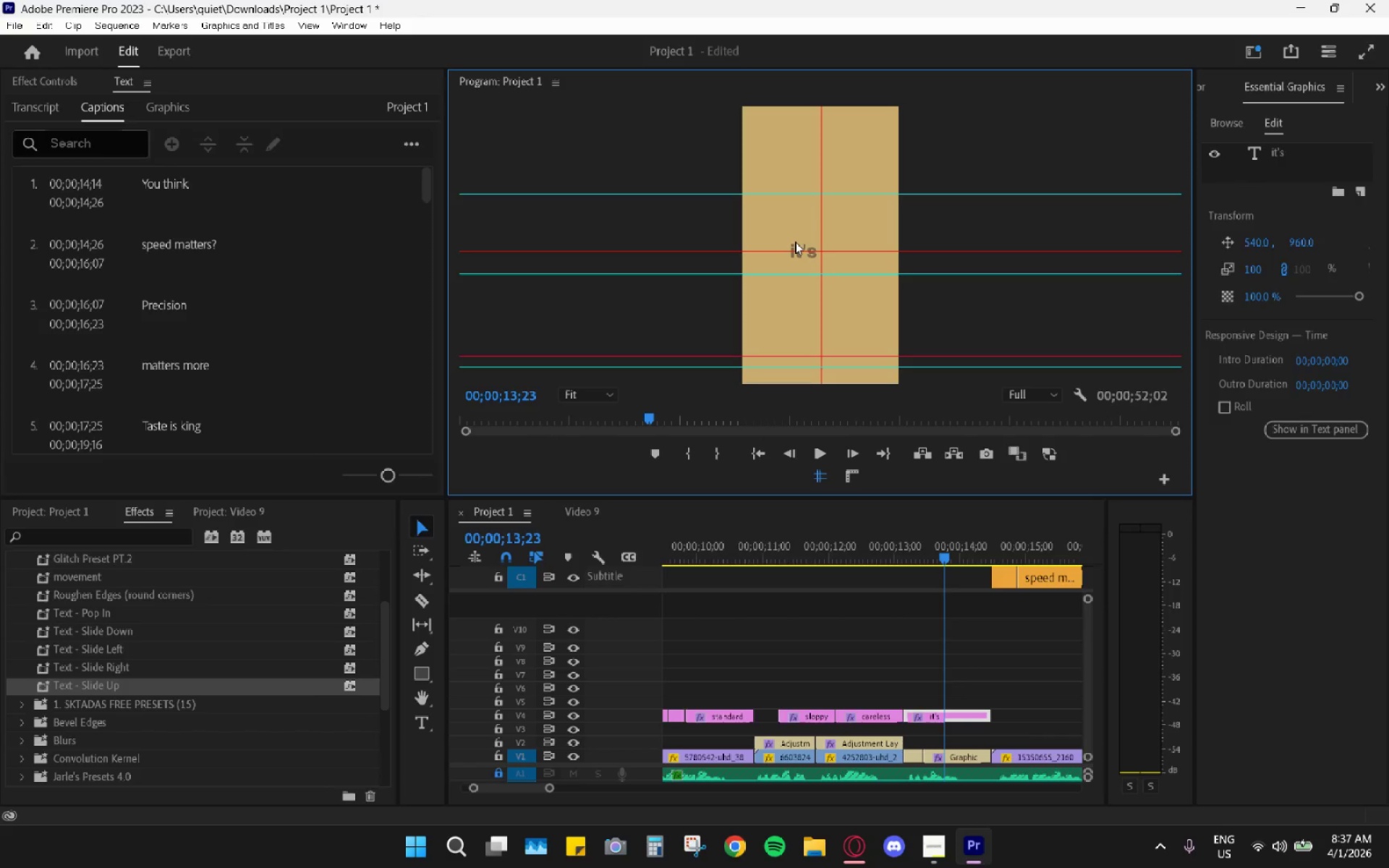 
double_click([795, 242])
 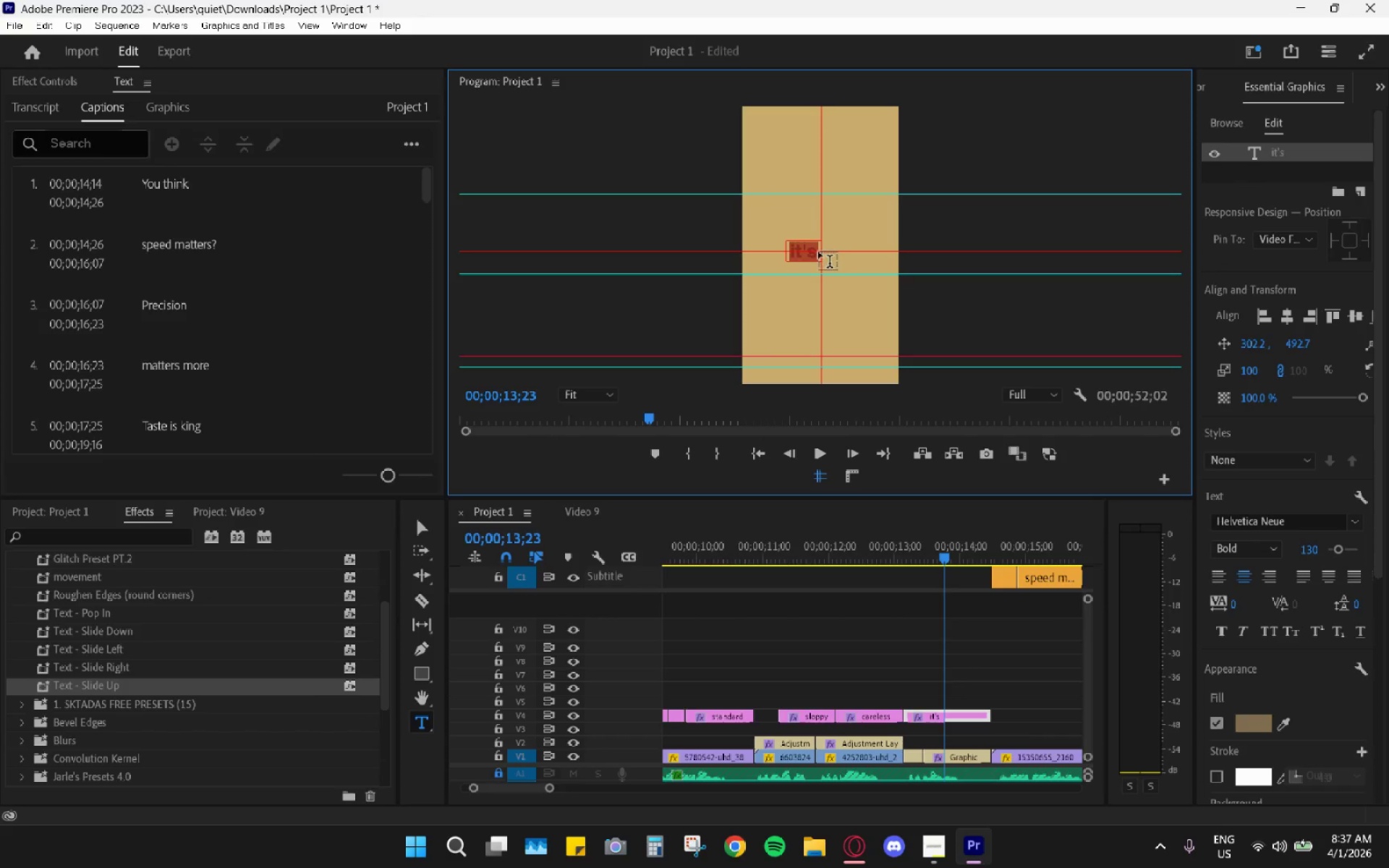 
left_click([815, 252])
 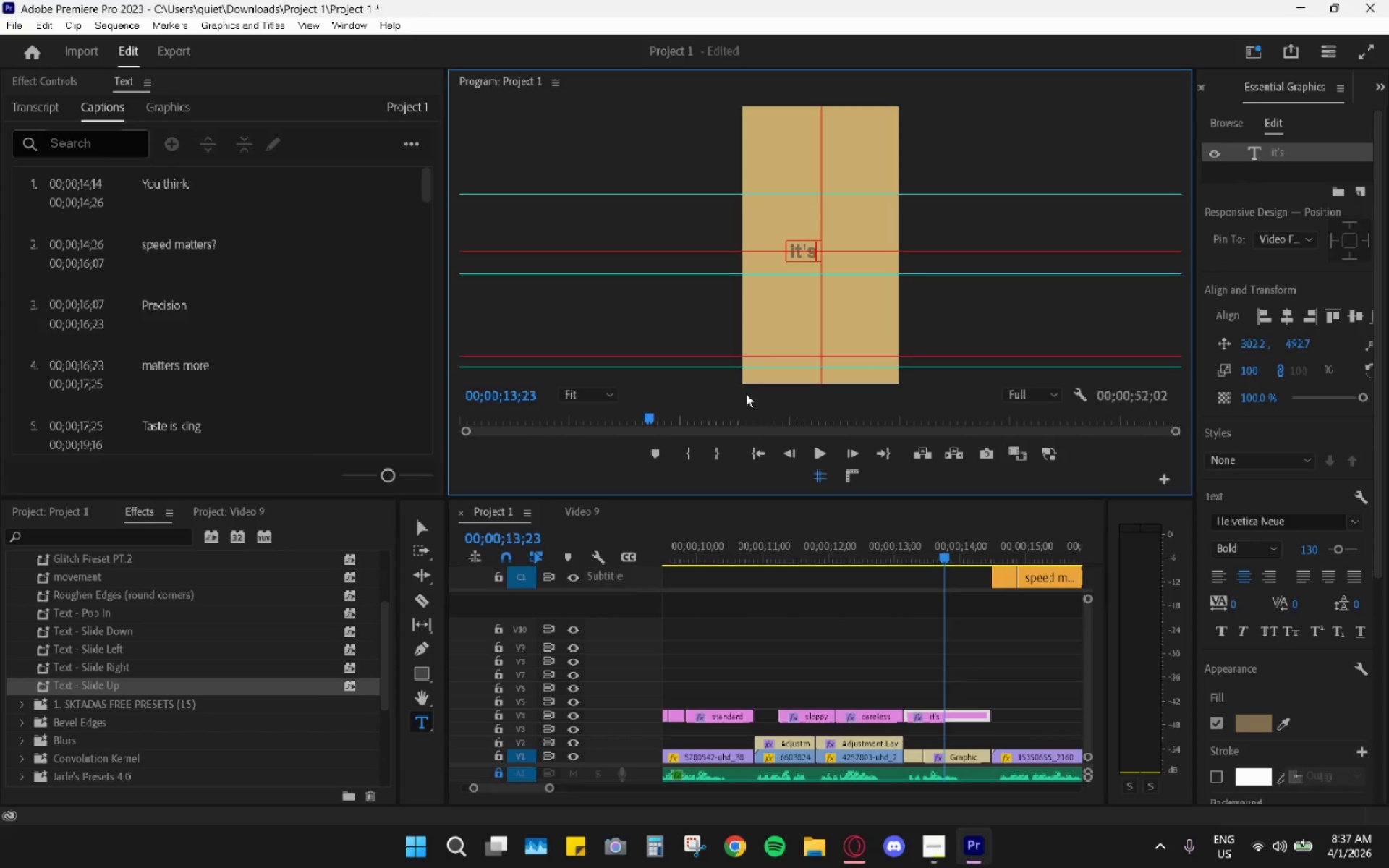 
key(Space)
 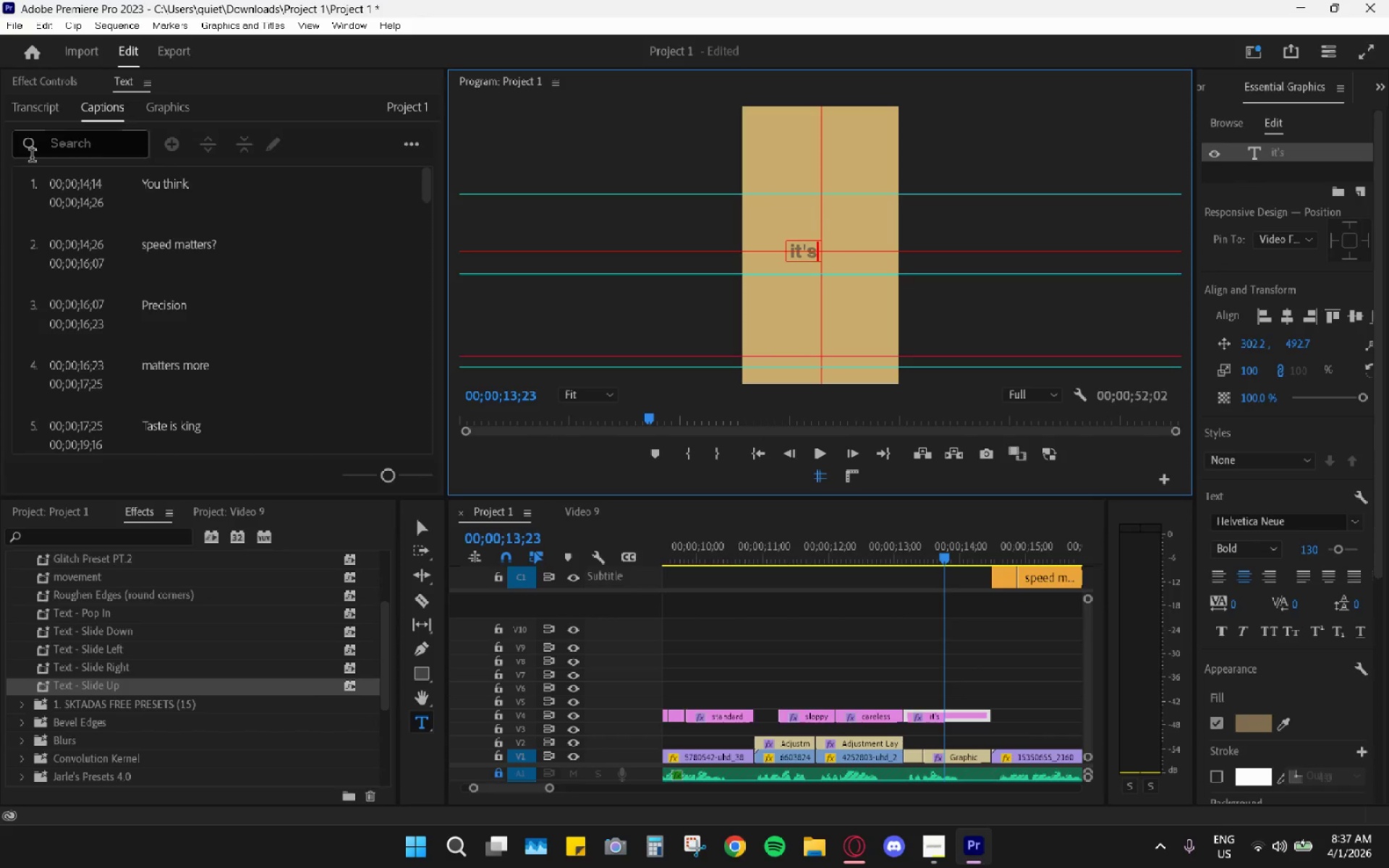 
type(trash)
 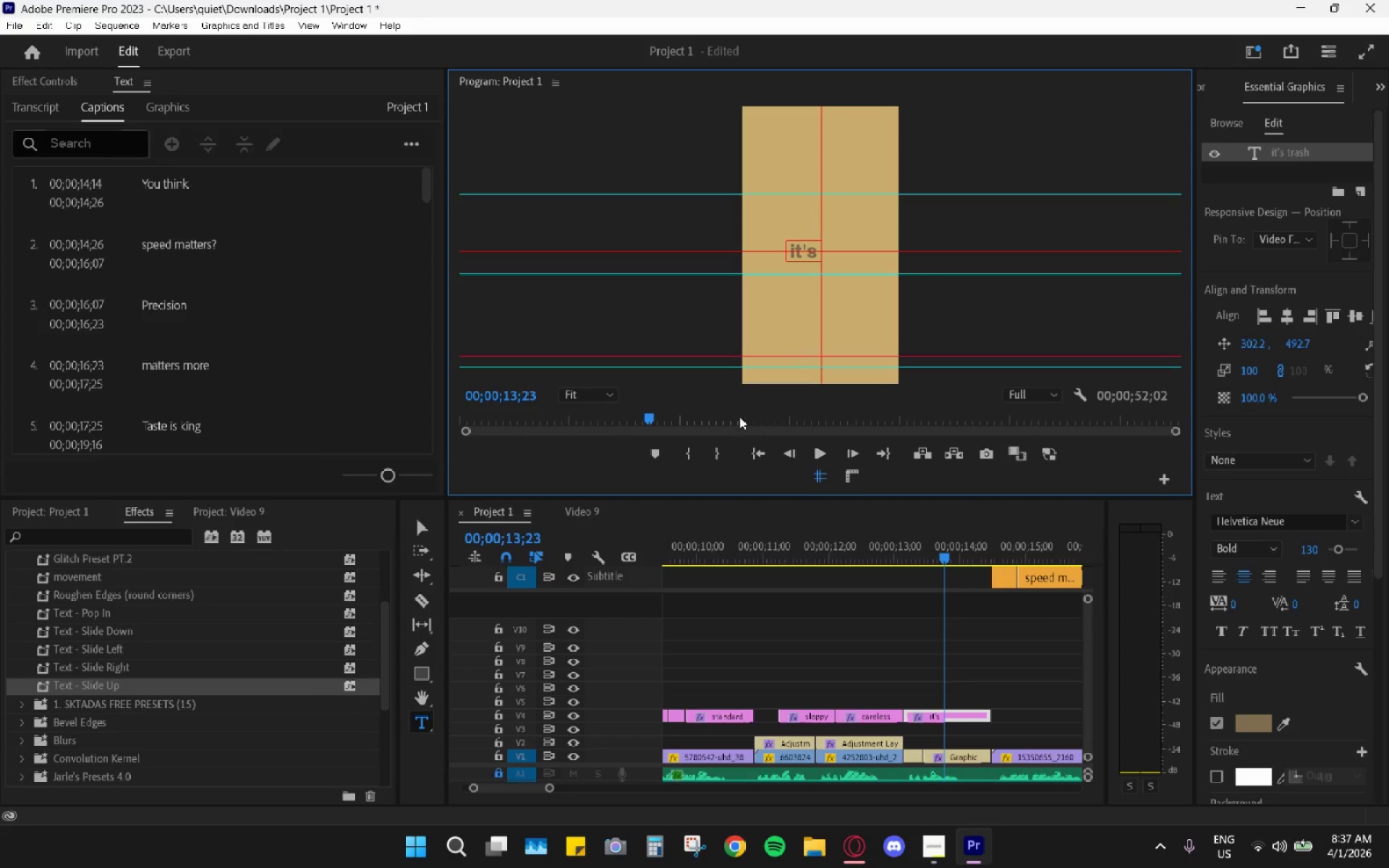 
left_click([420, 524])
 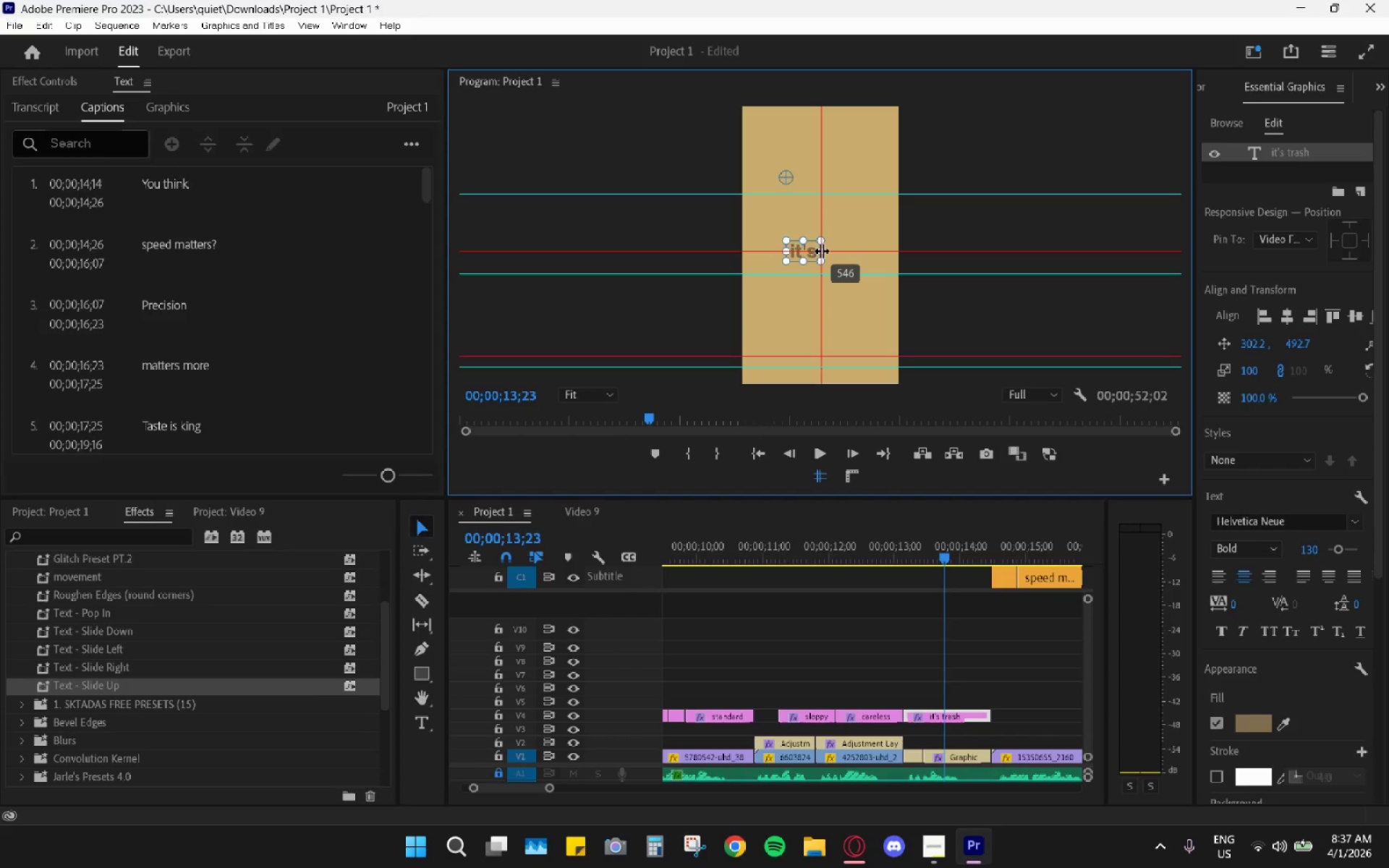 
wait(6.33)
 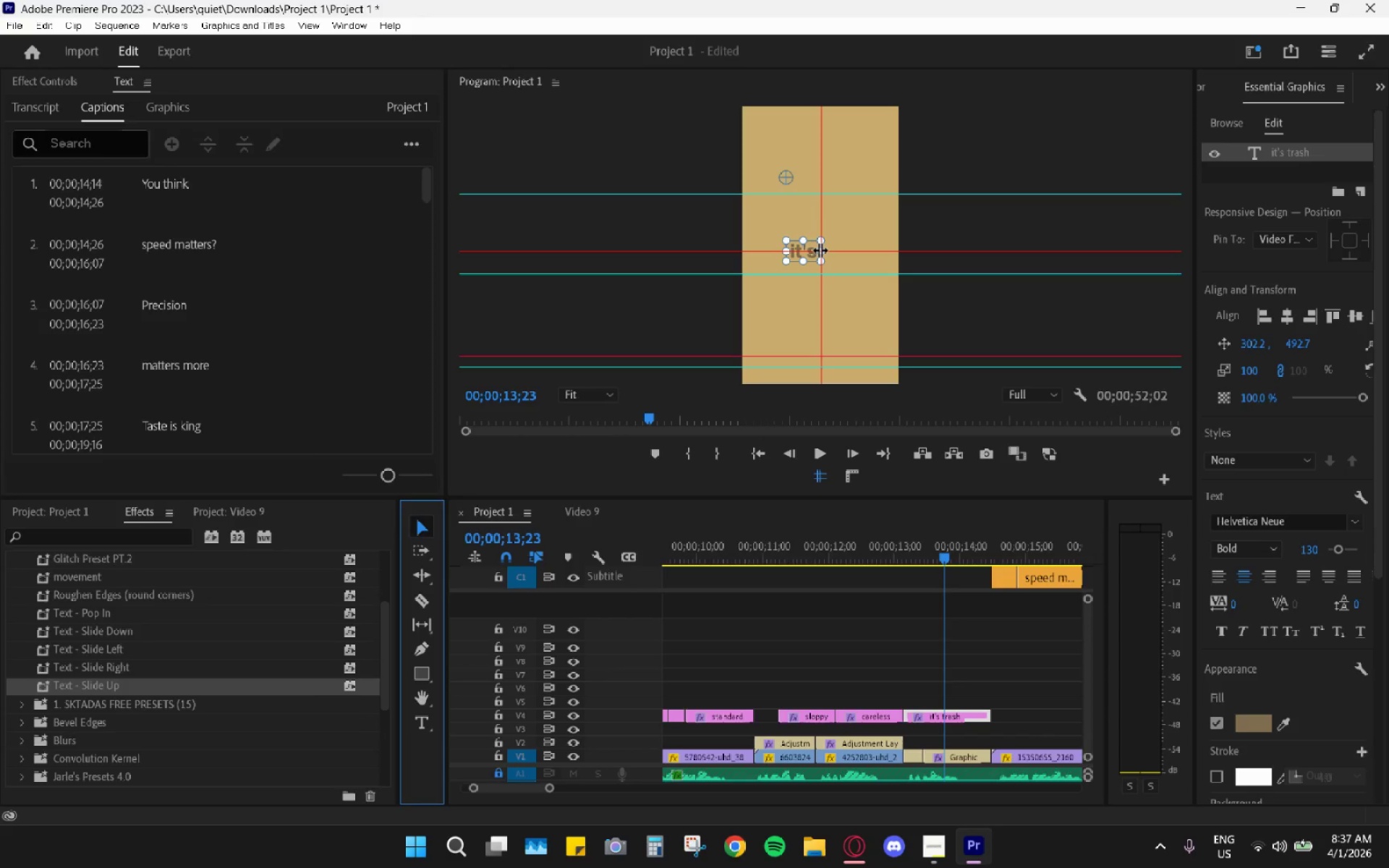 
left_click([702, 317])
 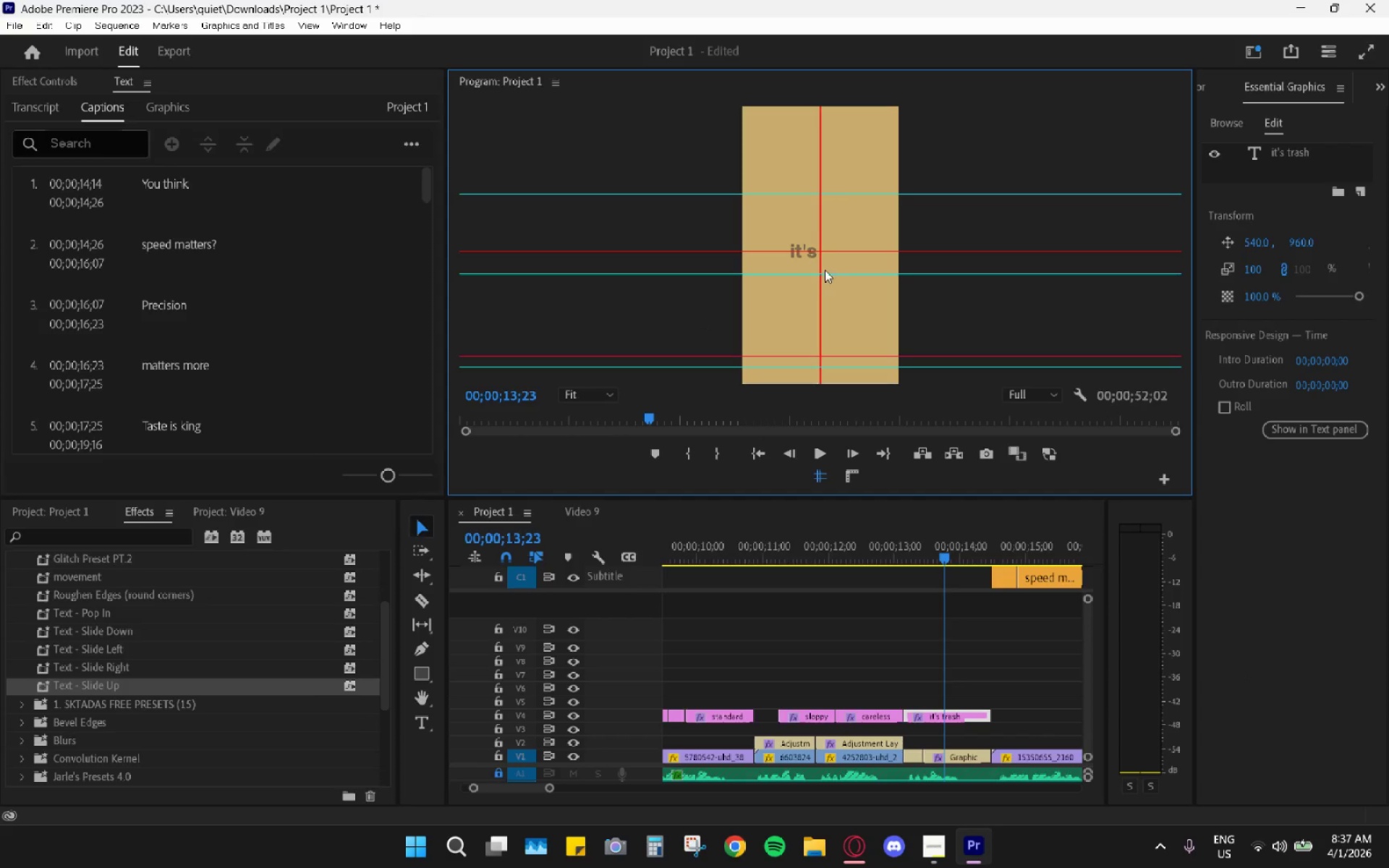 
left_click([807, 263])
 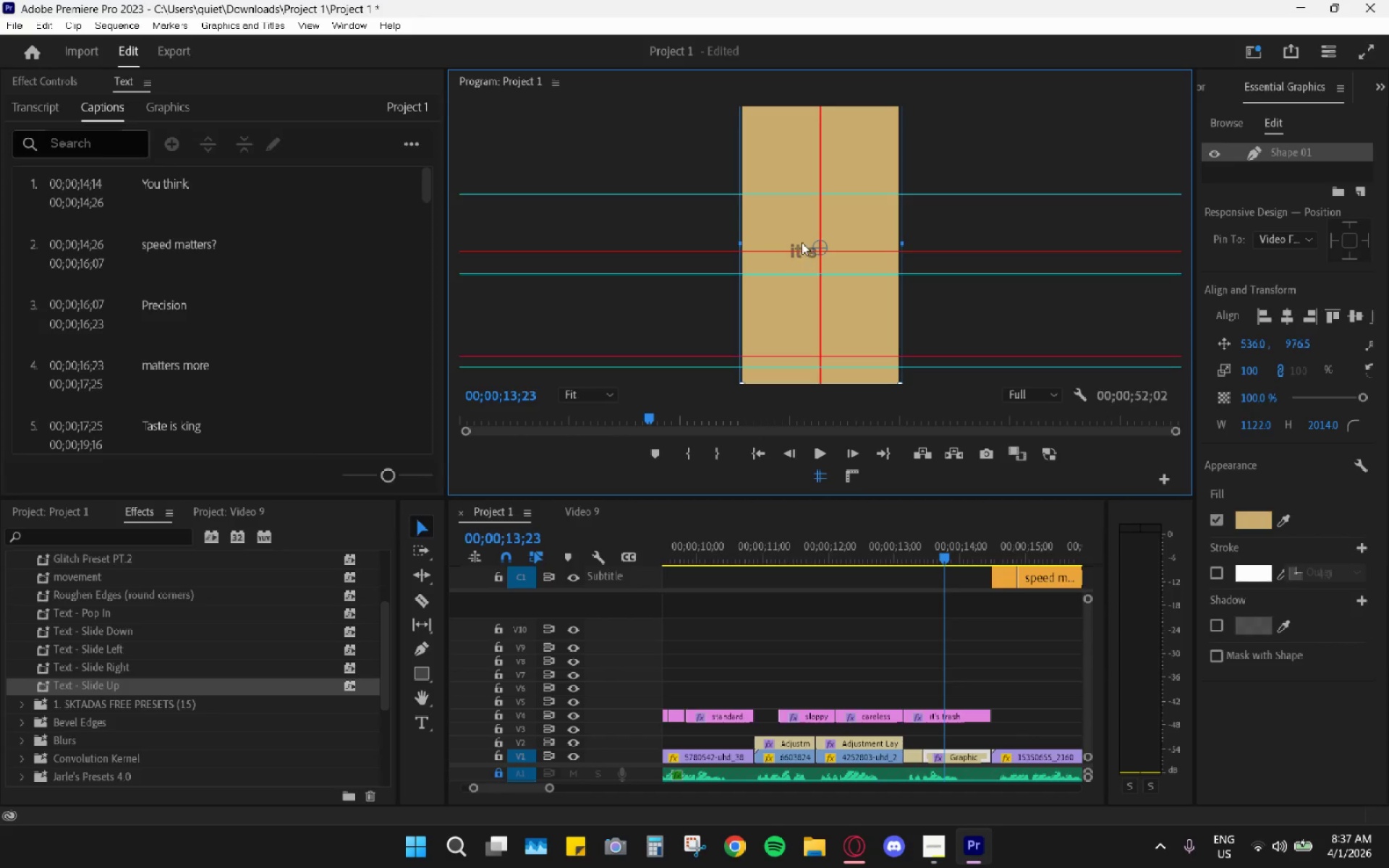 
left_click([799, 239])
 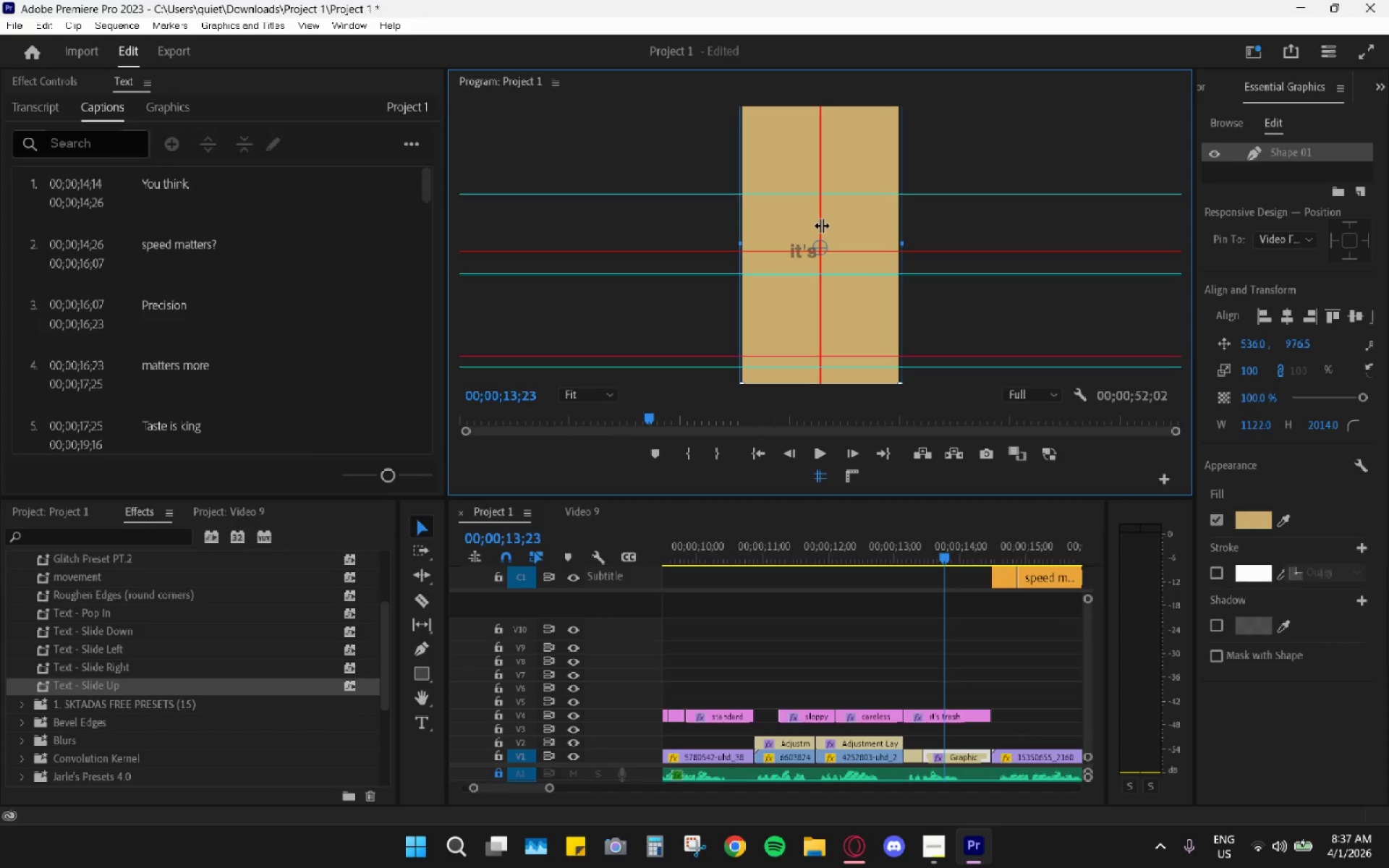 
left_click_drag(start_coordinate=[821, 225], to_coordinate=[820, 229])
 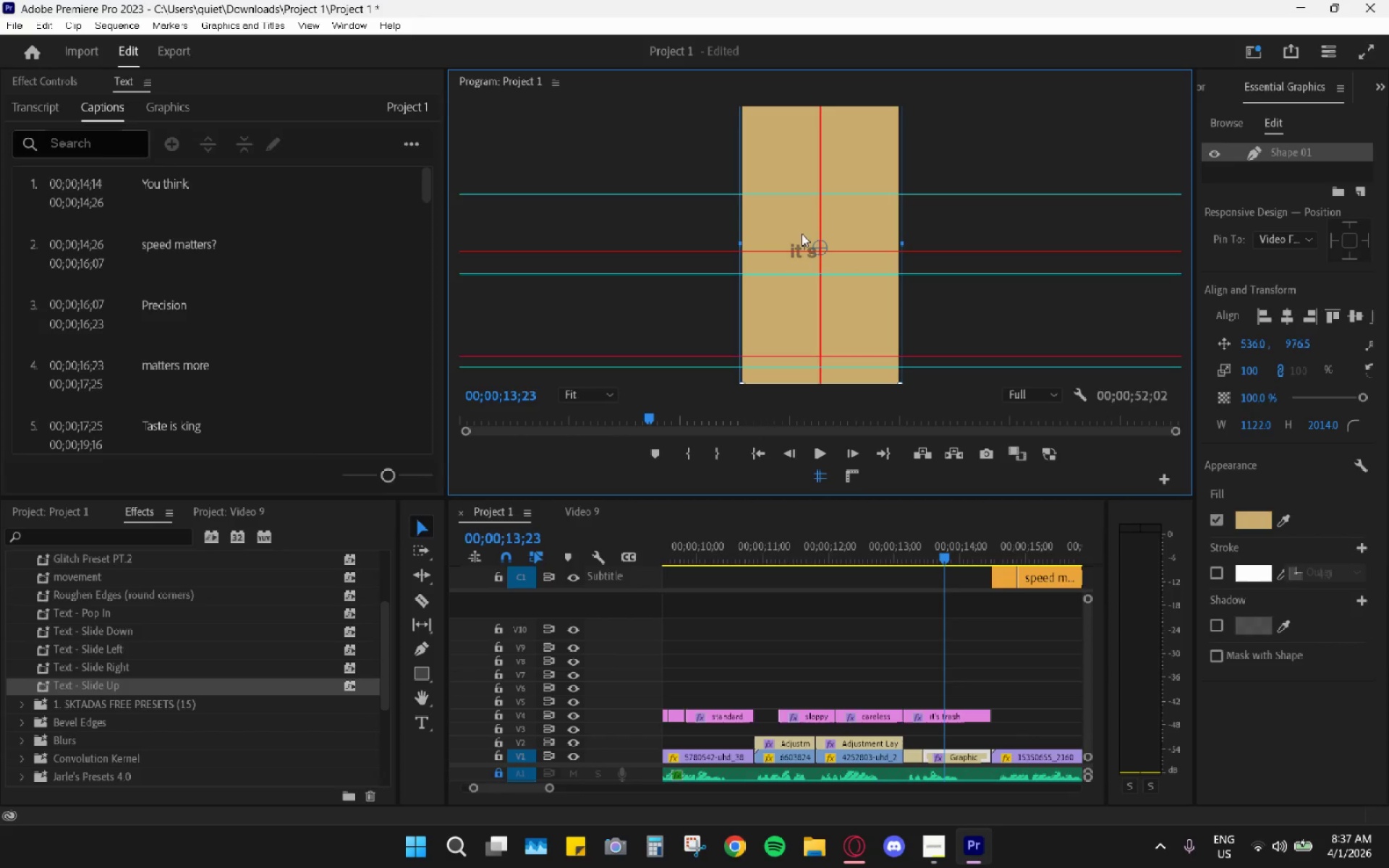 
left_click([803, 234])
 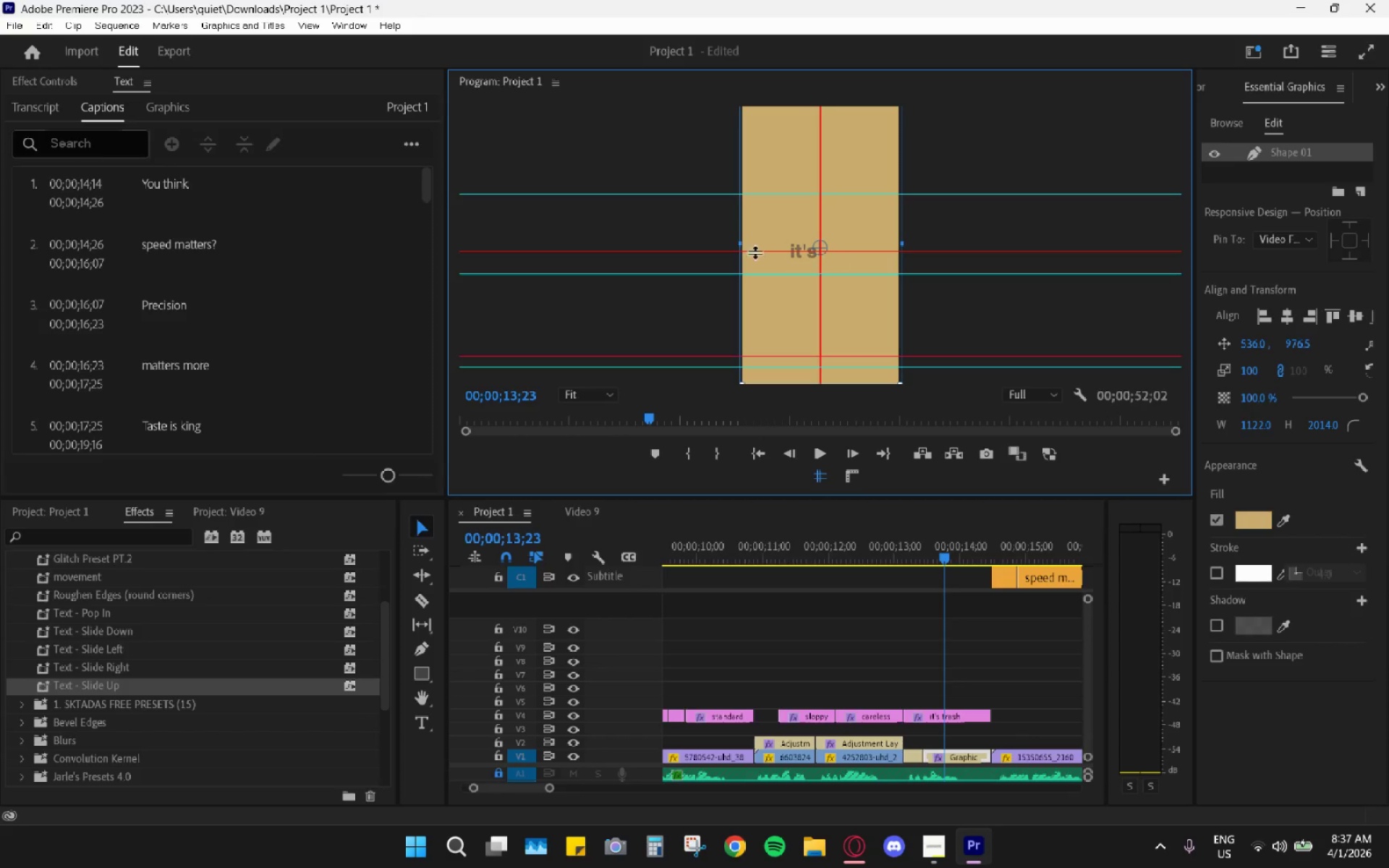 
left_click([676, 306])
 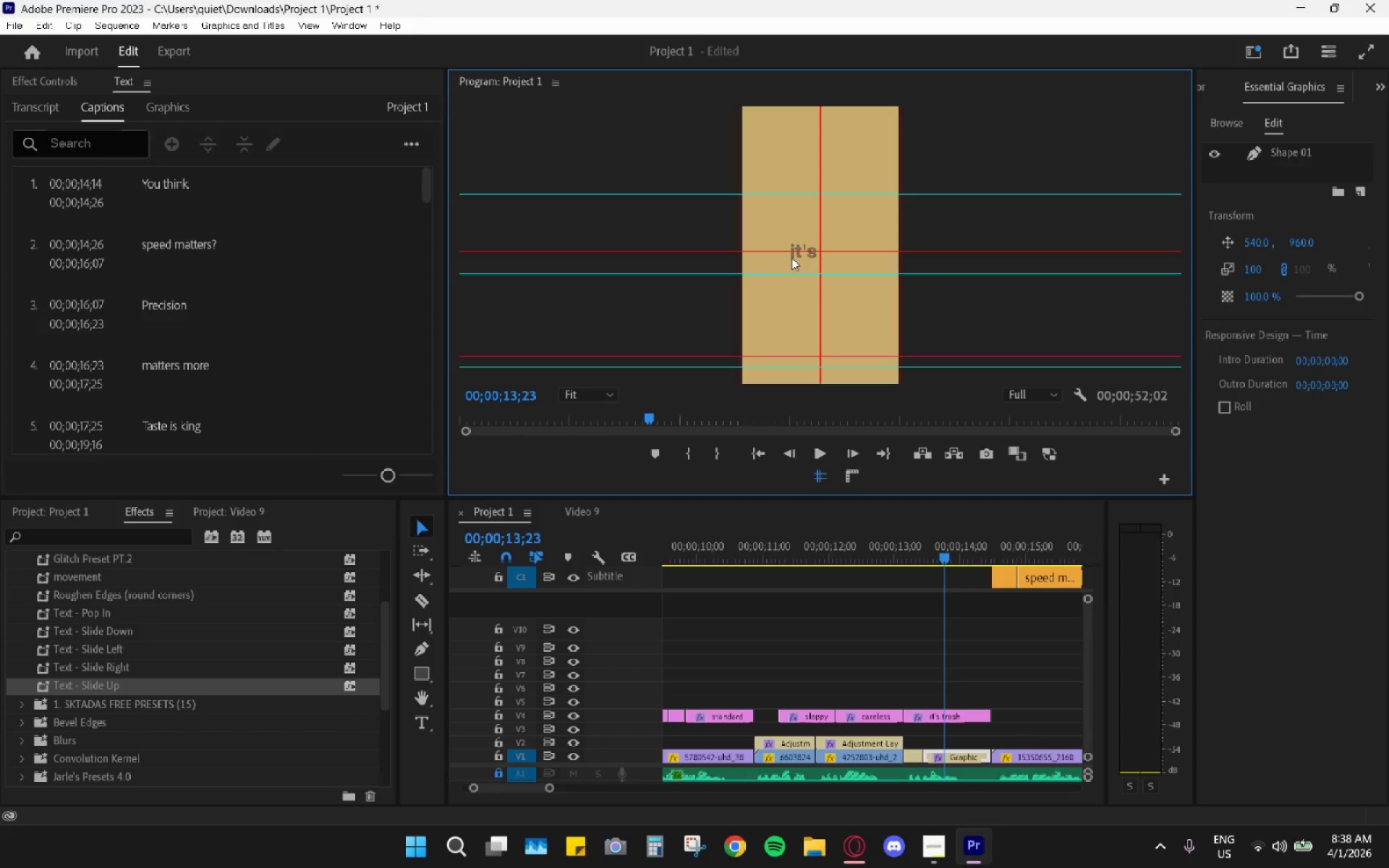 
left_click([791, 258])
 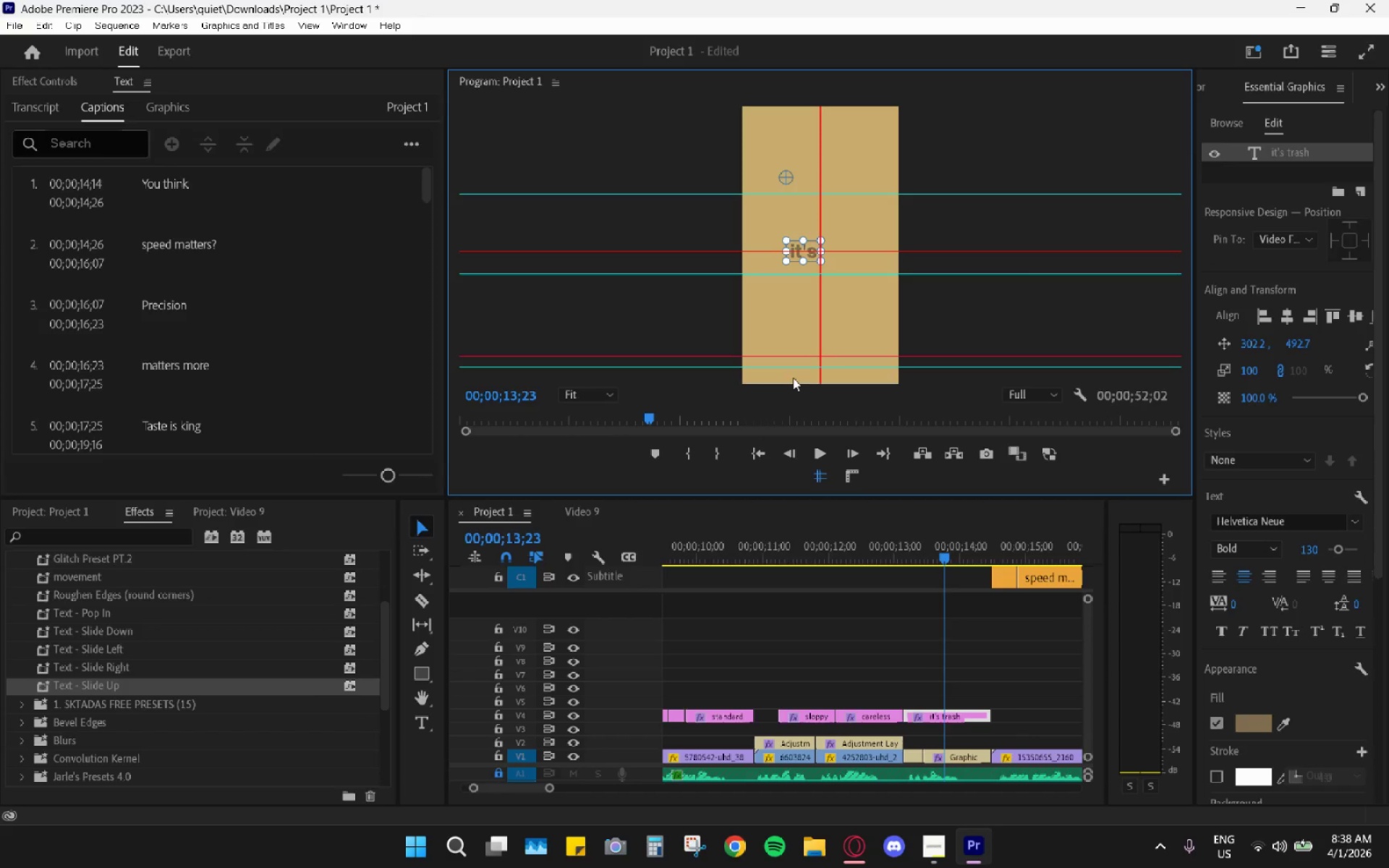 
left_click([820, 469])
 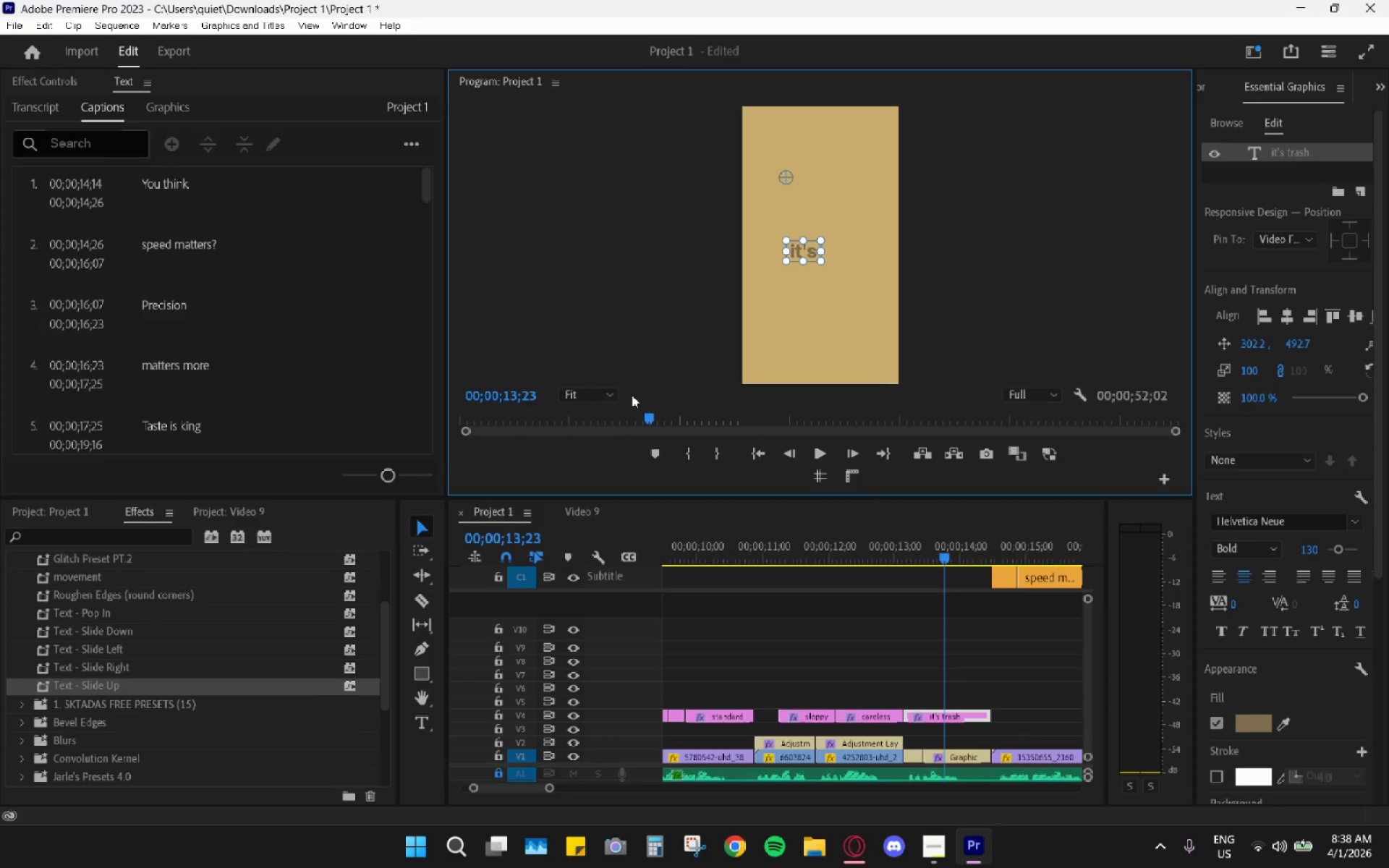 
left_click([569, 498])
 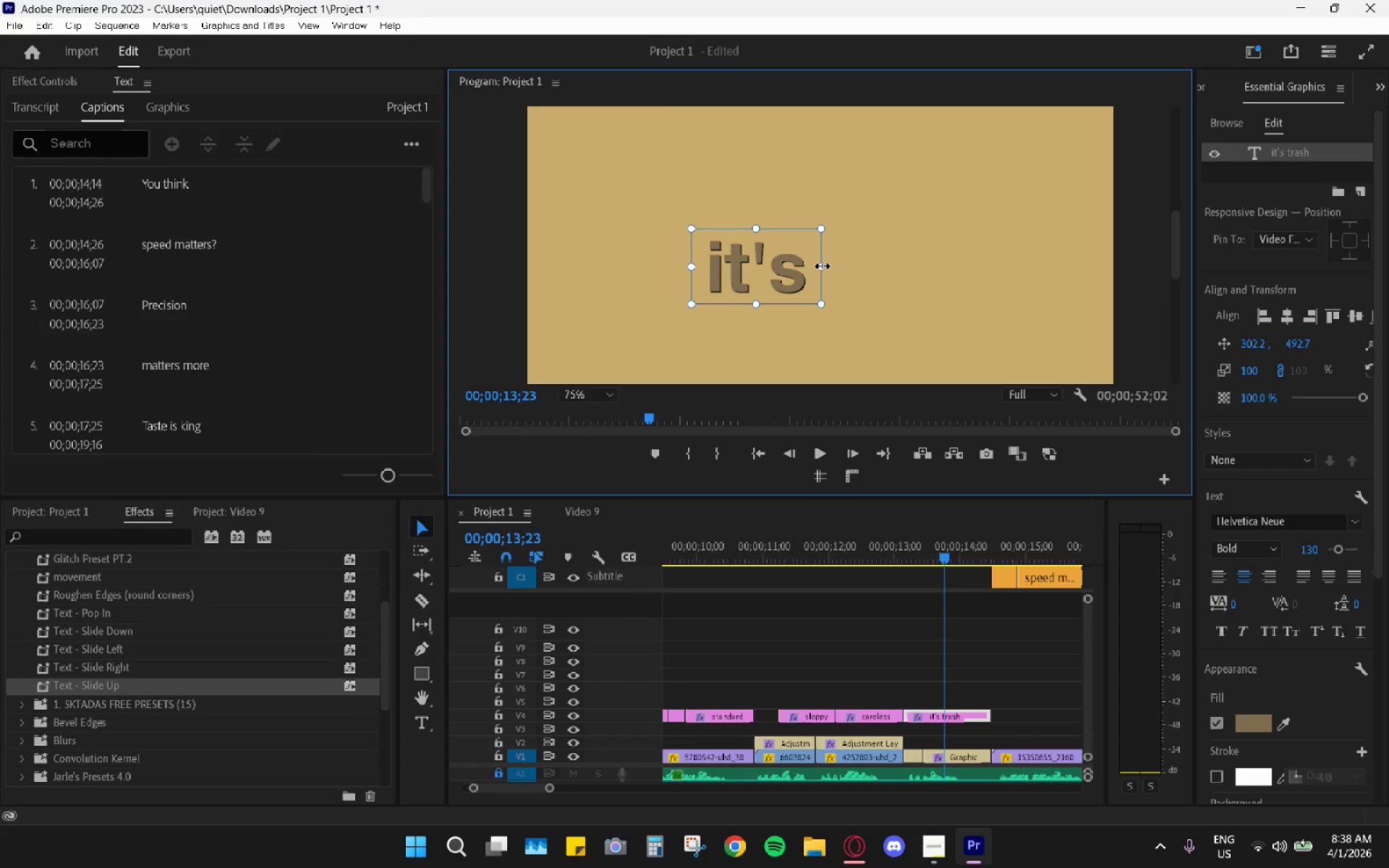 
left_click_drag(start_coordinate=[815, 268], to_coordinate=[981, 272])
 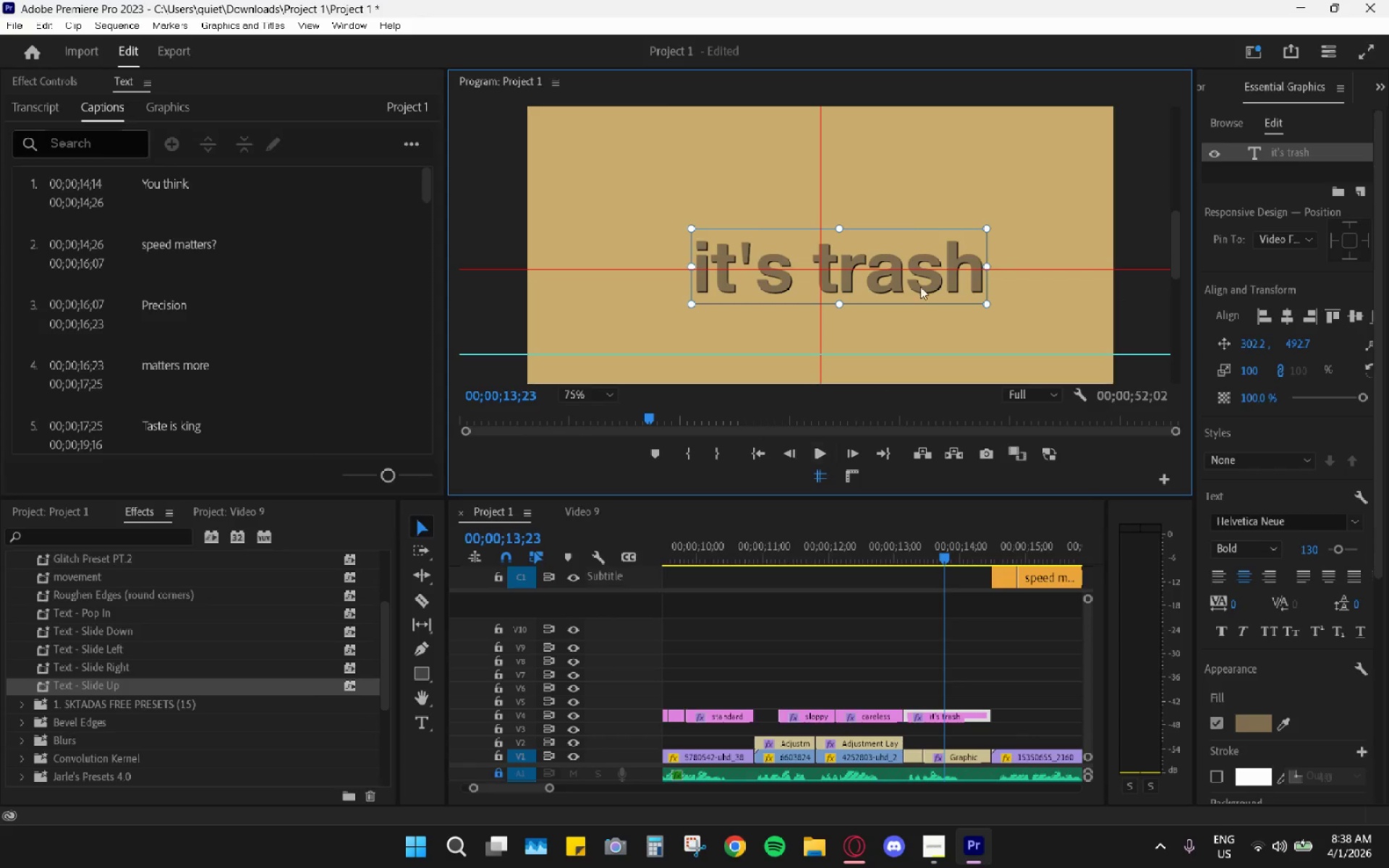 
left_click_drag(start_coordinate=[898, 291], to_coordinate=[879, 294])
 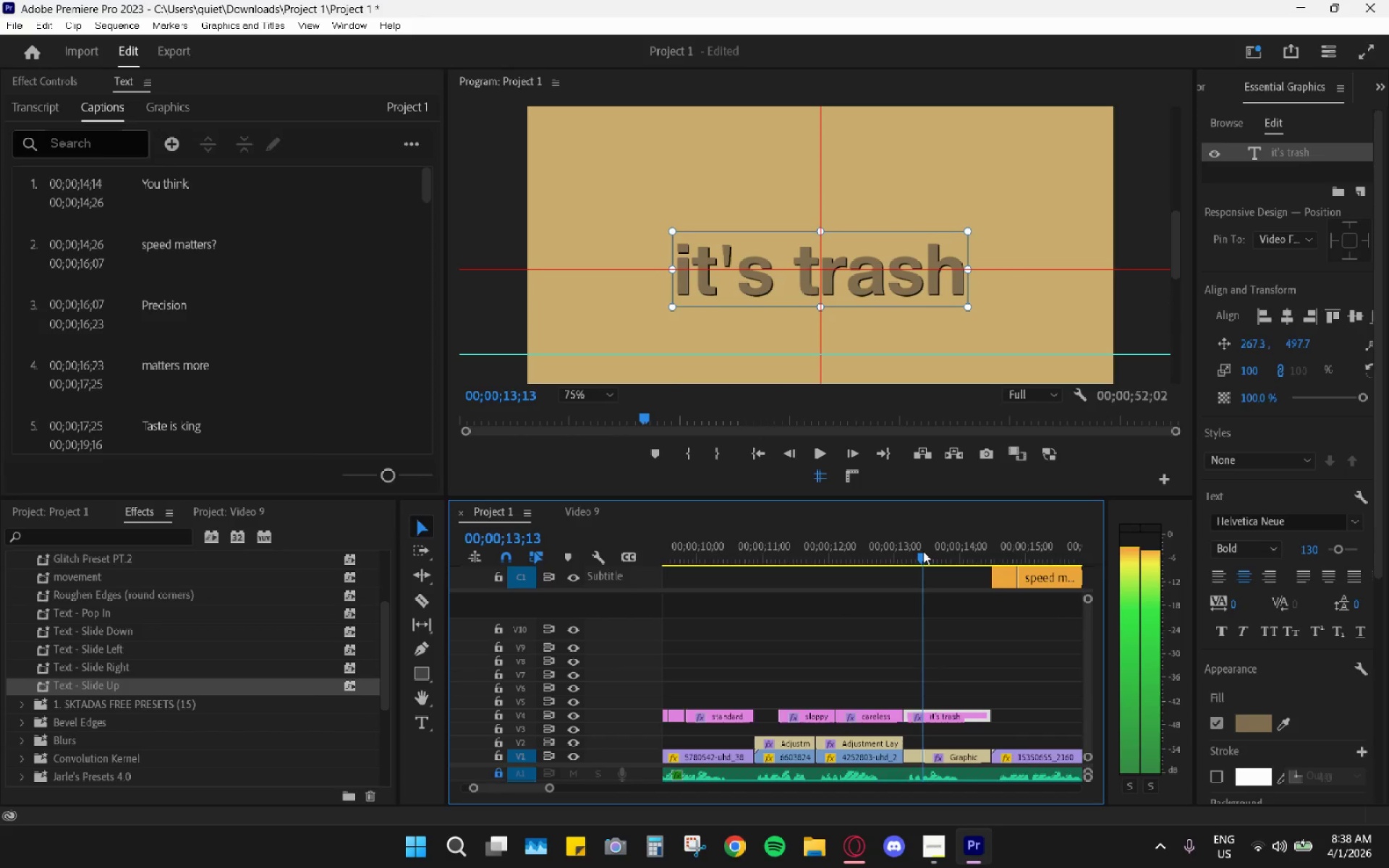 
wait(10.8)
 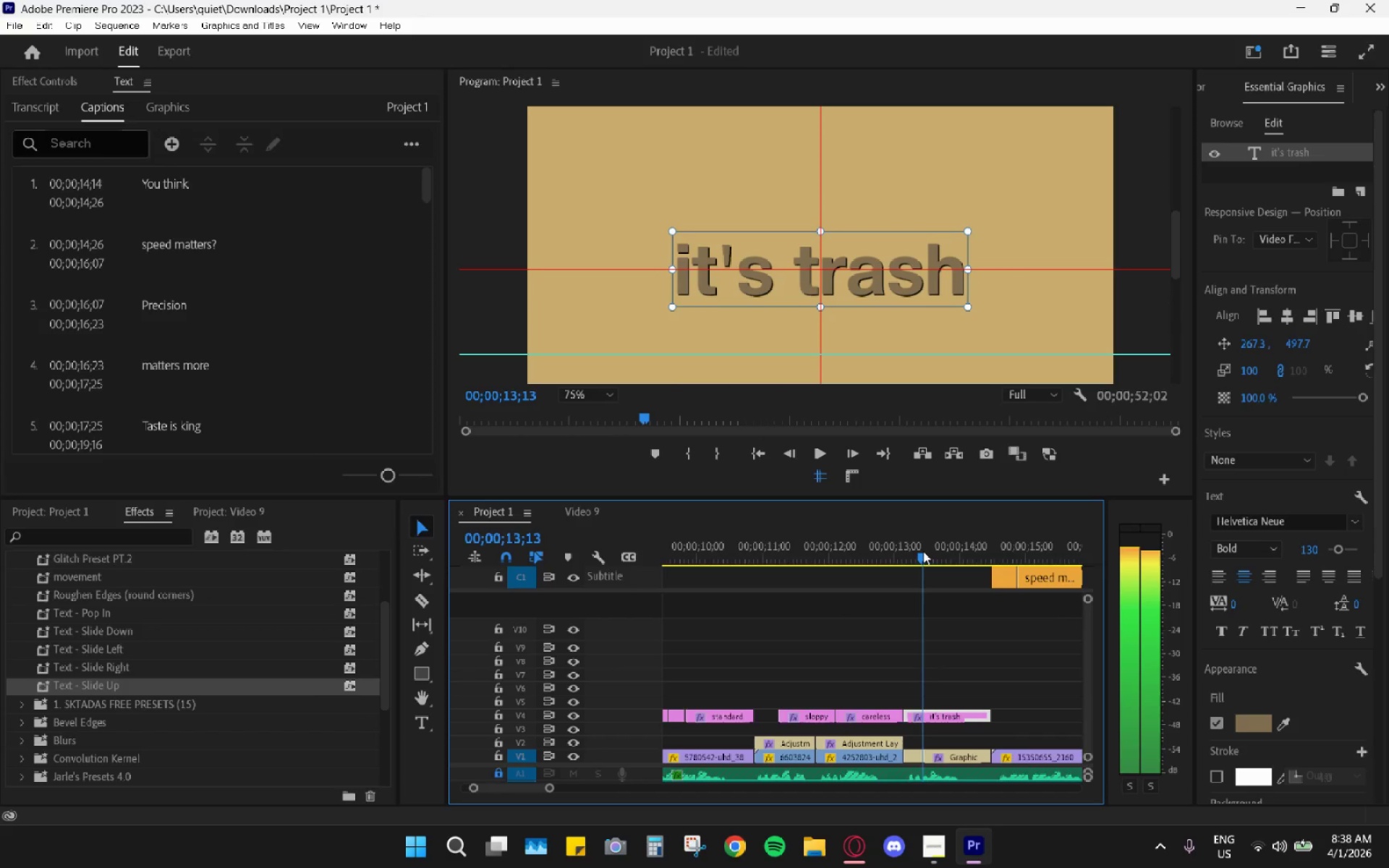 
key(C)
 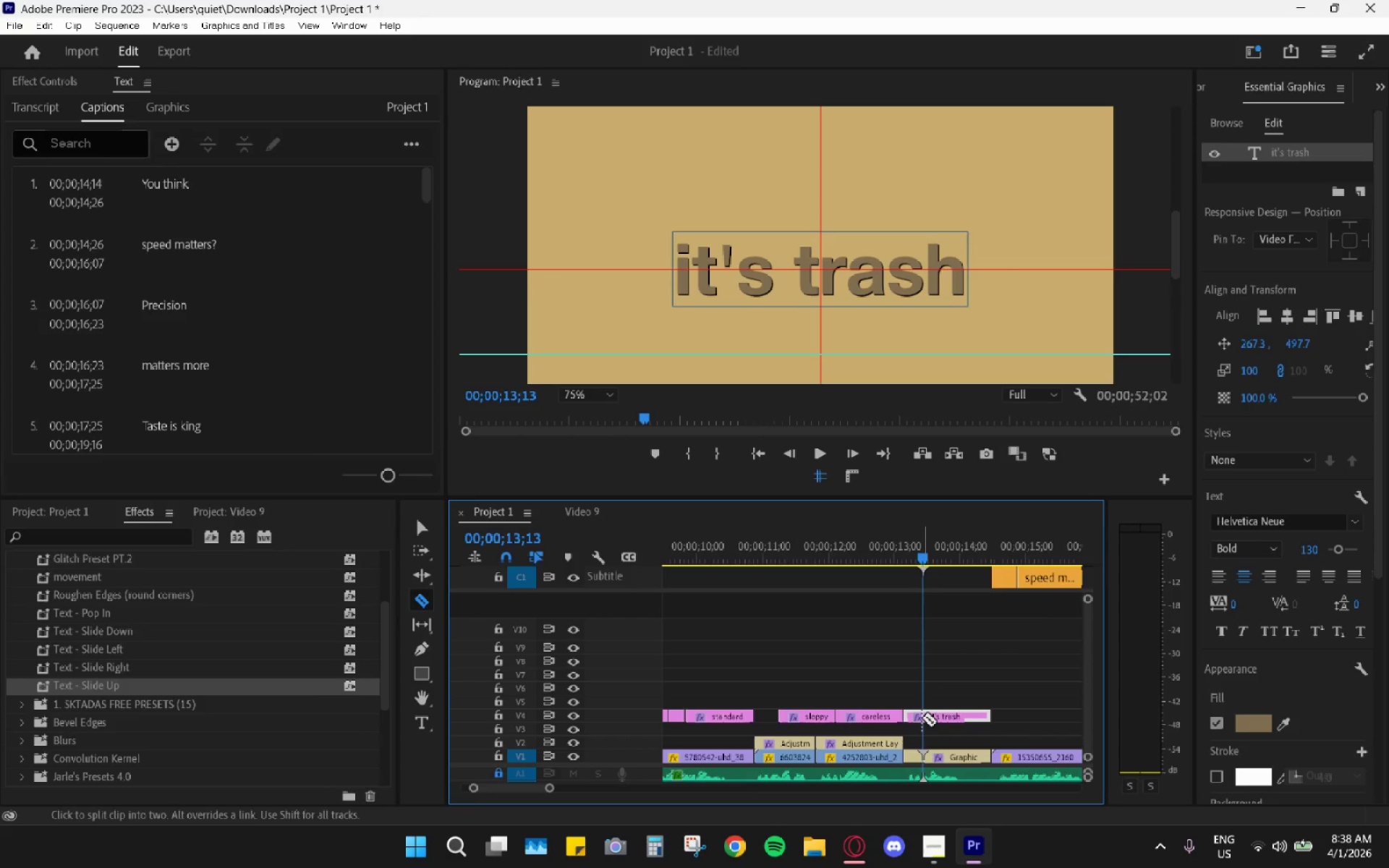 
left_click([919, 718])
 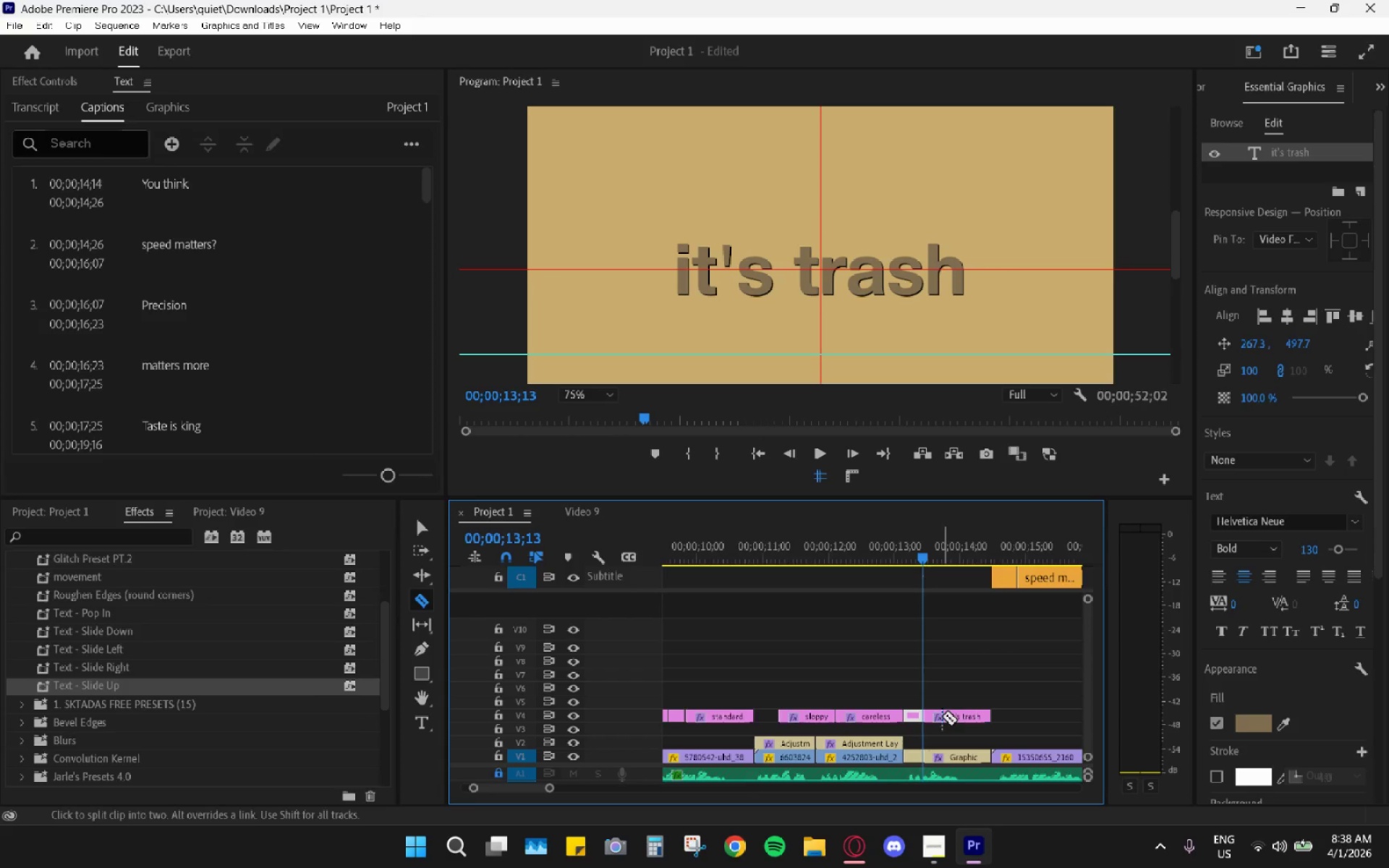 
key(V)
 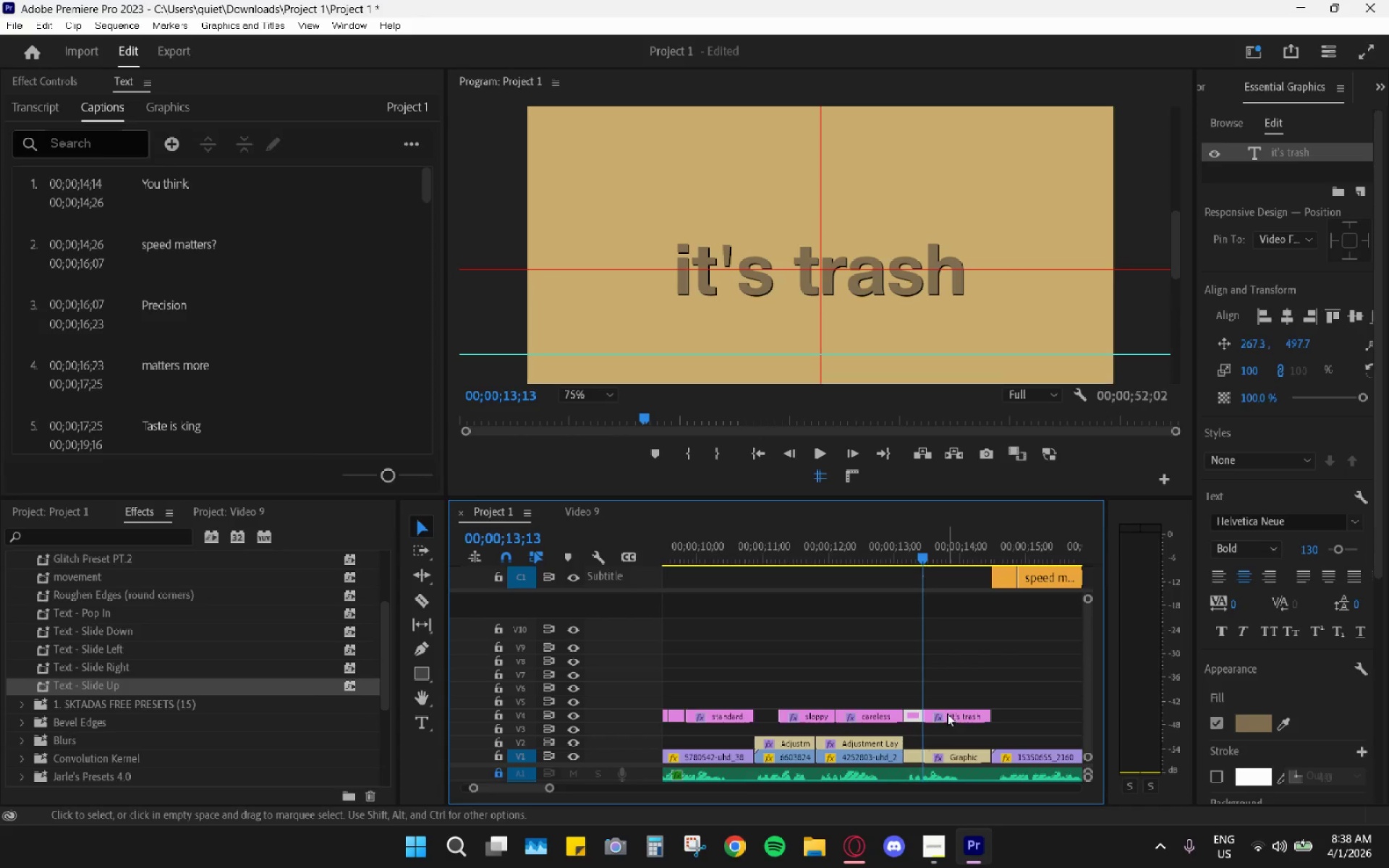 
left_click_drag(start_coordinate=[947, 713], to_coordinate=[946, 704])
 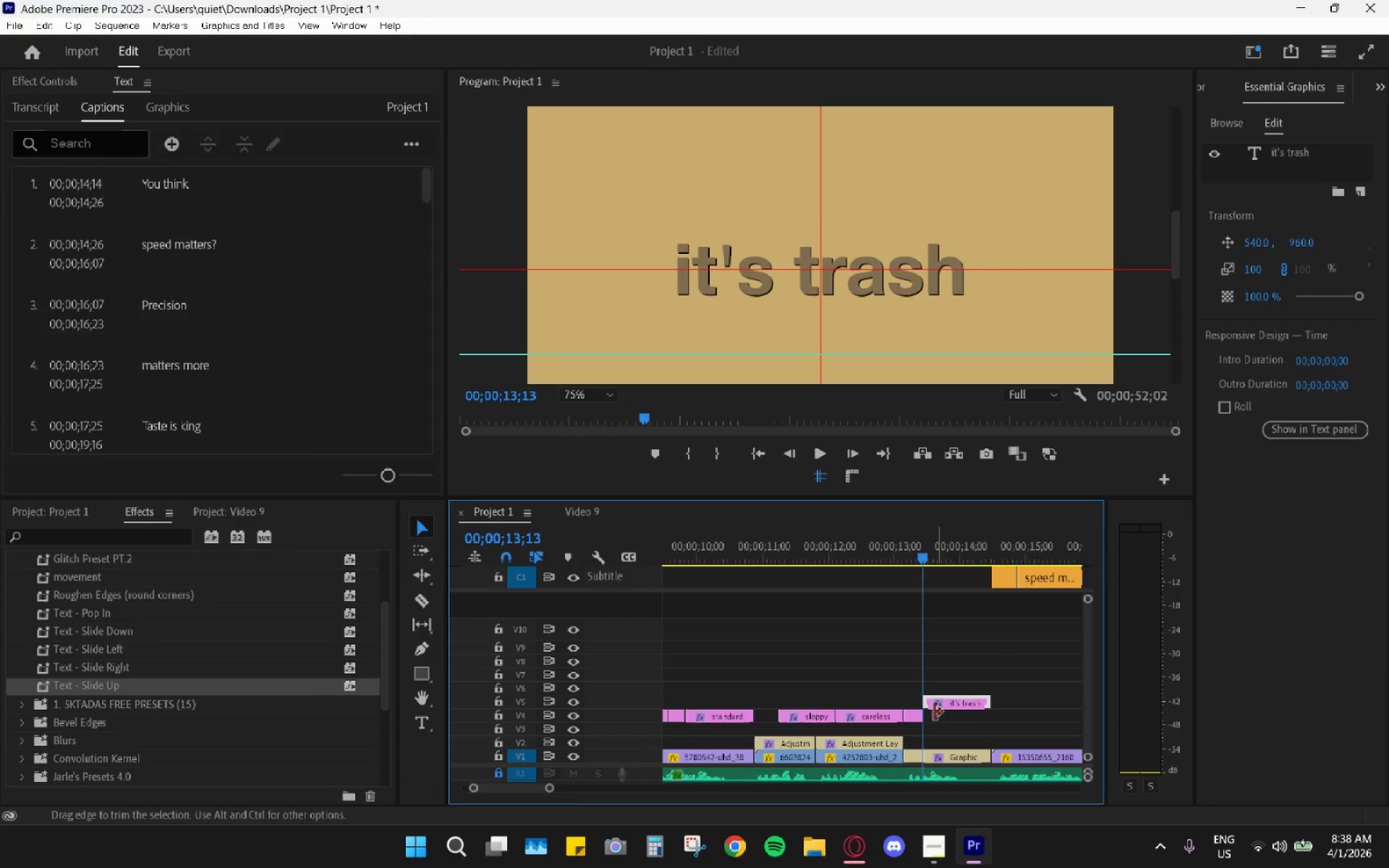 
mouse_move([940, 705])
 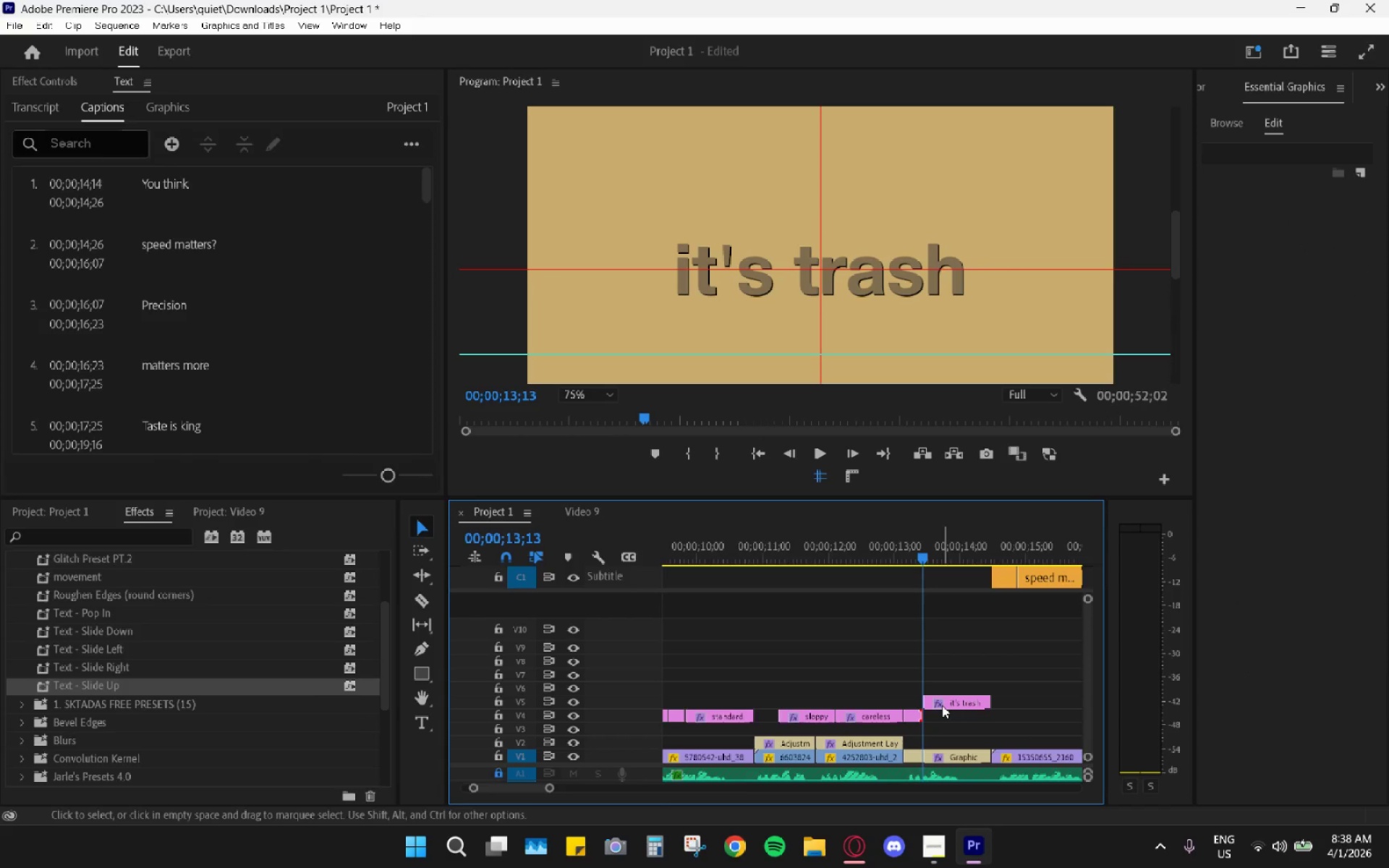 
left_click([955, 696])
 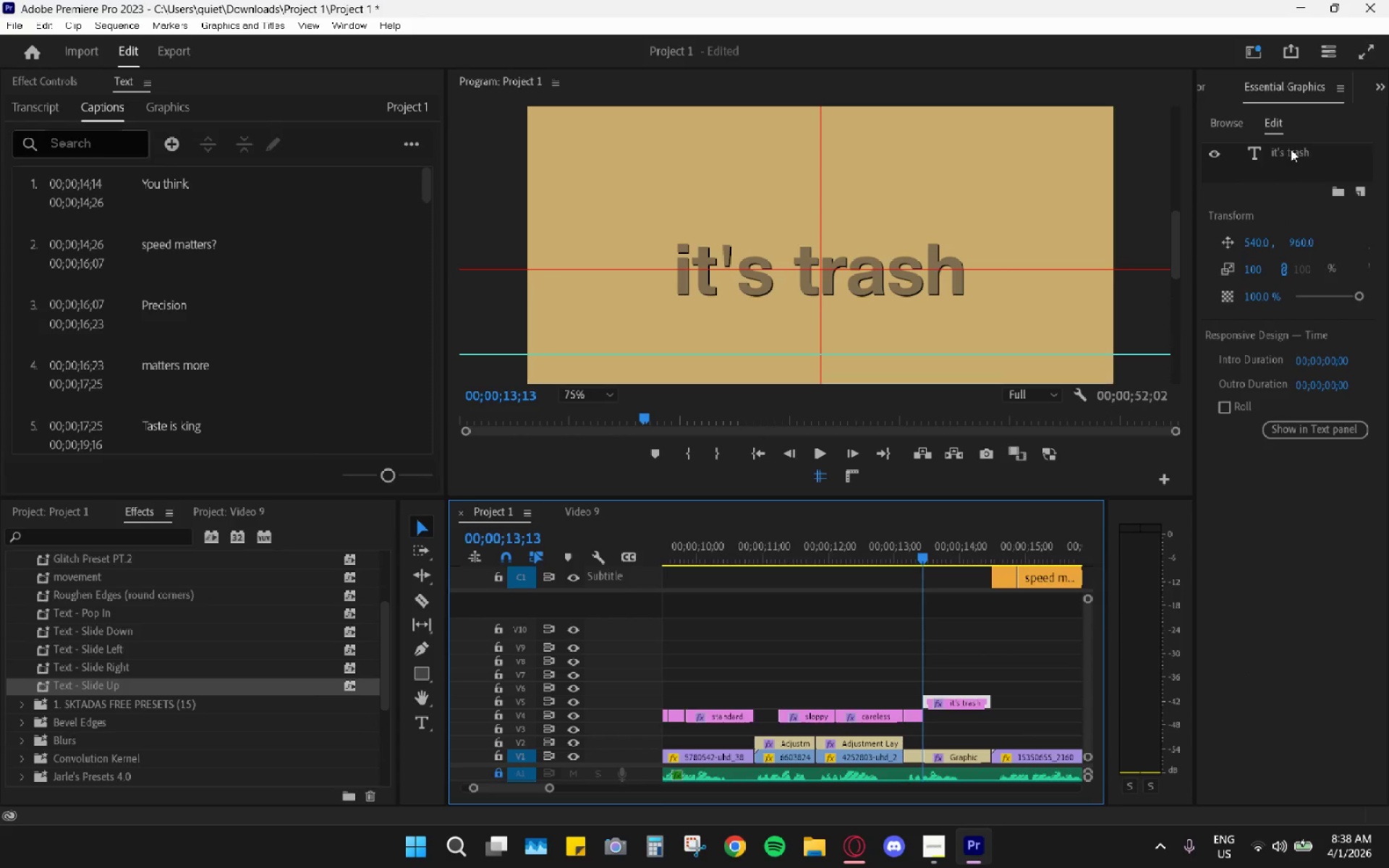 
left_click([1254, 728])
 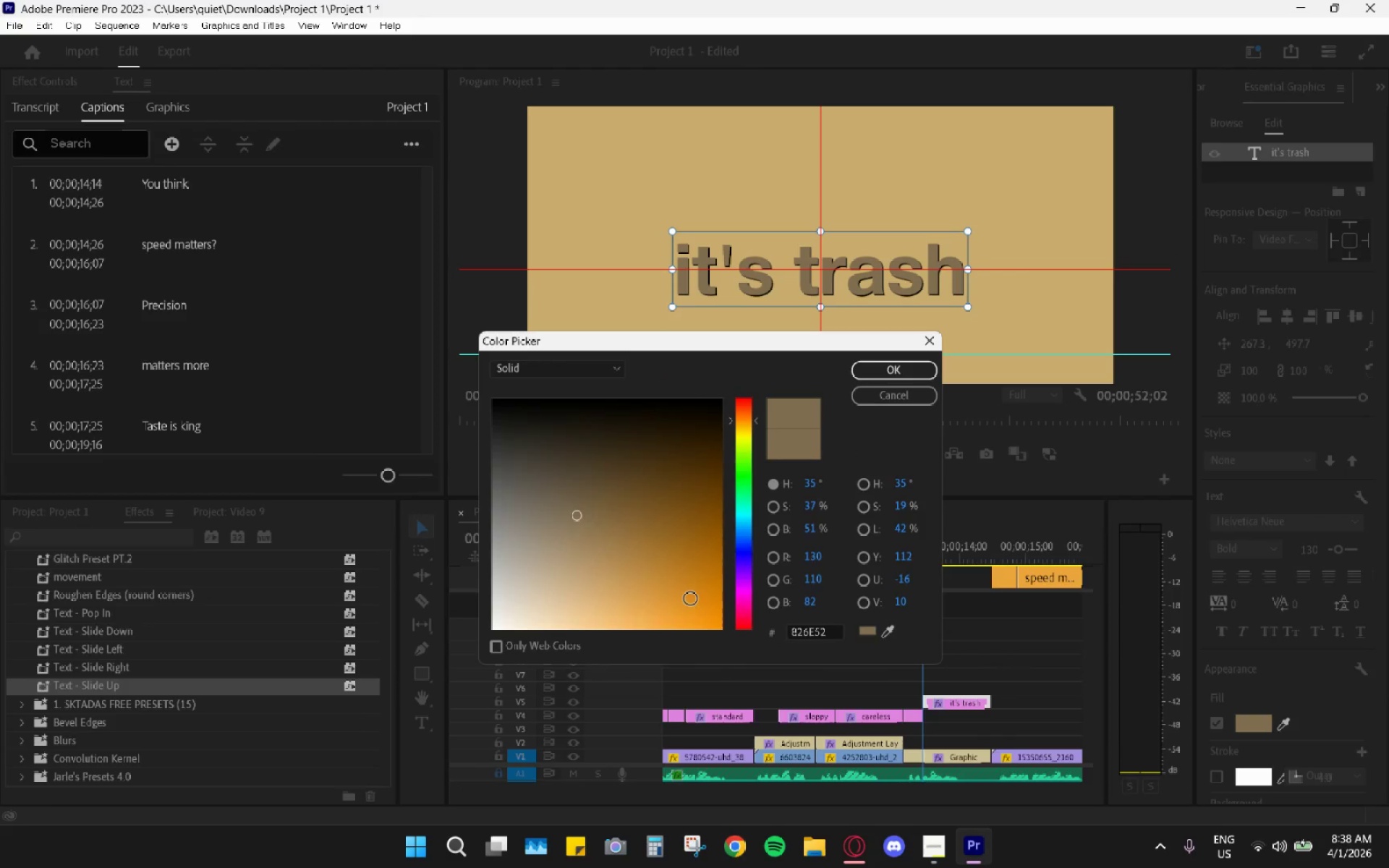 
left_click_drag(start_coordinate=[670, 587], to_coordinate=[486, 652])
 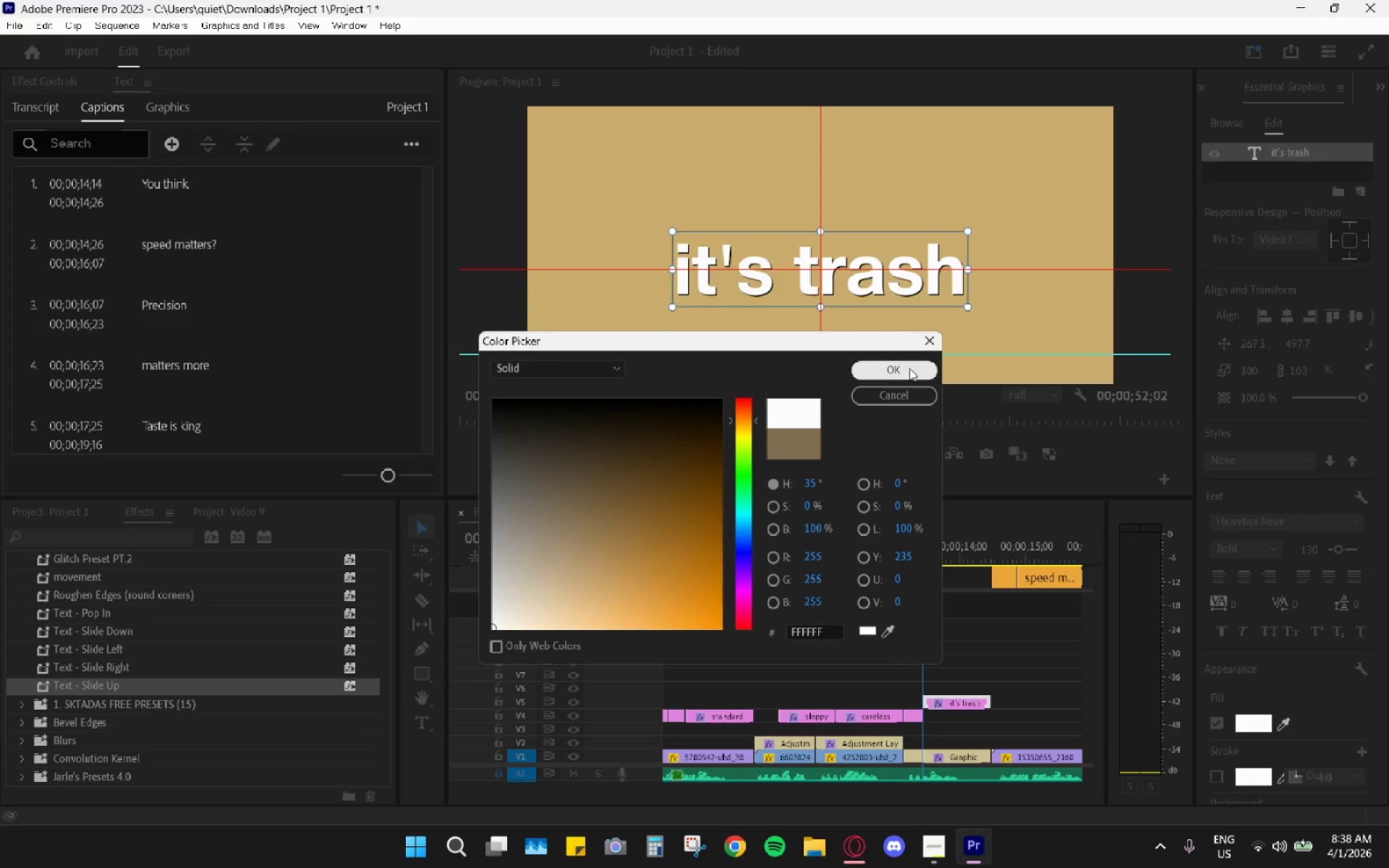 
left_click([909, 368])
 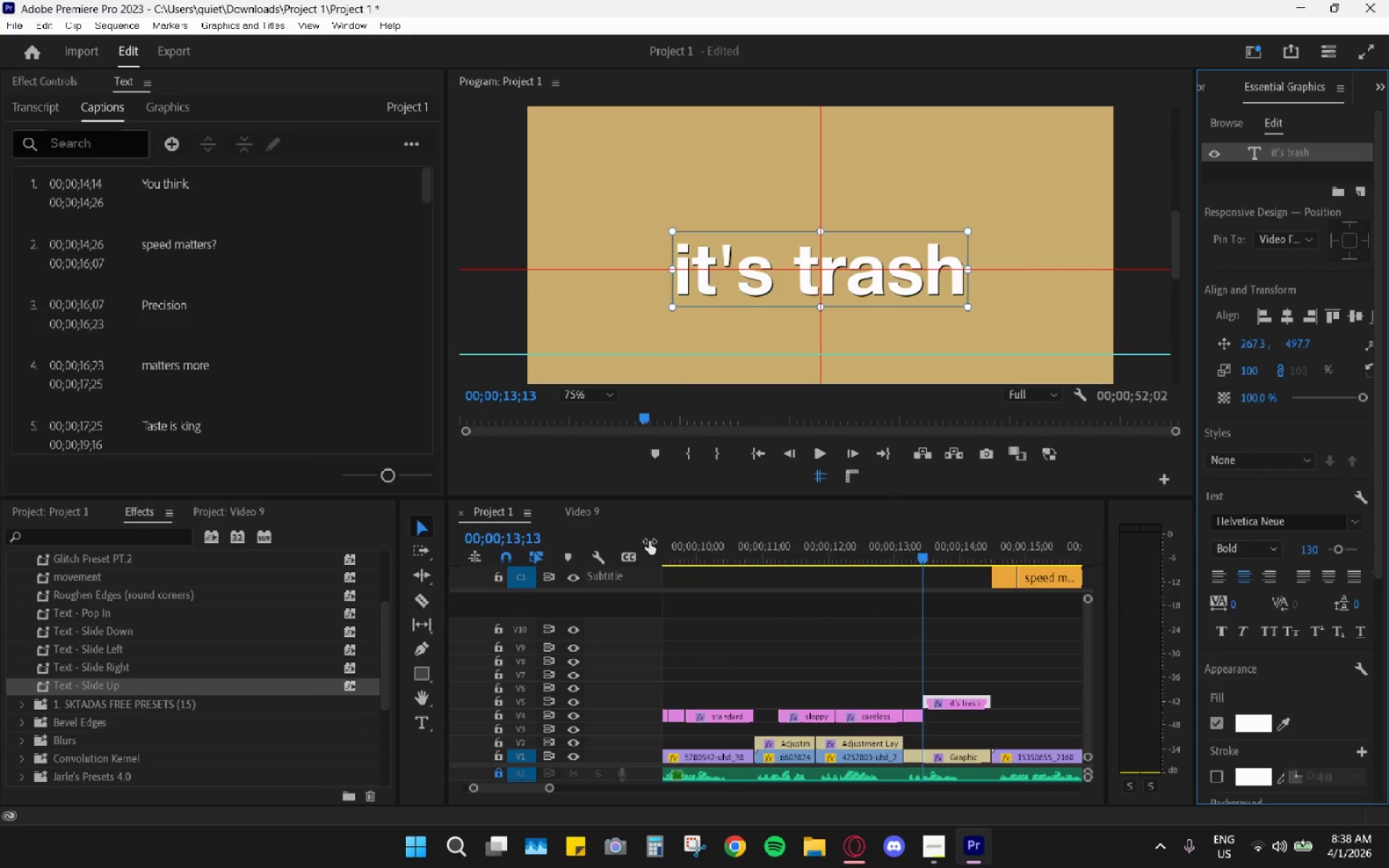 
left_click([51, 82])
 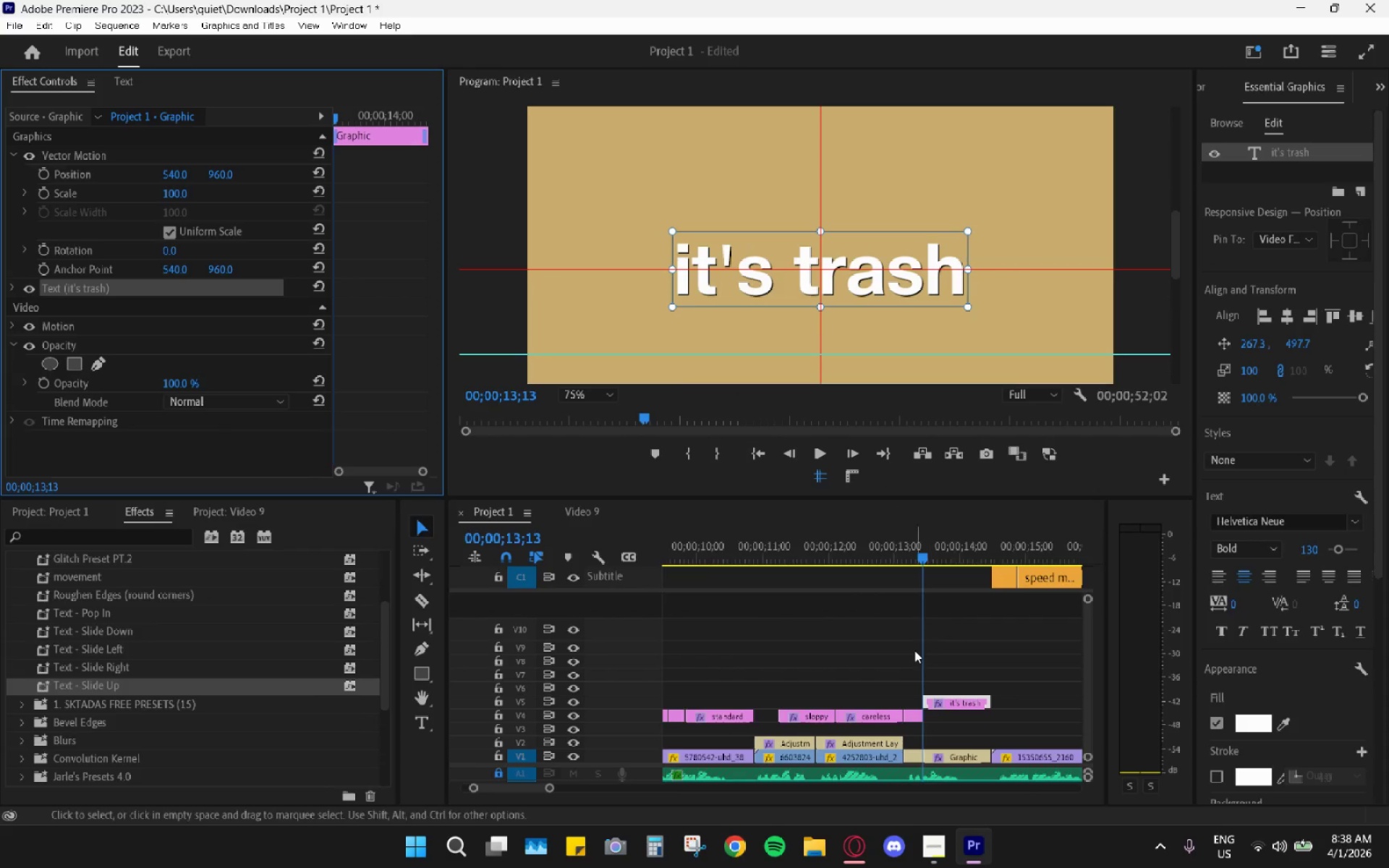 
left_click([915, 541])
 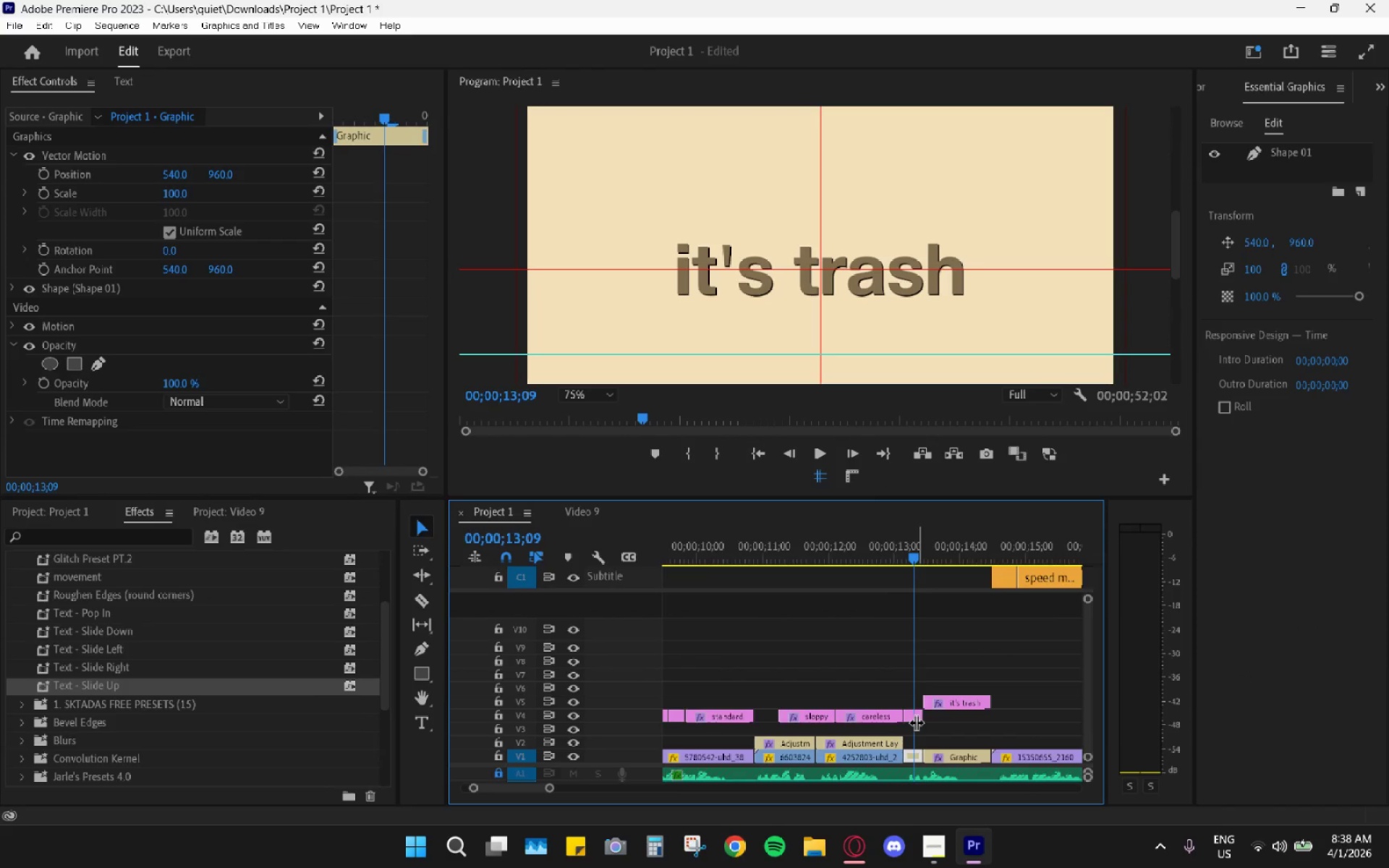 
left_click([914, 718])
 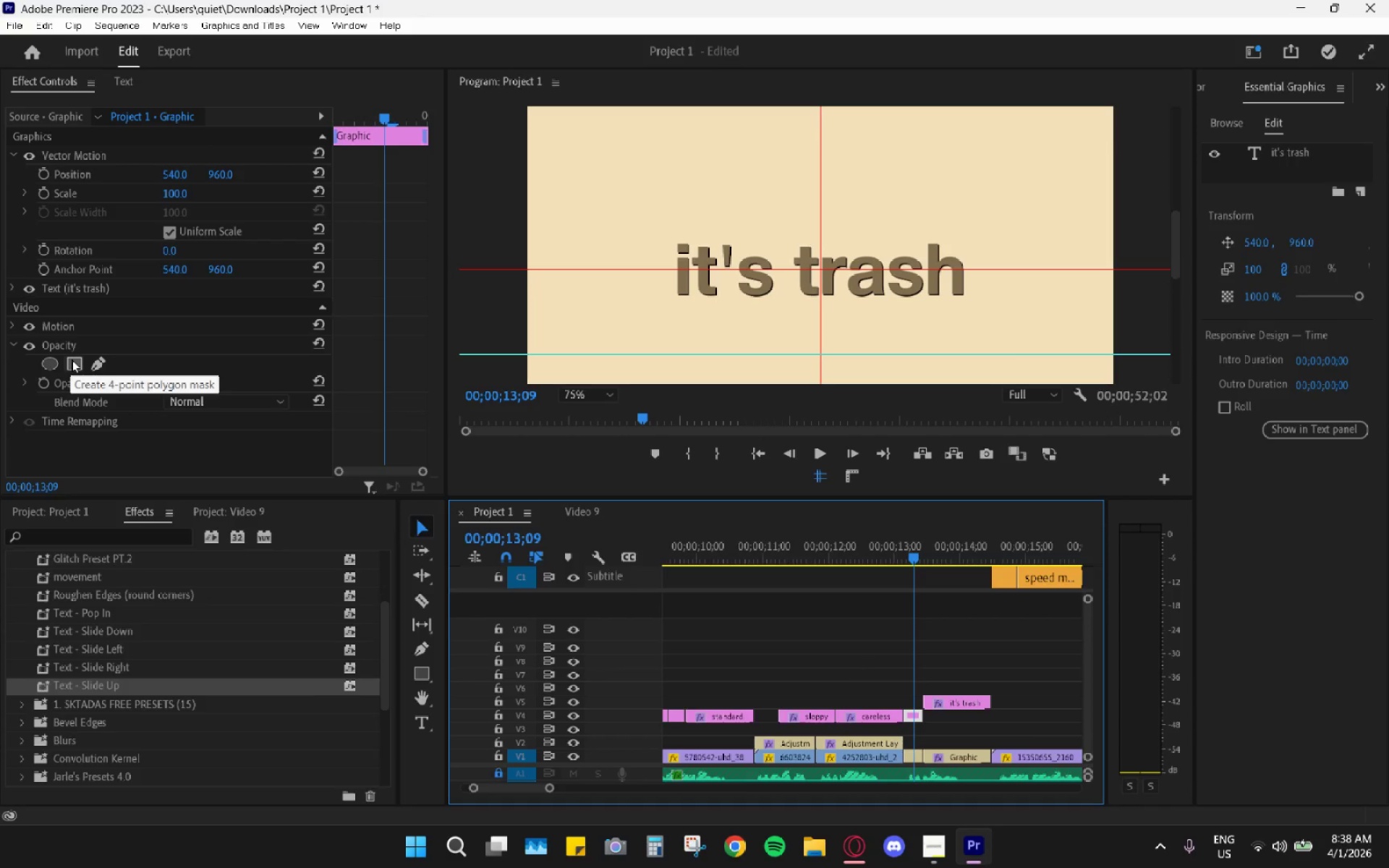 
left_click([72, 359])
 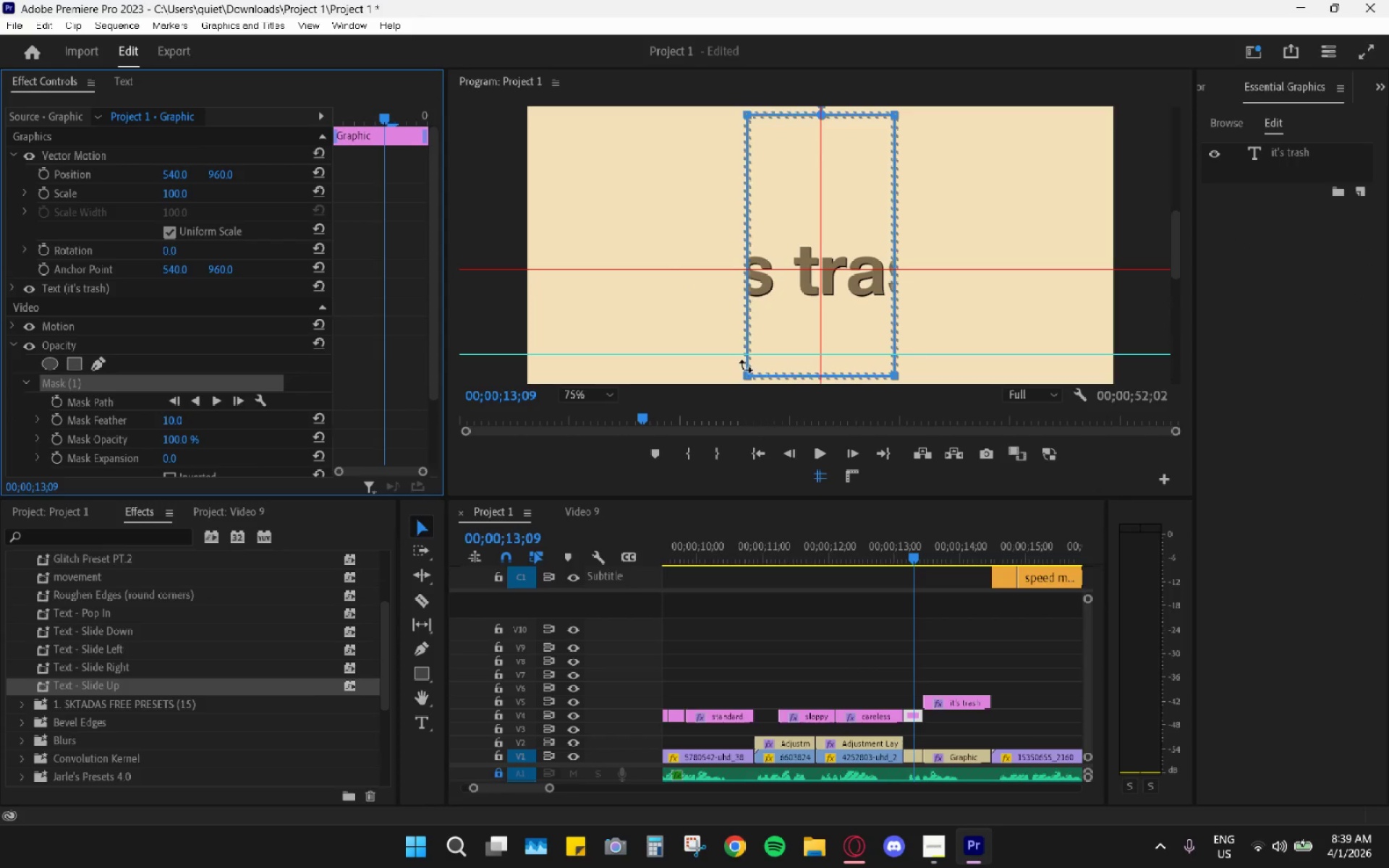 
left_click_drag(start_coordinate=[744, 377], to_coordinate=[665, 299])
 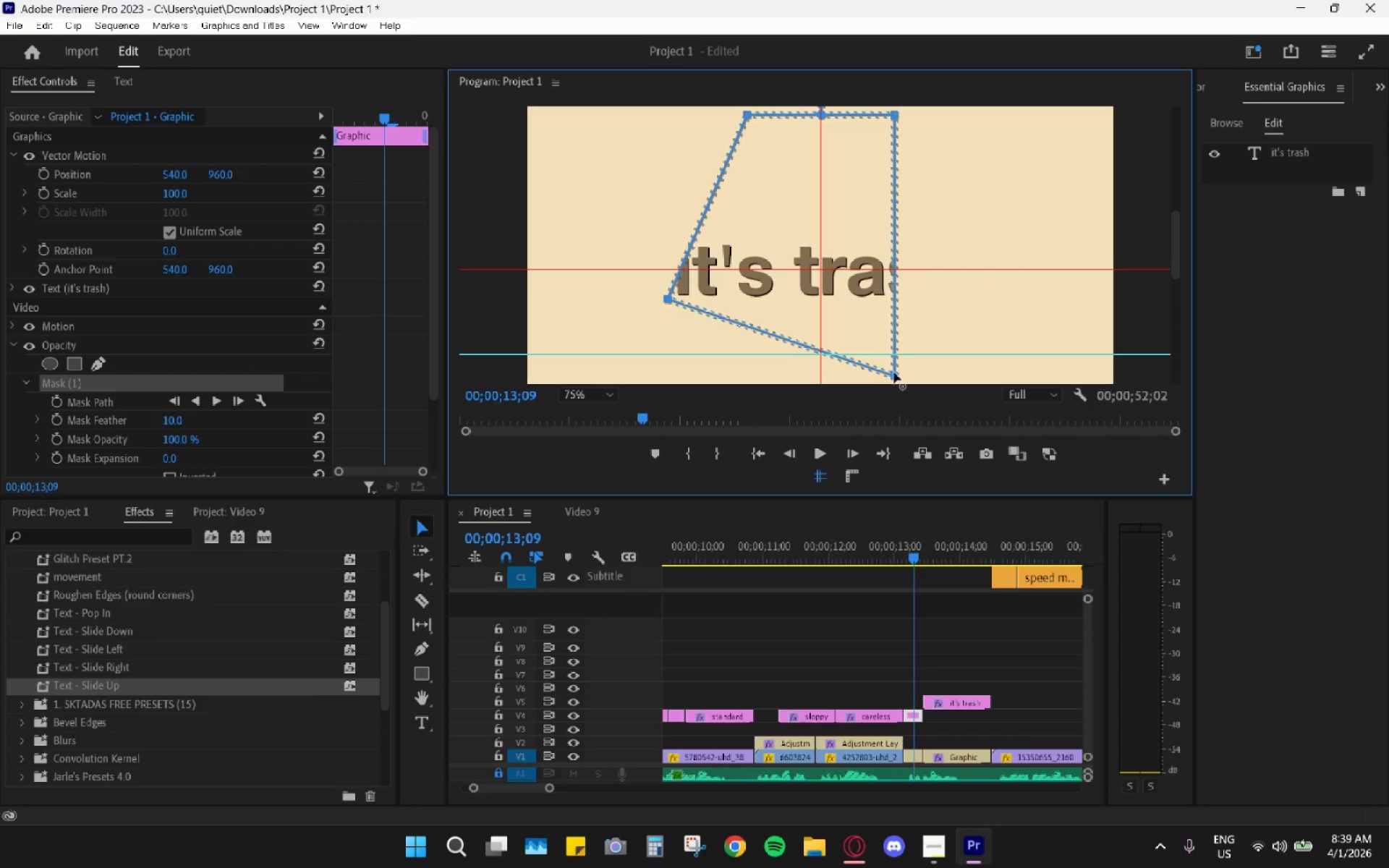 
left_click_drag(start_coordinate=[895, 375], to_coordinate=[771, 301])
 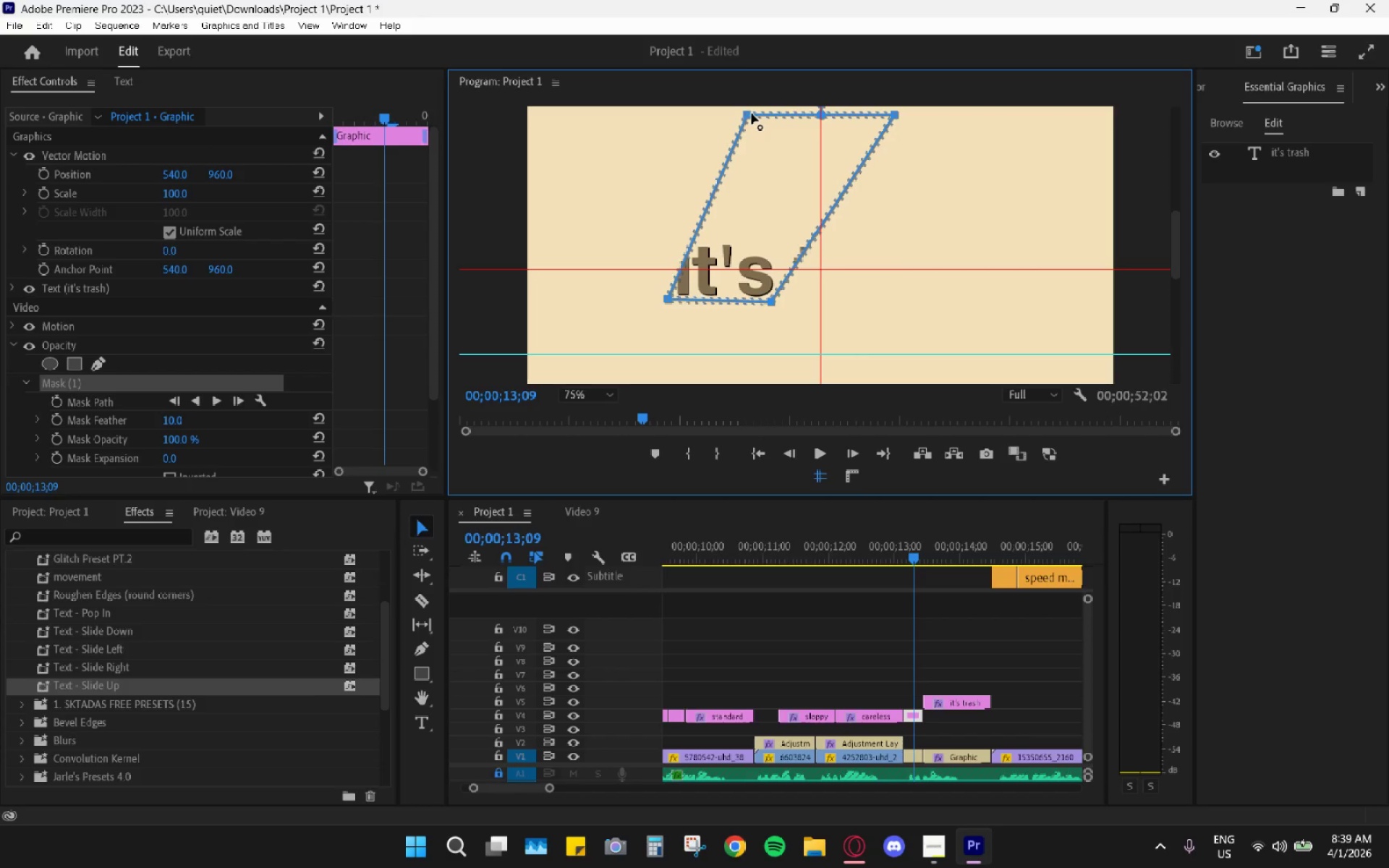 
left_click_drag(start_coordinate=[749, 114], to_coordinate=[669, 237])
 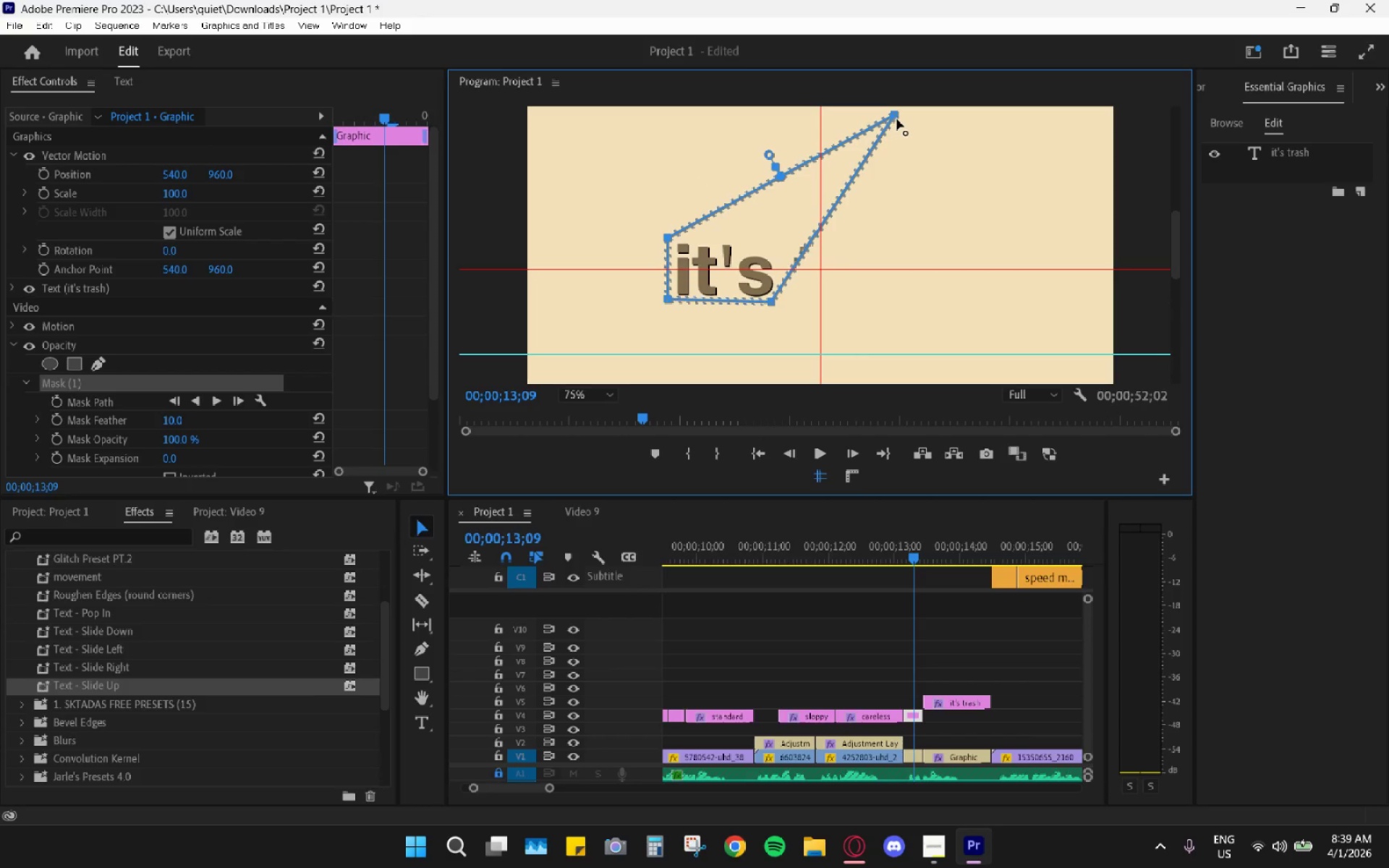 
left_click_drag(start_coordinate=[897, 119], to_coordinate=[776, 239])
 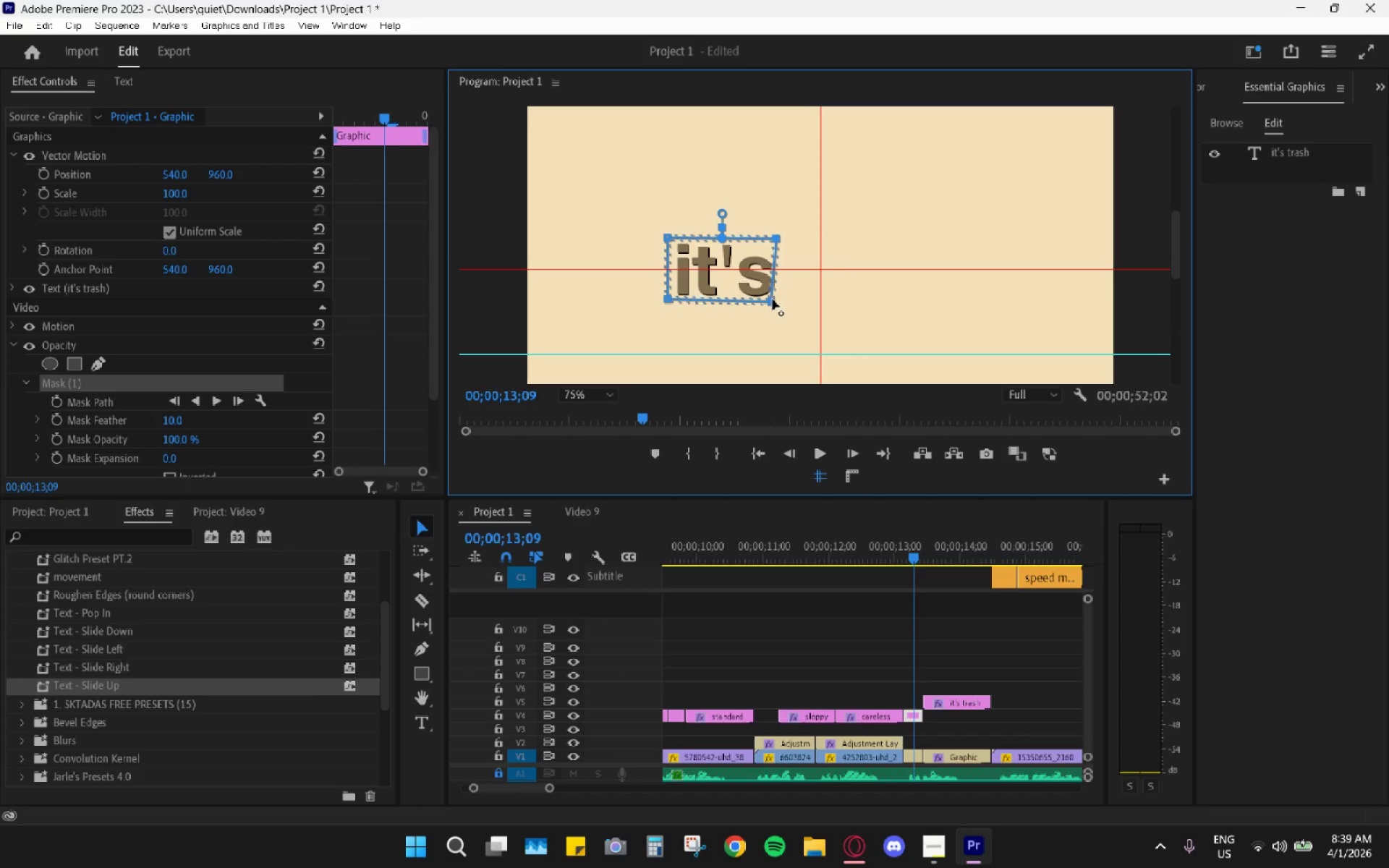 
left_click_drag(start_coordinate=[773, 299], to_coordinate=[781, 299])
 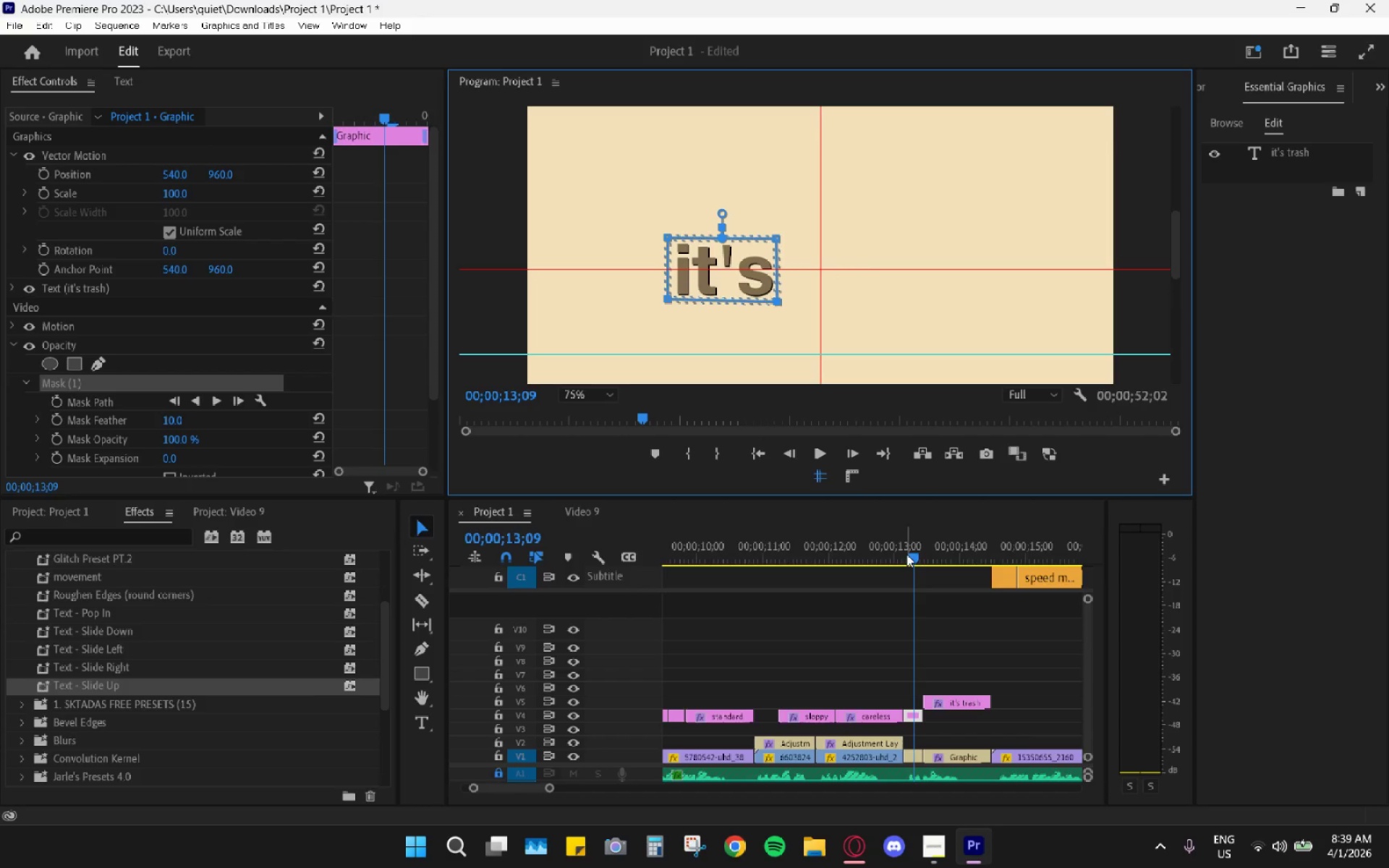 
left_click_drag(start_coordinate=[920, 542], to_coordinate=[928, 544])
 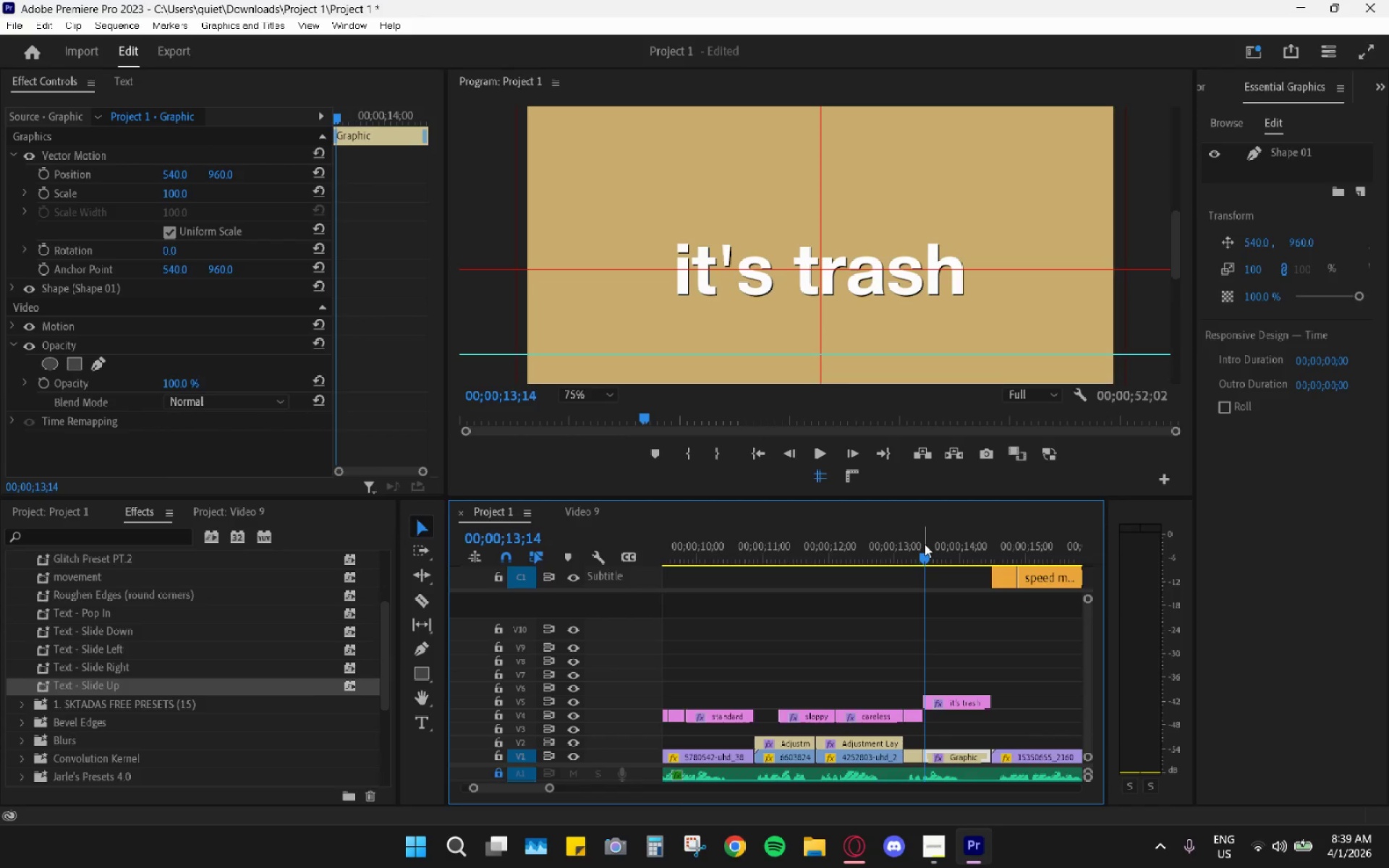 
left_click_drag(start_coordinate=[919, 542], to_coordinate=[918, 547])
 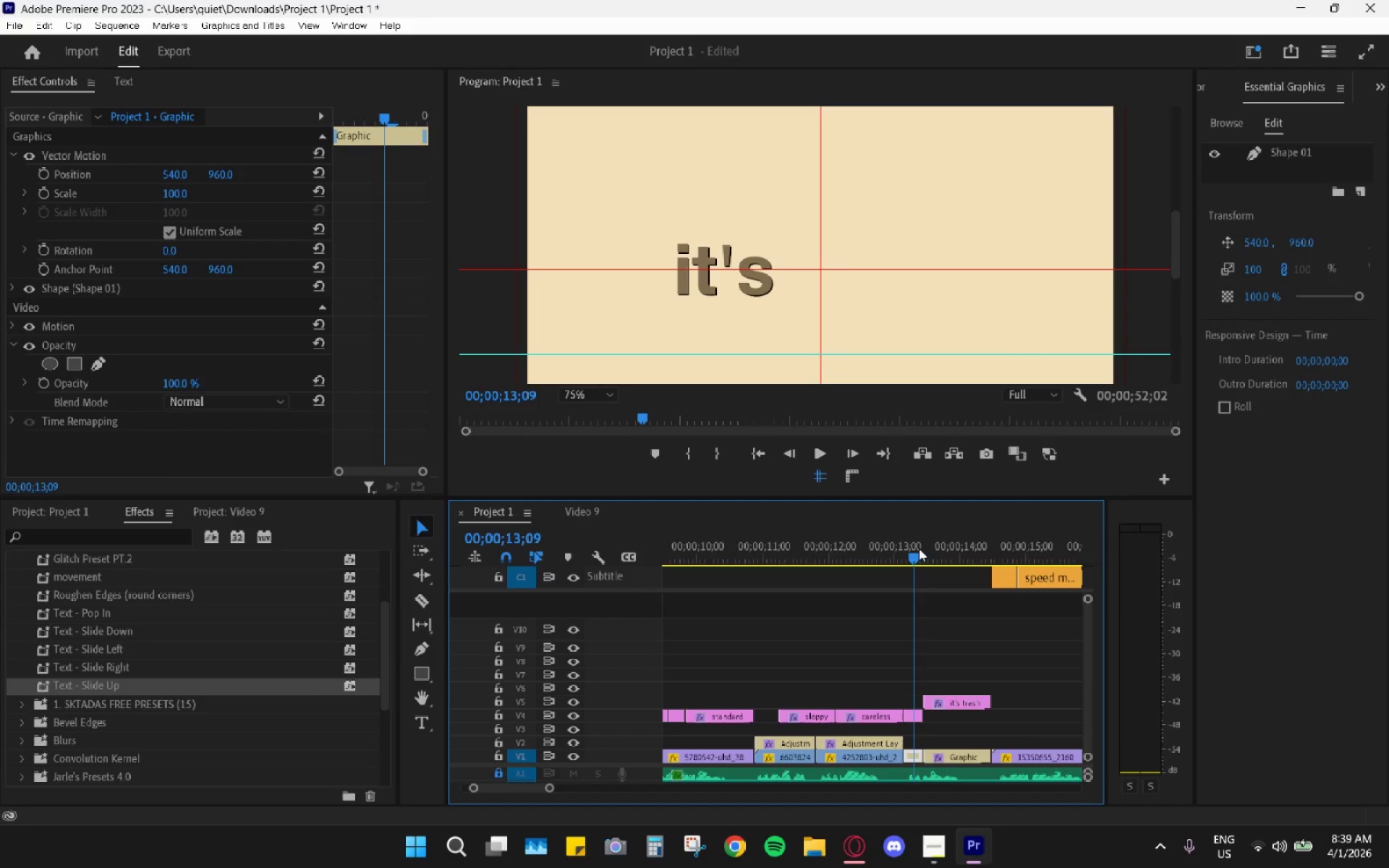 
left_click_drag(start_coordinate=[919, 548], to_coordinate=[933, 549])
 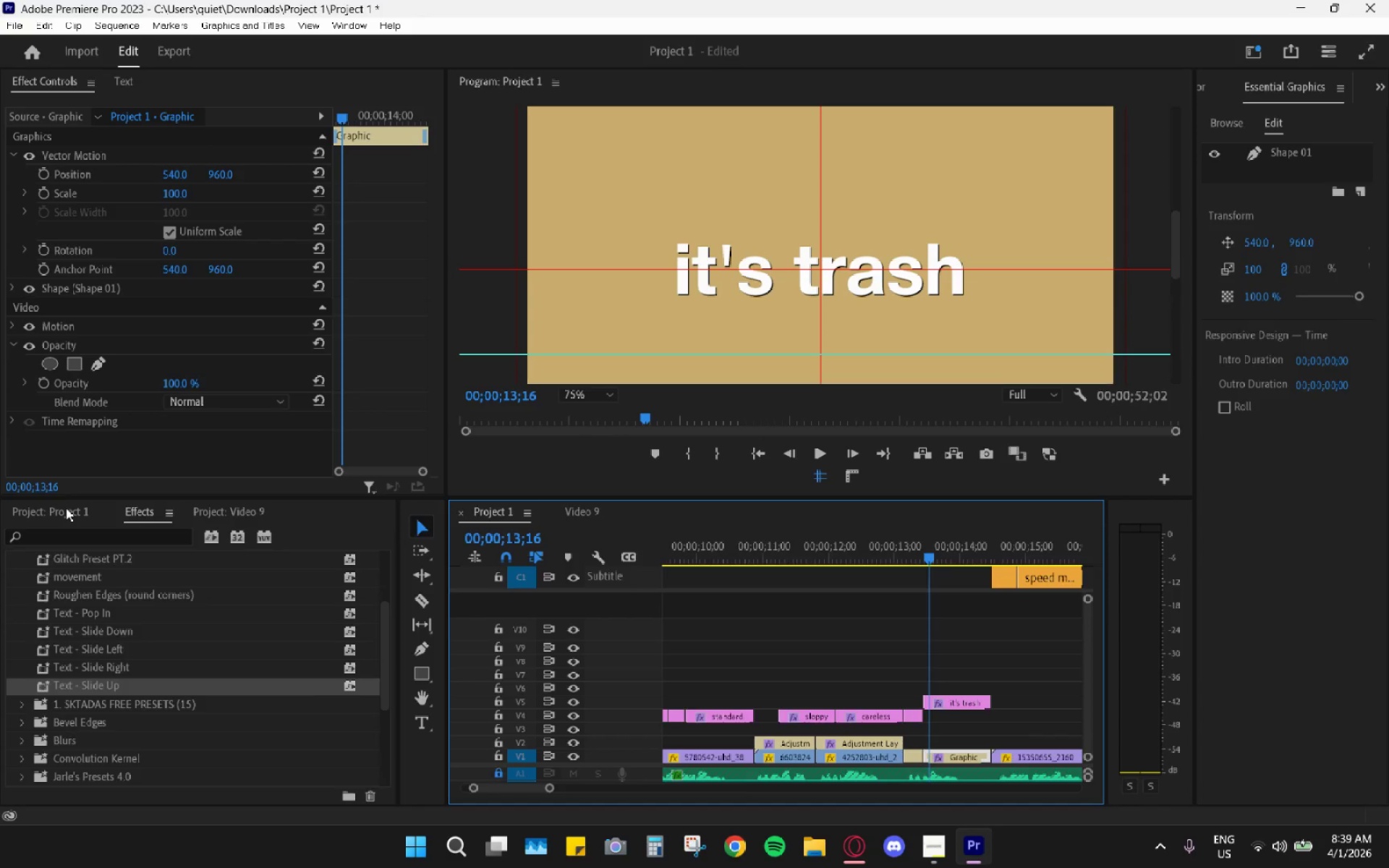 
wait(6.28)
 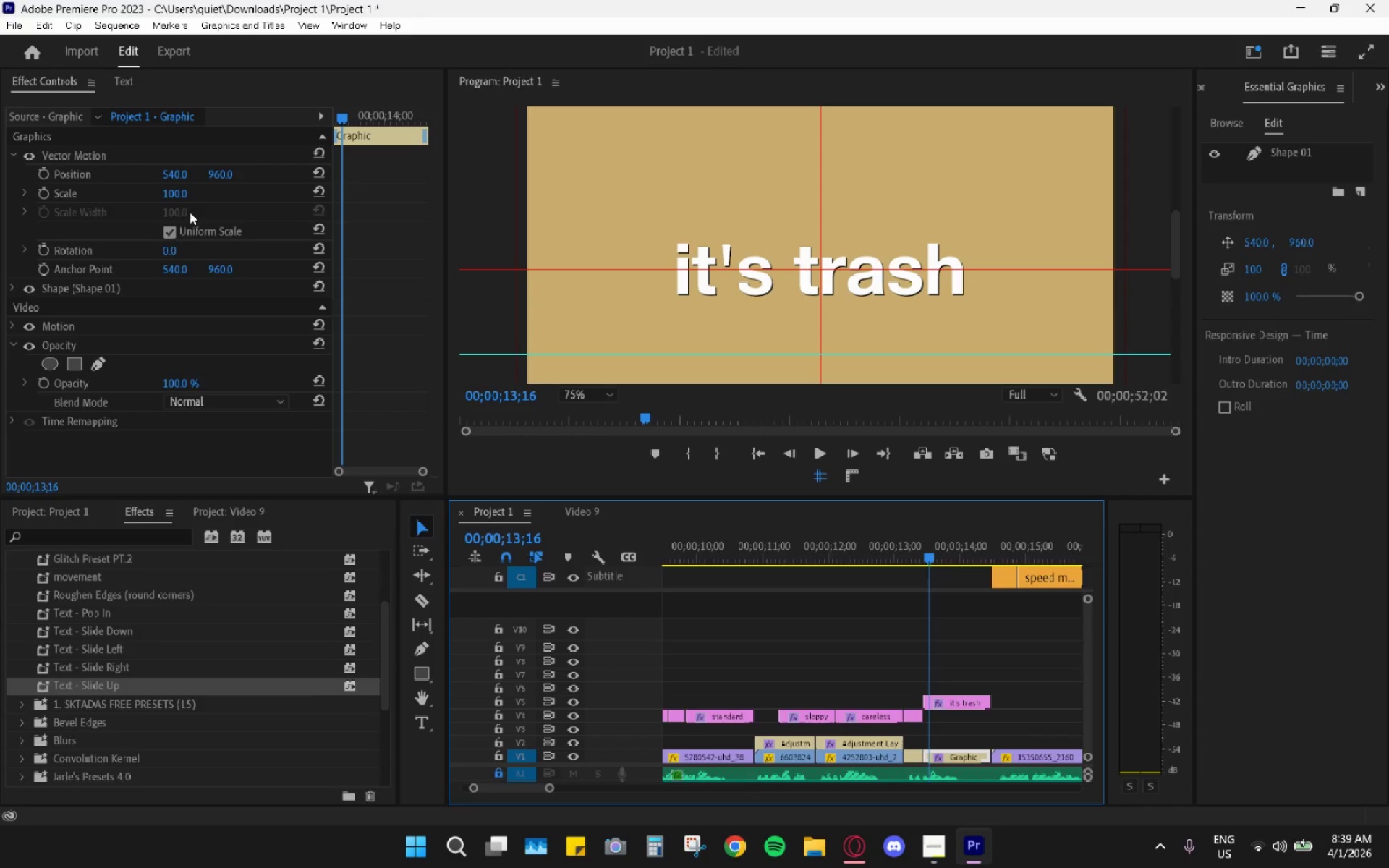 
left_click_drag(start_coordinate=[110, 684], to_coordinate=[910, 713])
 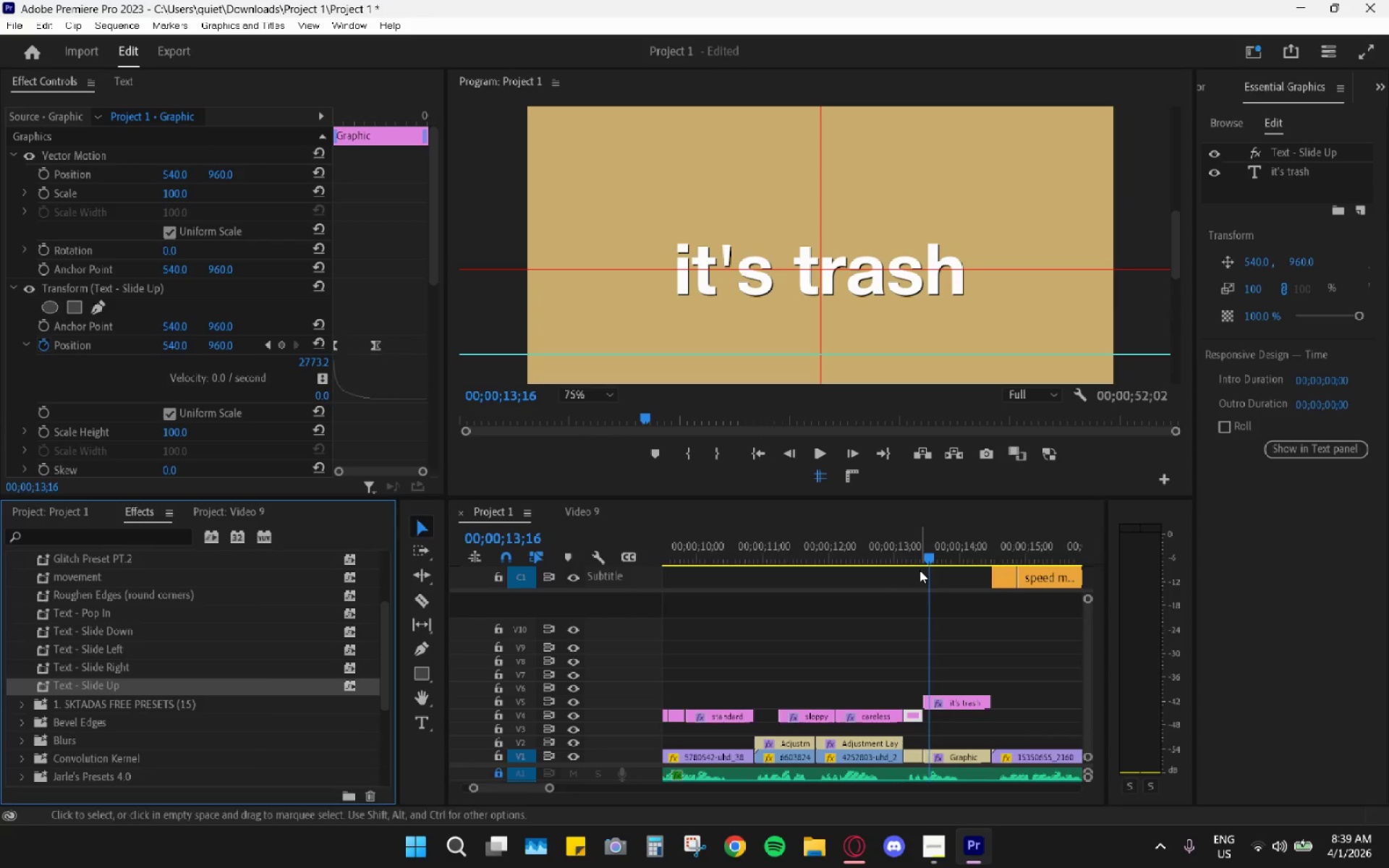 
left_click_drag(start_coordinate=[906, 554], to_coordinate=[903, 554])
 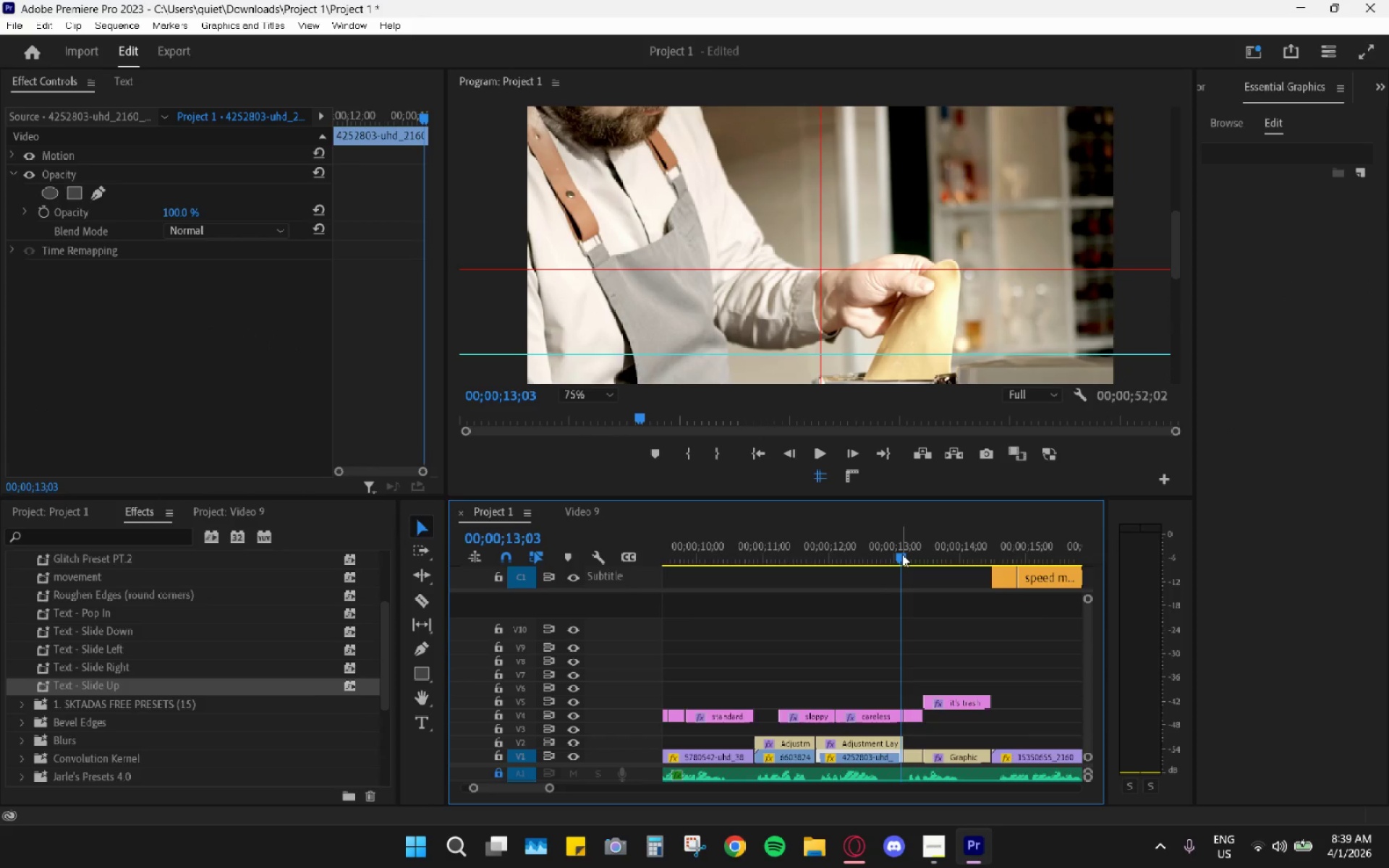 
left_click([901, 554])
 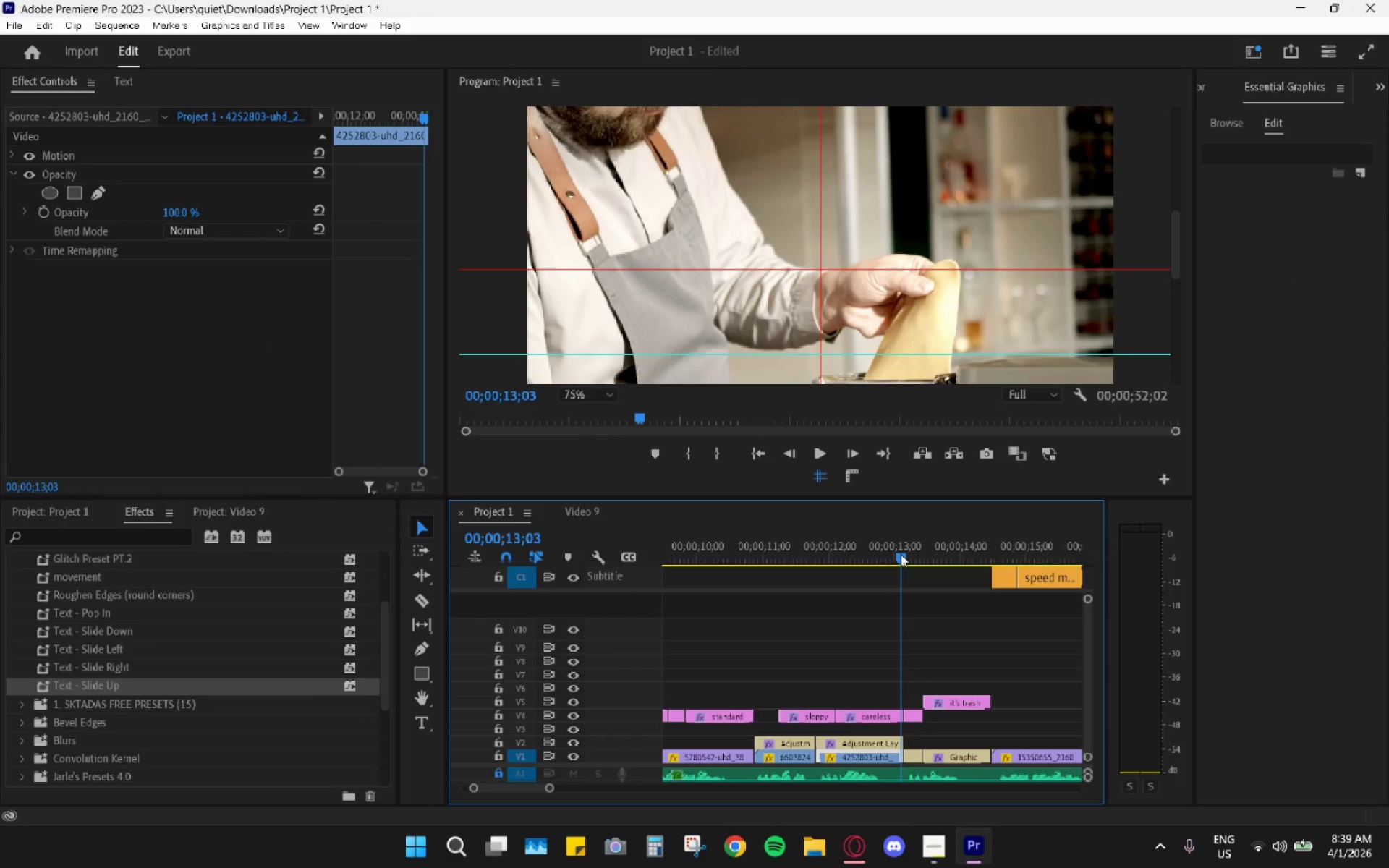 
key(Space)
 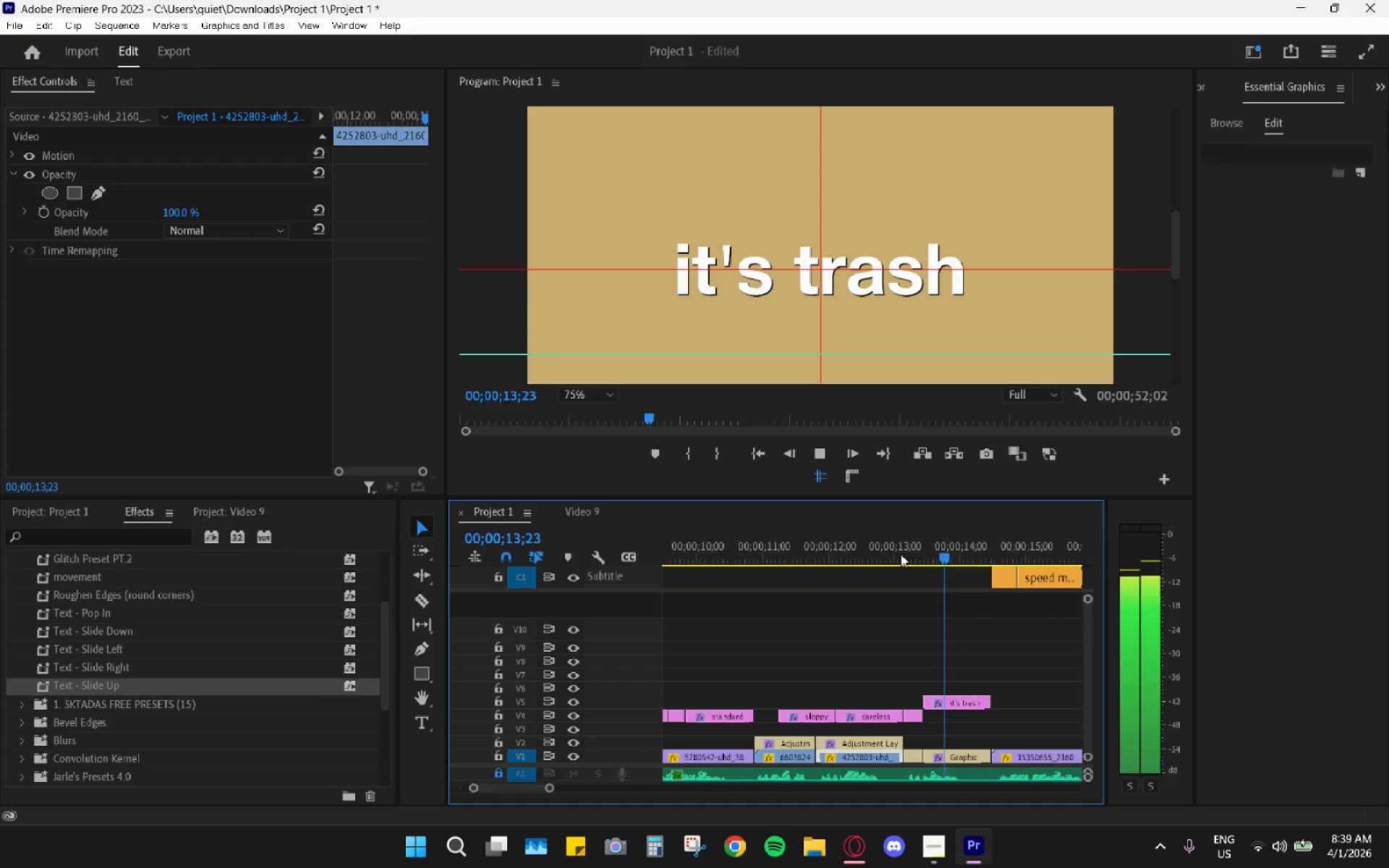 
key(Space)
 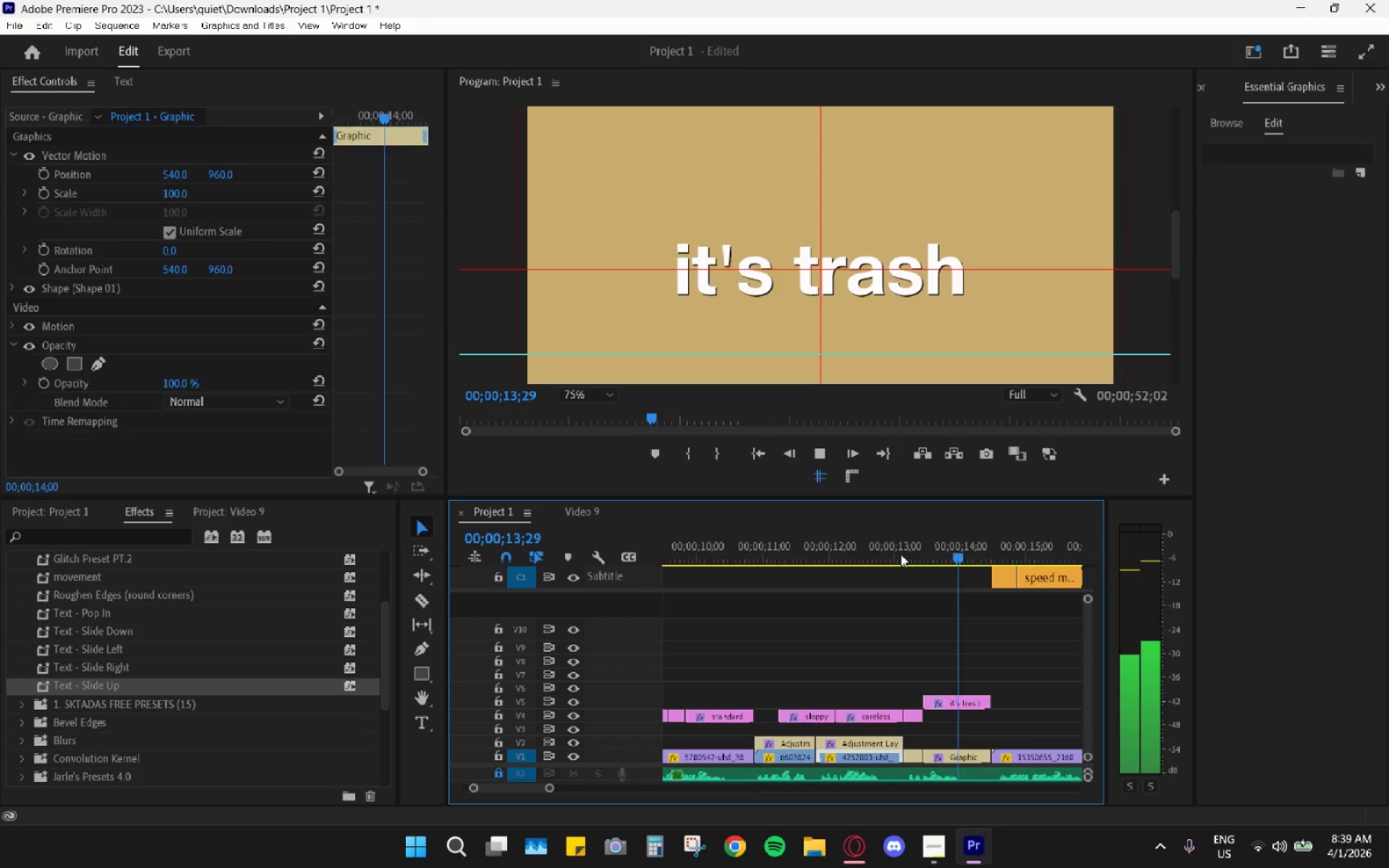 
left_click([901, 554])
 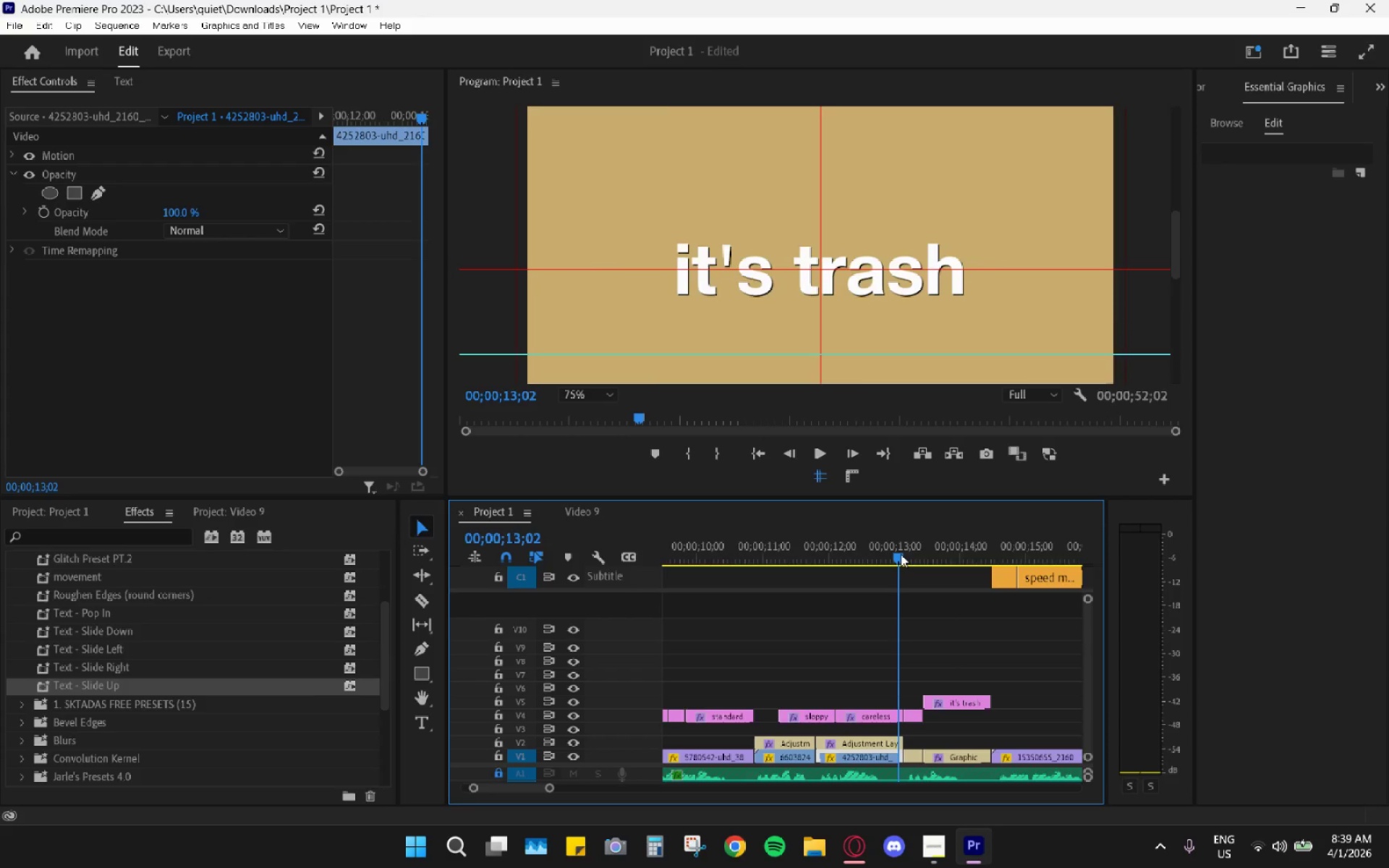 
key(Space)
 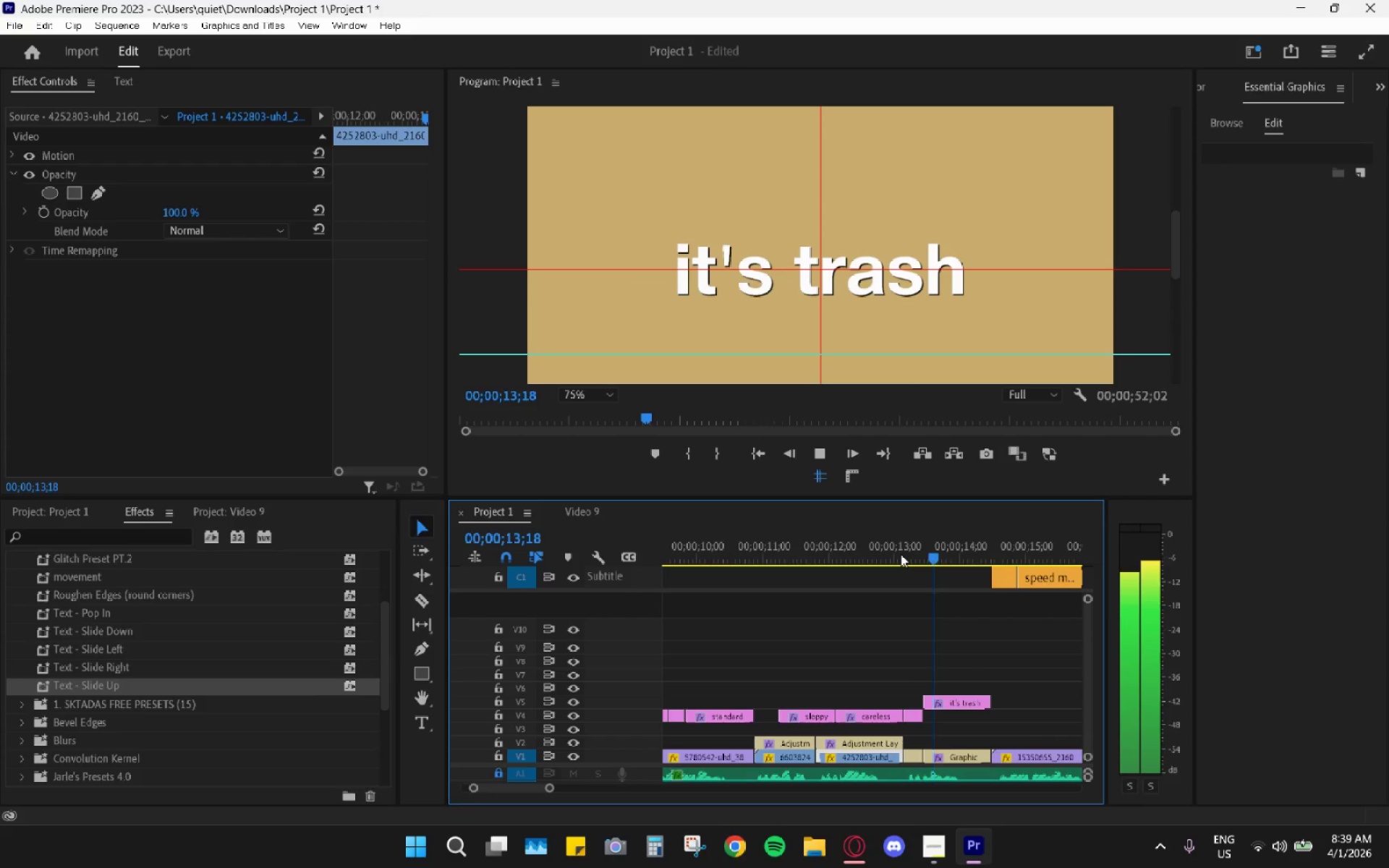 
key(Space)
 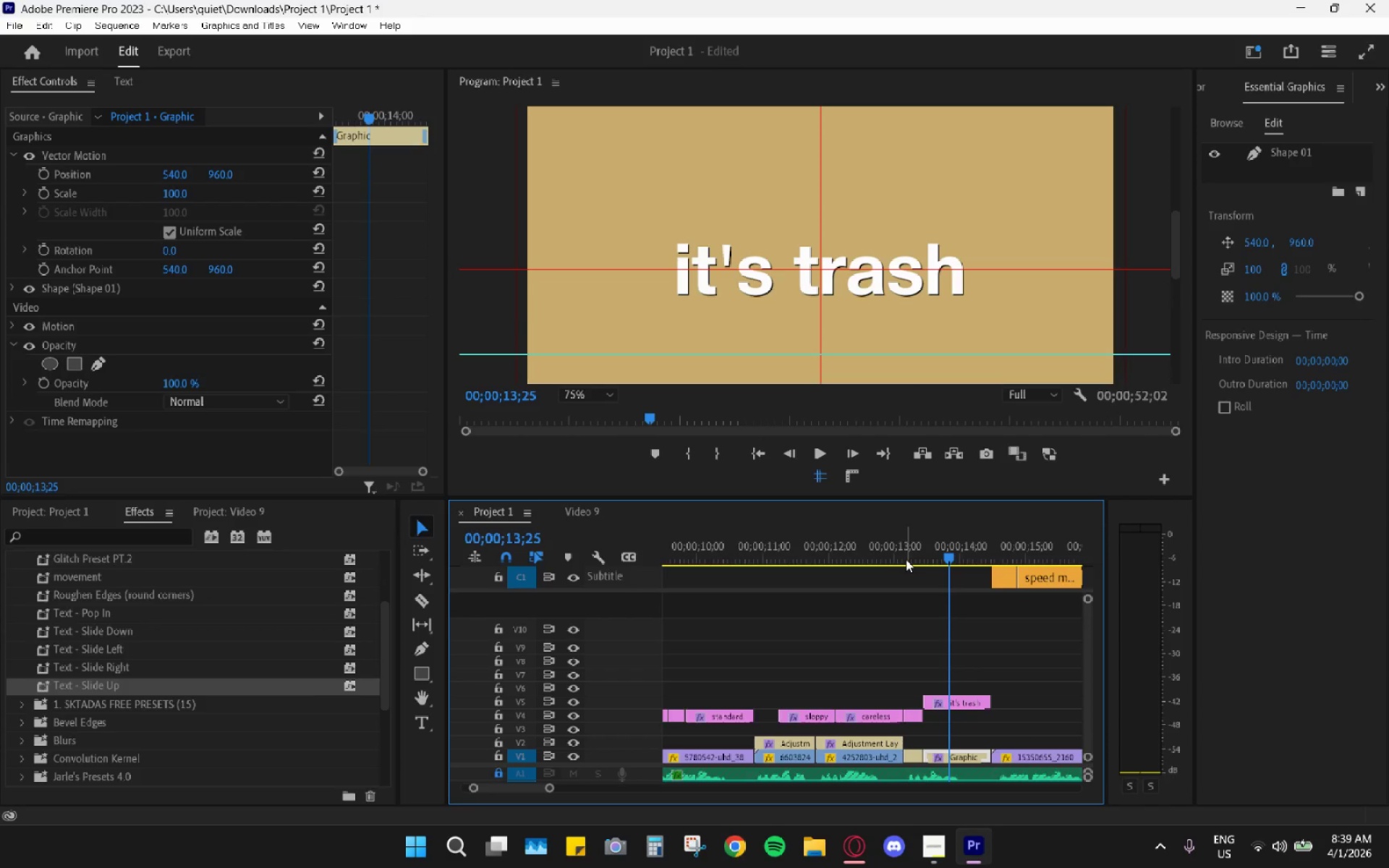 
left_click_drag(start_coordinate=[911, 554], to_coordinate=[932, 569])
 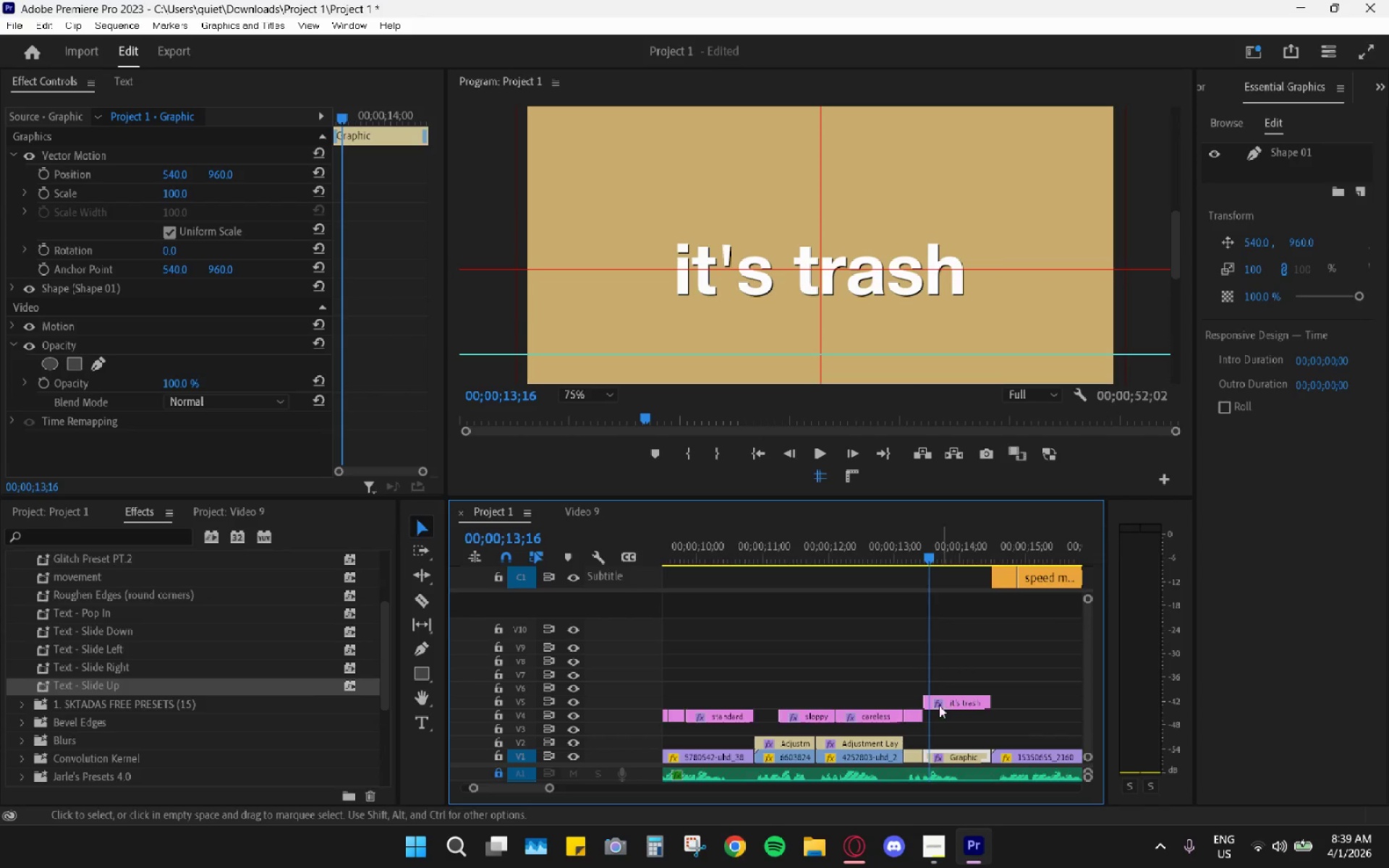 
left_click_drag(start_coordinate=[922, 715], to_coordinate=[987, 718])
 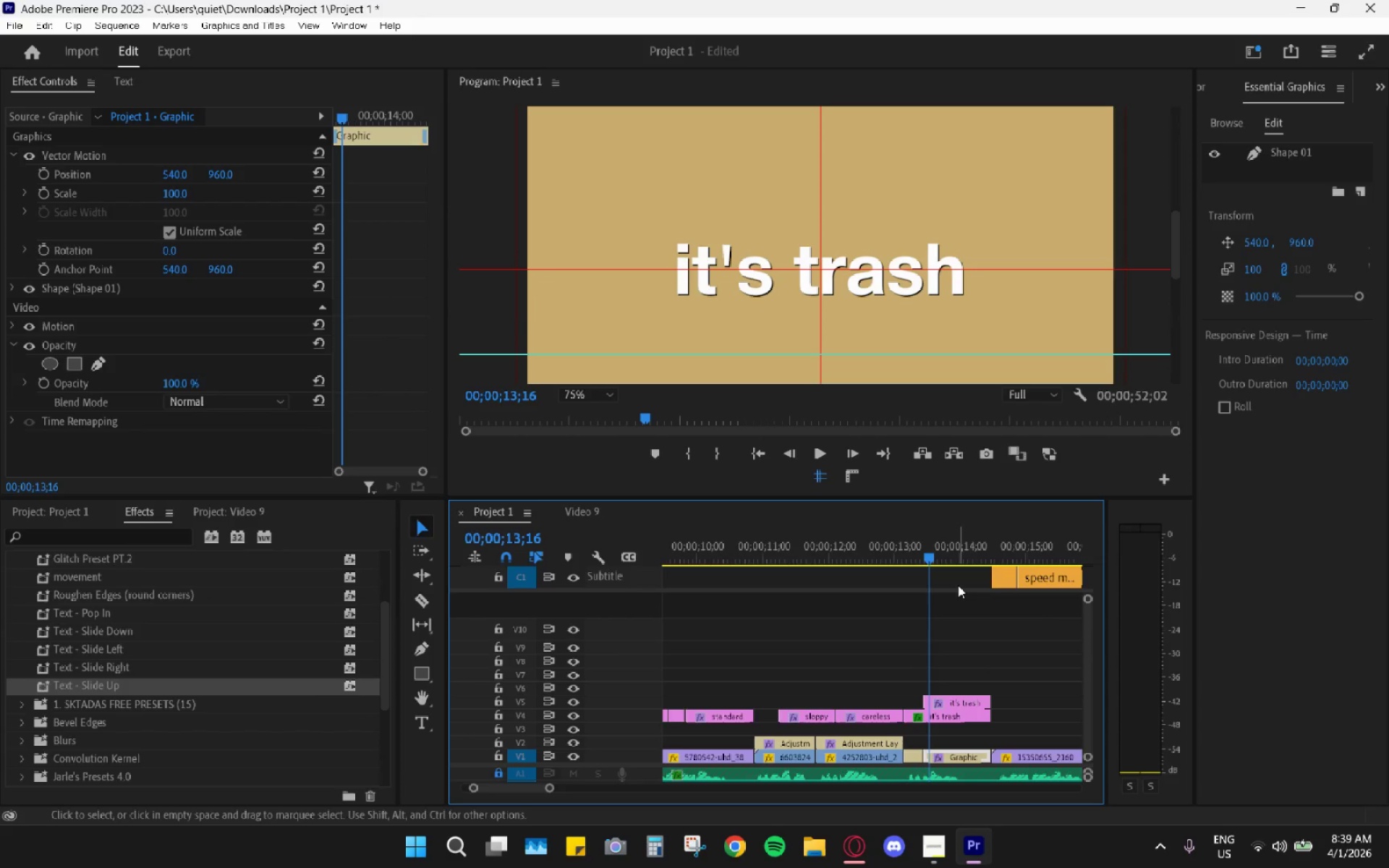 
left_click_drag(start_coordinate=[957, 585], to_coordinate=[938, 584])
 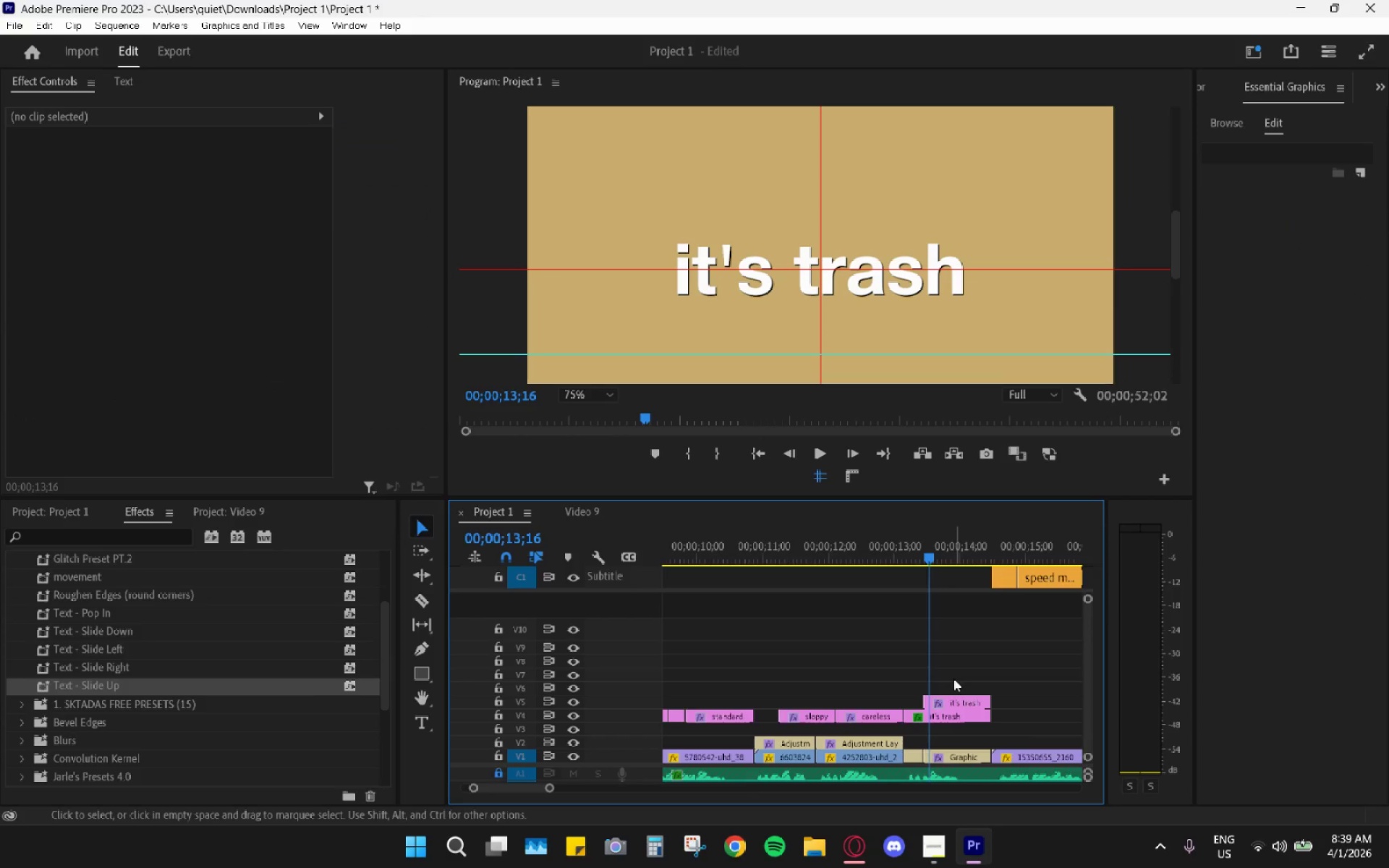 
left_click([953, 697])
 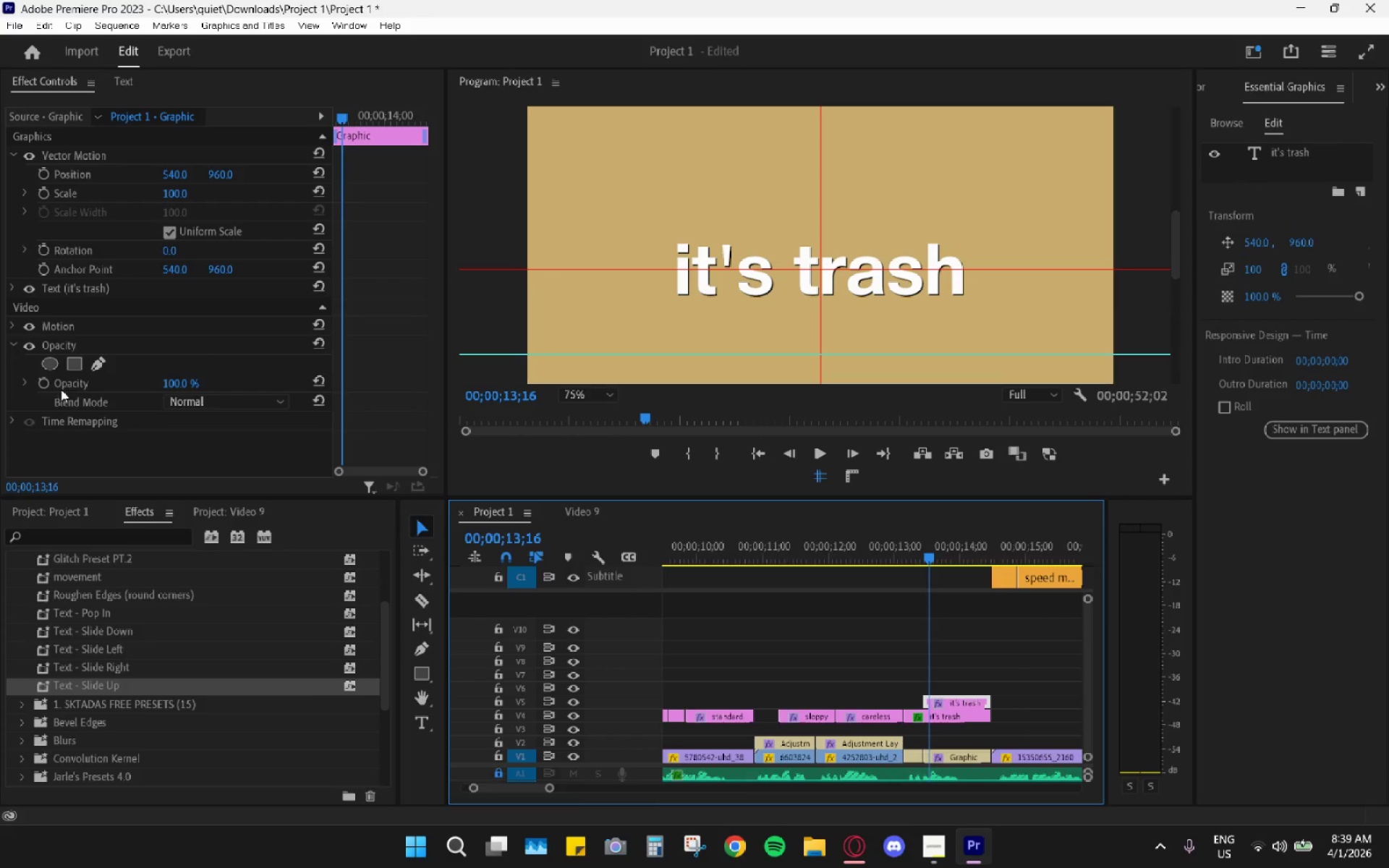 
left_click([72, 361])
 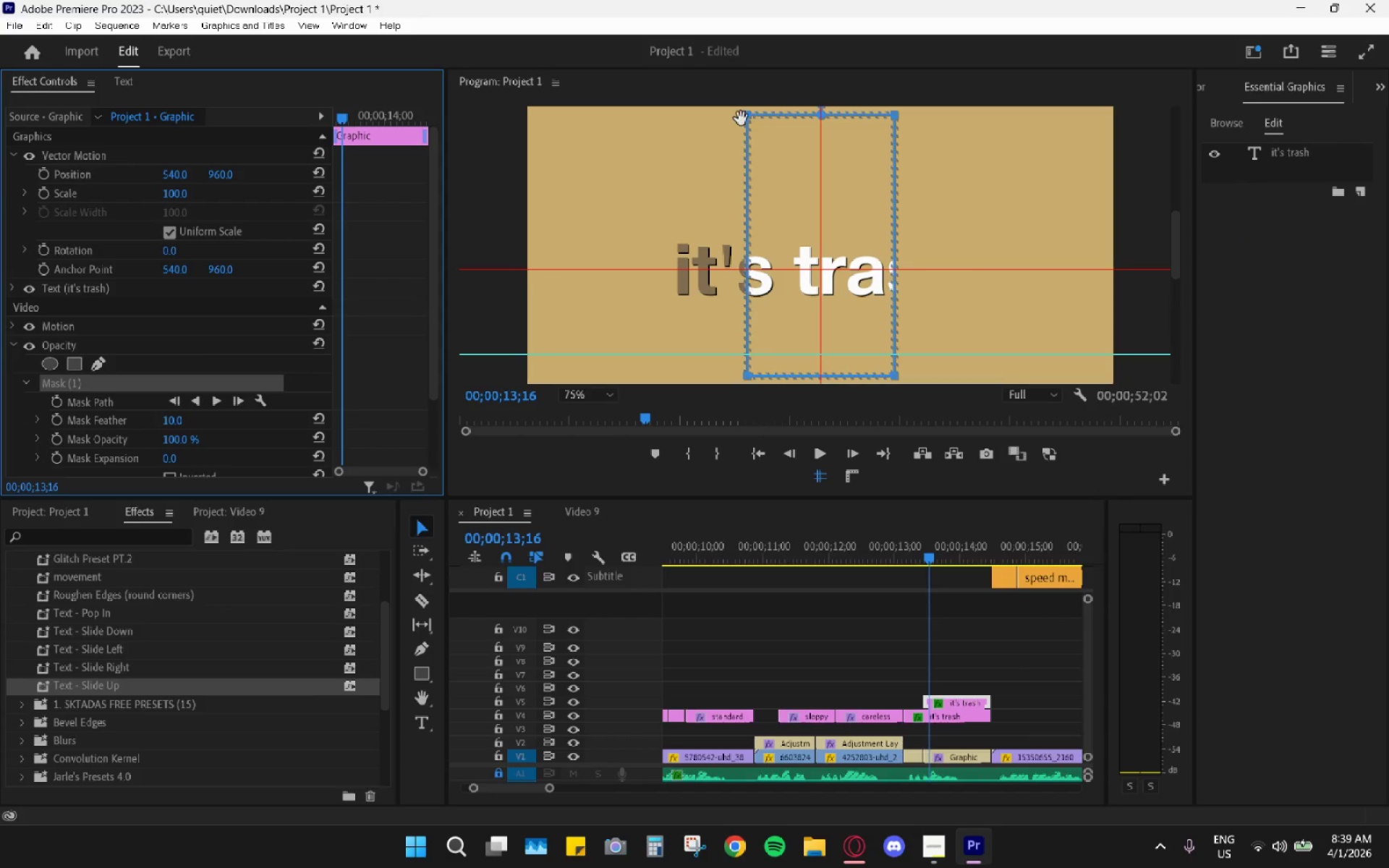 
left_click_drag(start_coordinate=[747, 119], to_coordinate=[791, 240])
 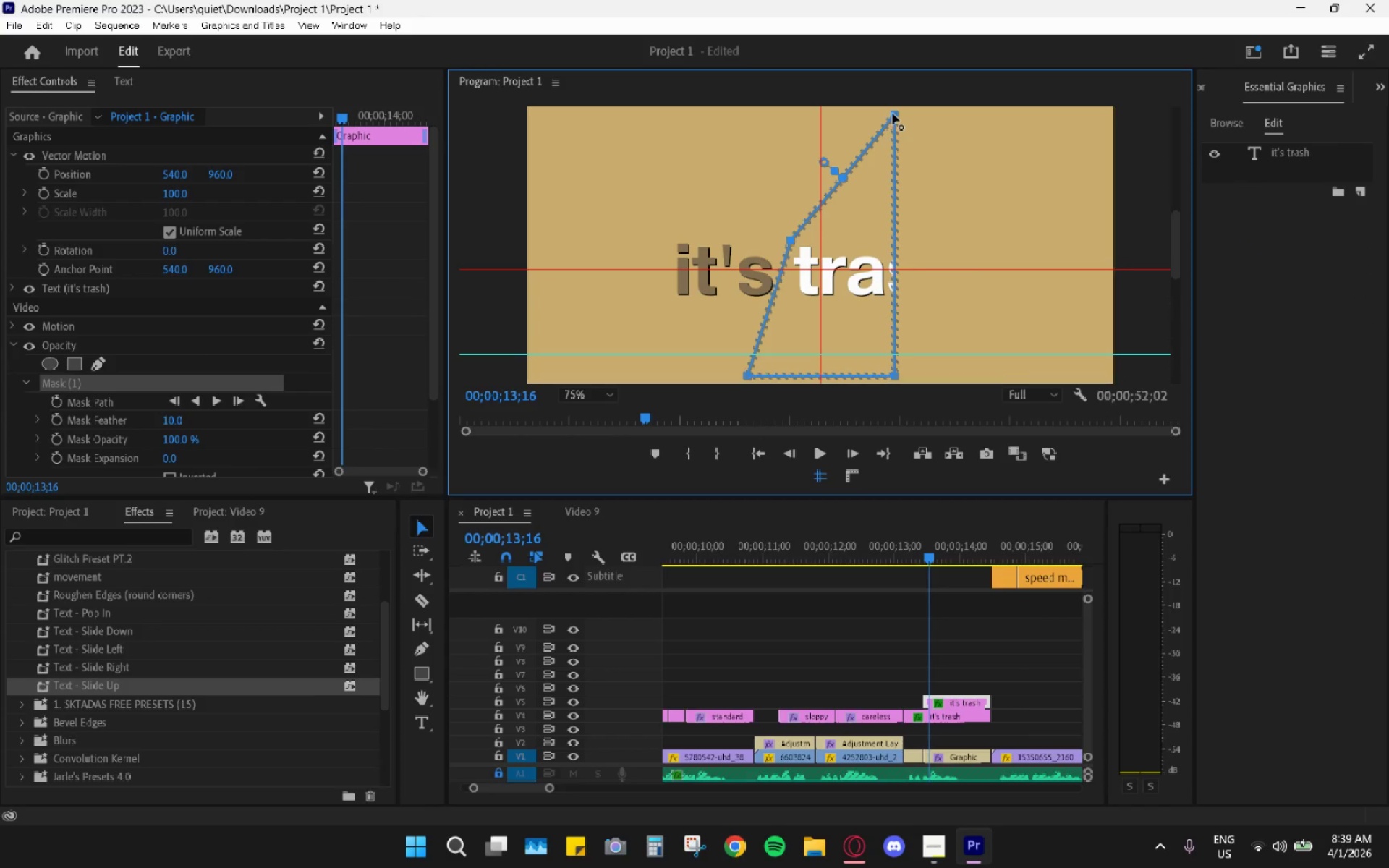 
left_click_drag(start_coordinate=[894, 118], to_coordinate=[980, 241])
 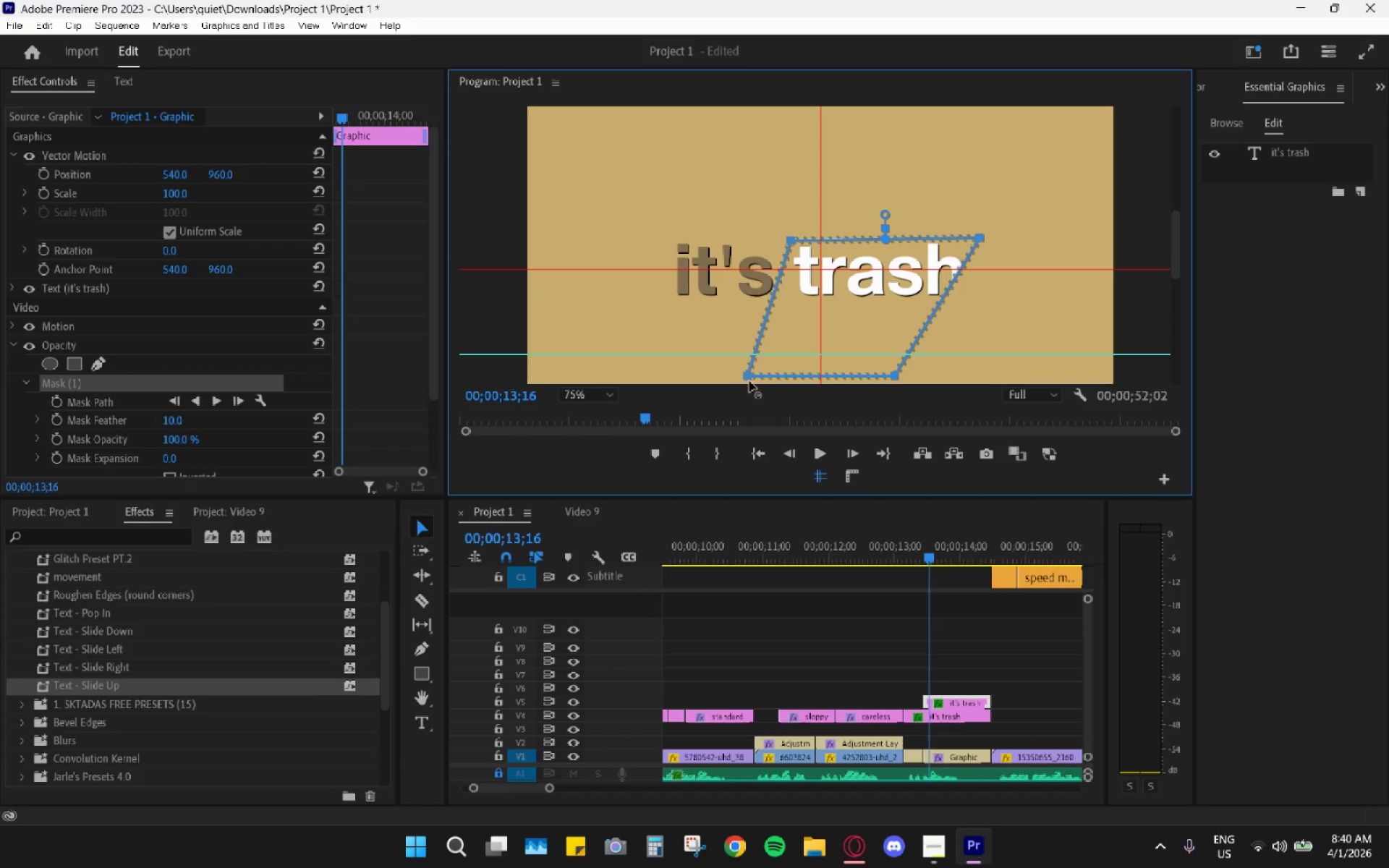 
left_click_drag(start_coordinate=[749, 377], to_coordinate=[795, 301])
 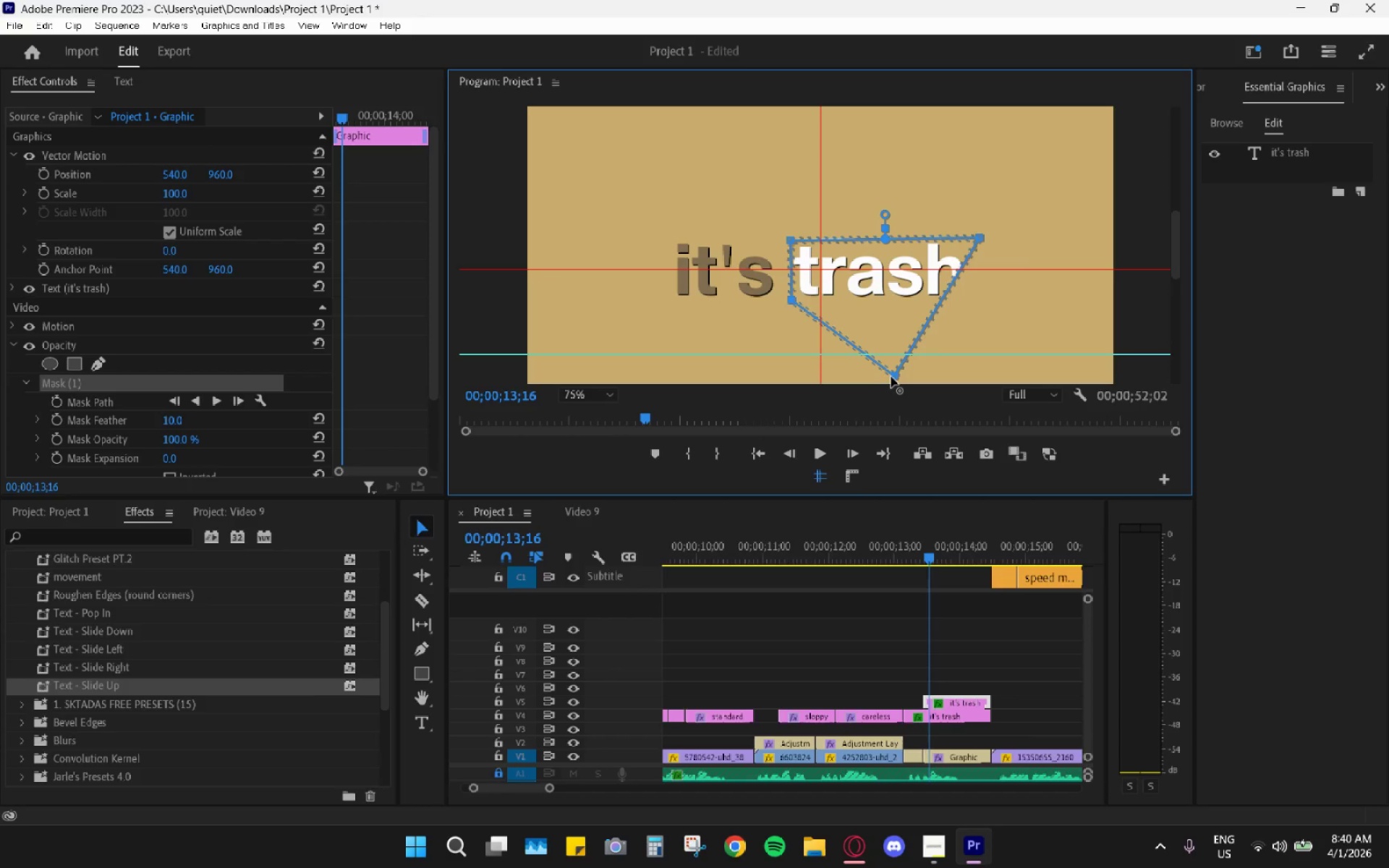 
left_click_drag(start_coordinate=[895, 377], to_coordinate=[979, 302])
 